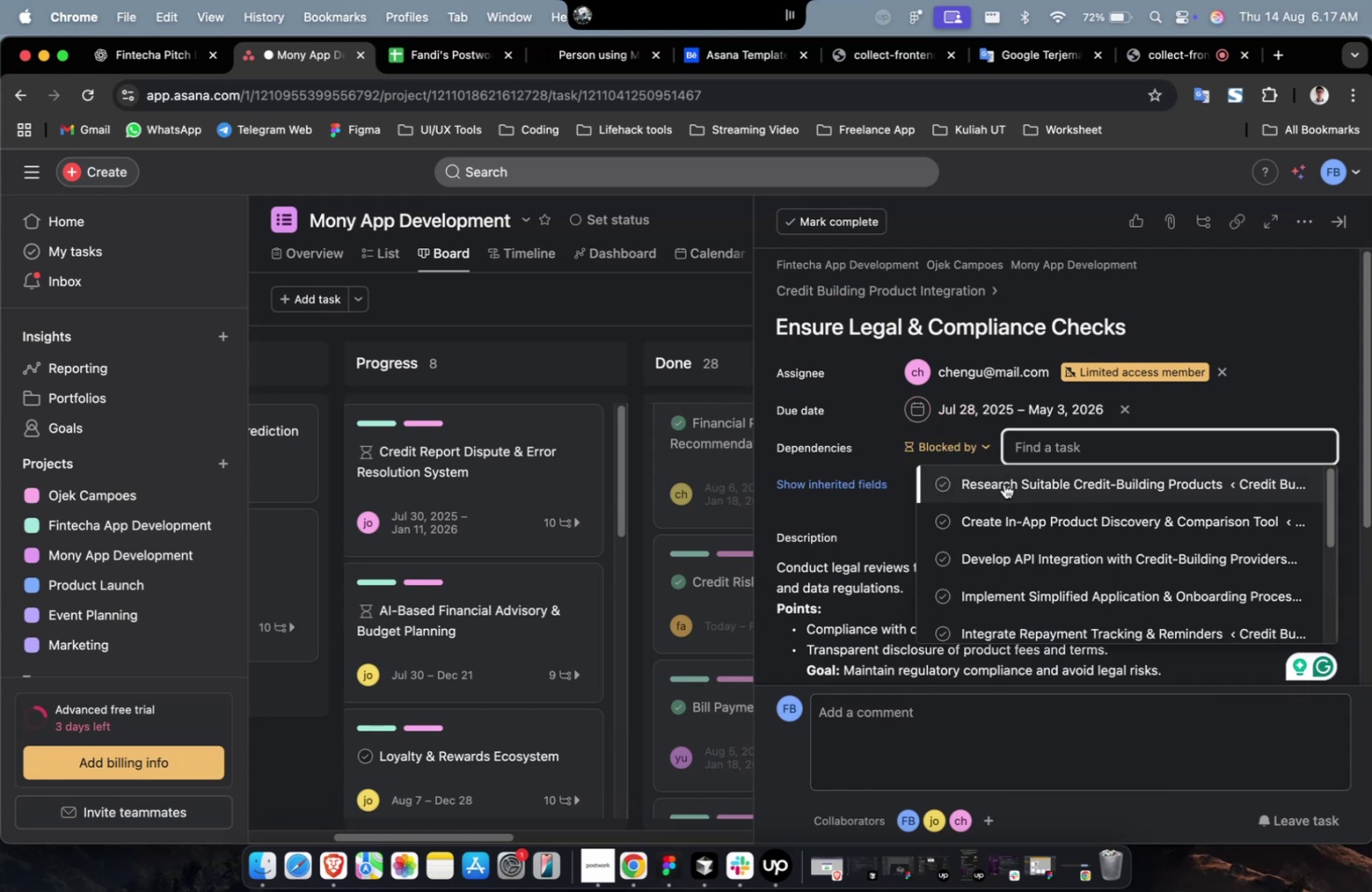 
triple_click([1007, 488])
 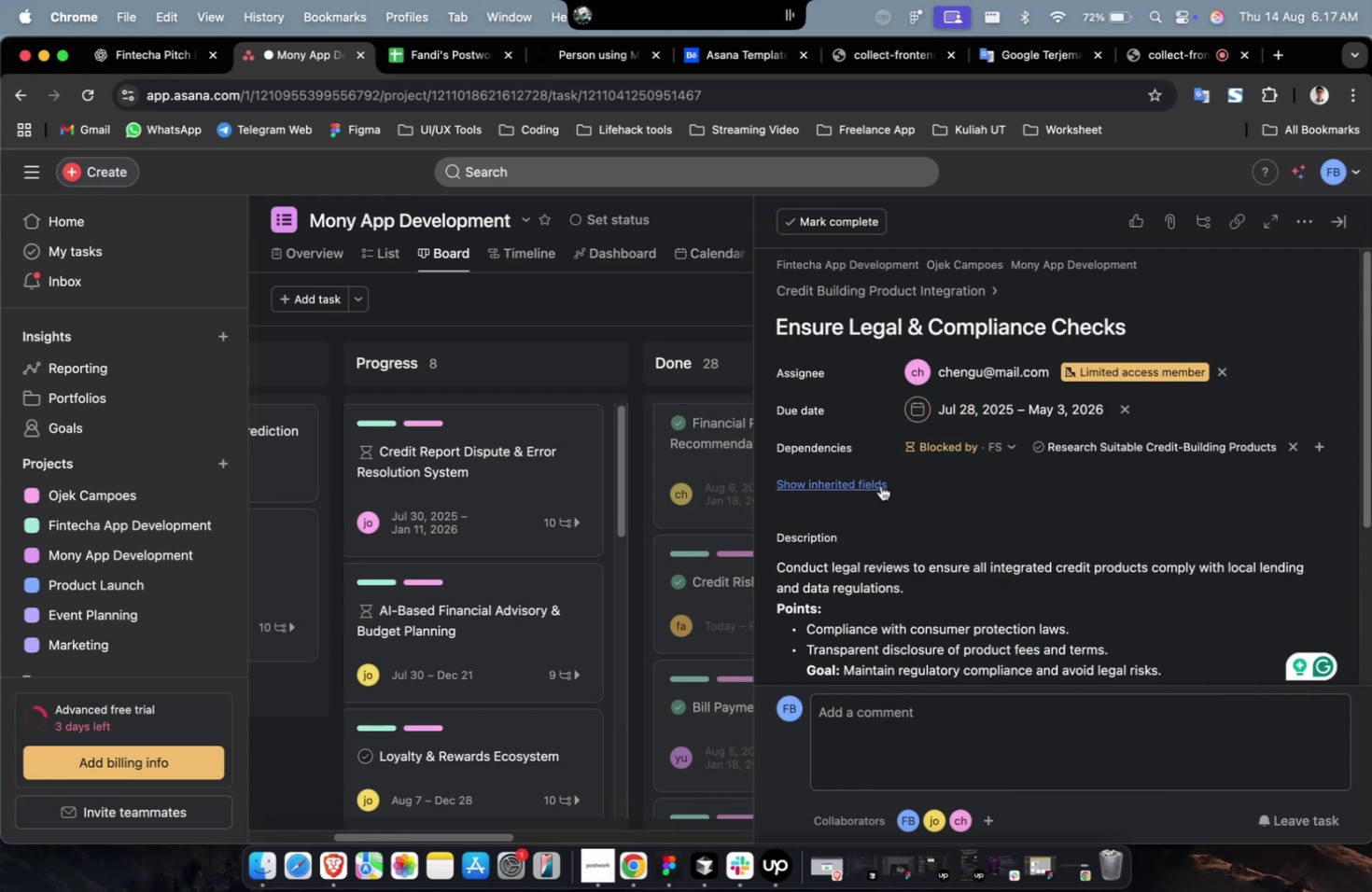 
triple_click([866, 485])
 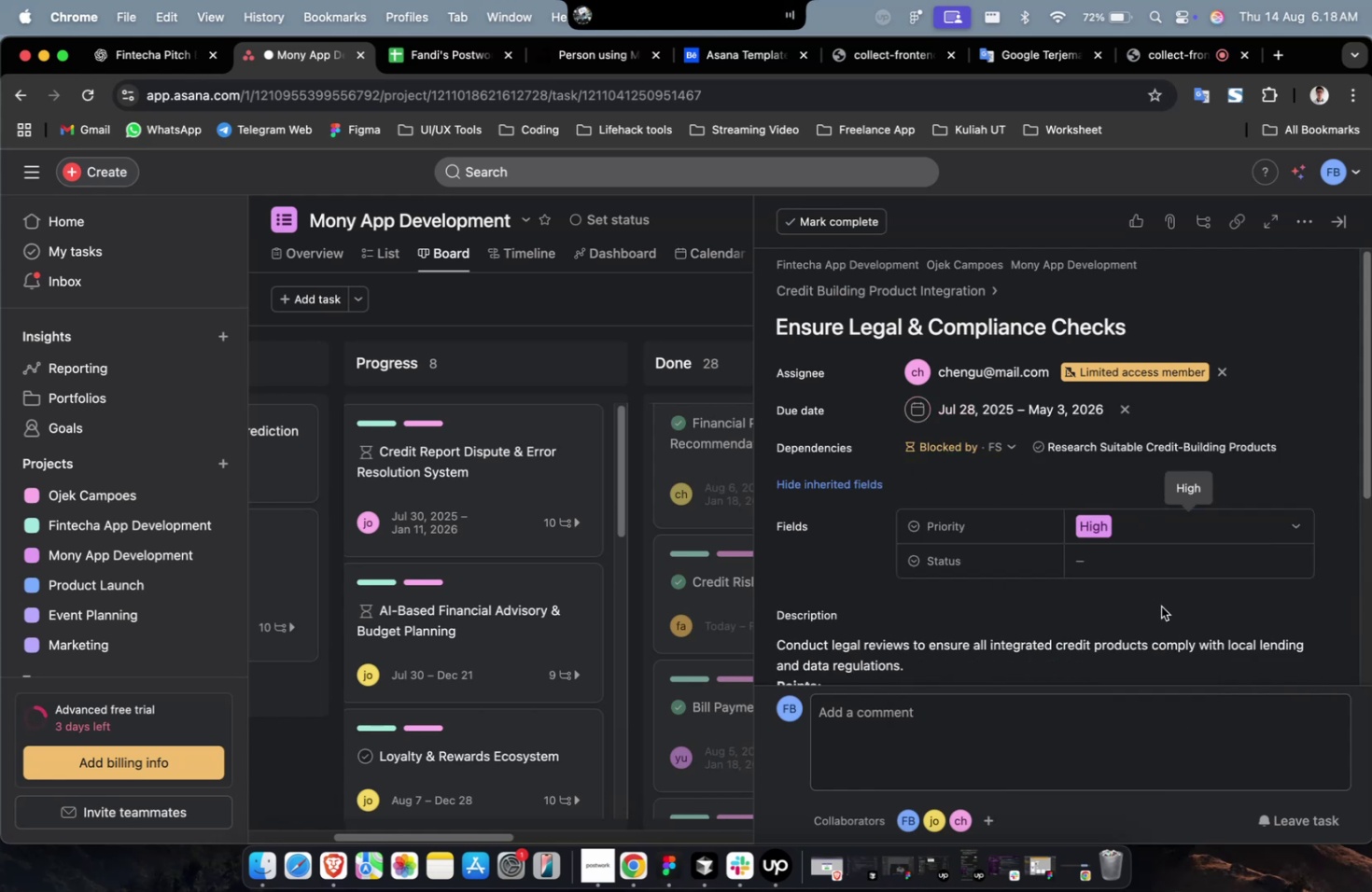 
triple_click([1162, 556])
 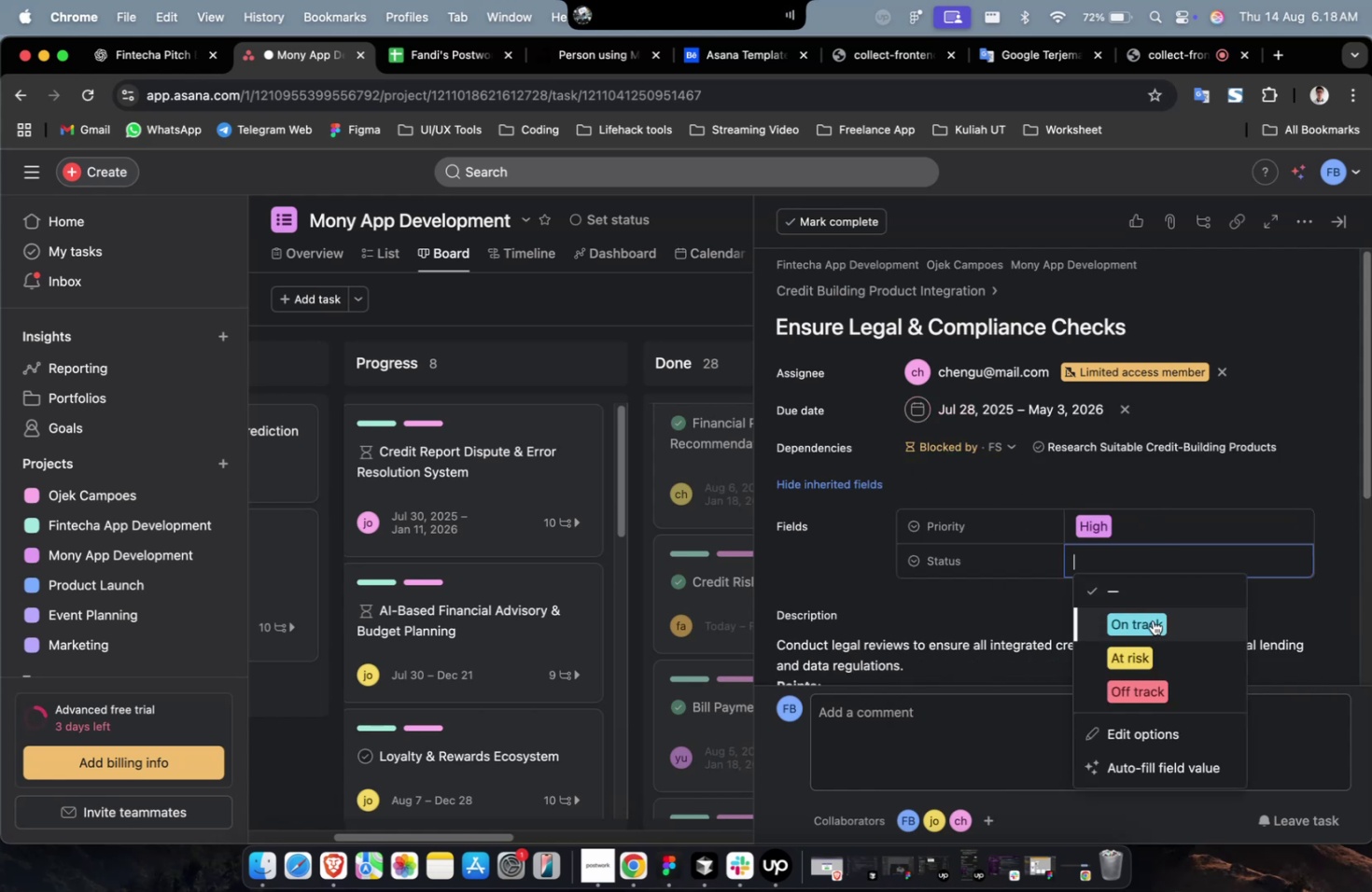 
triple_click([1152, 620])
 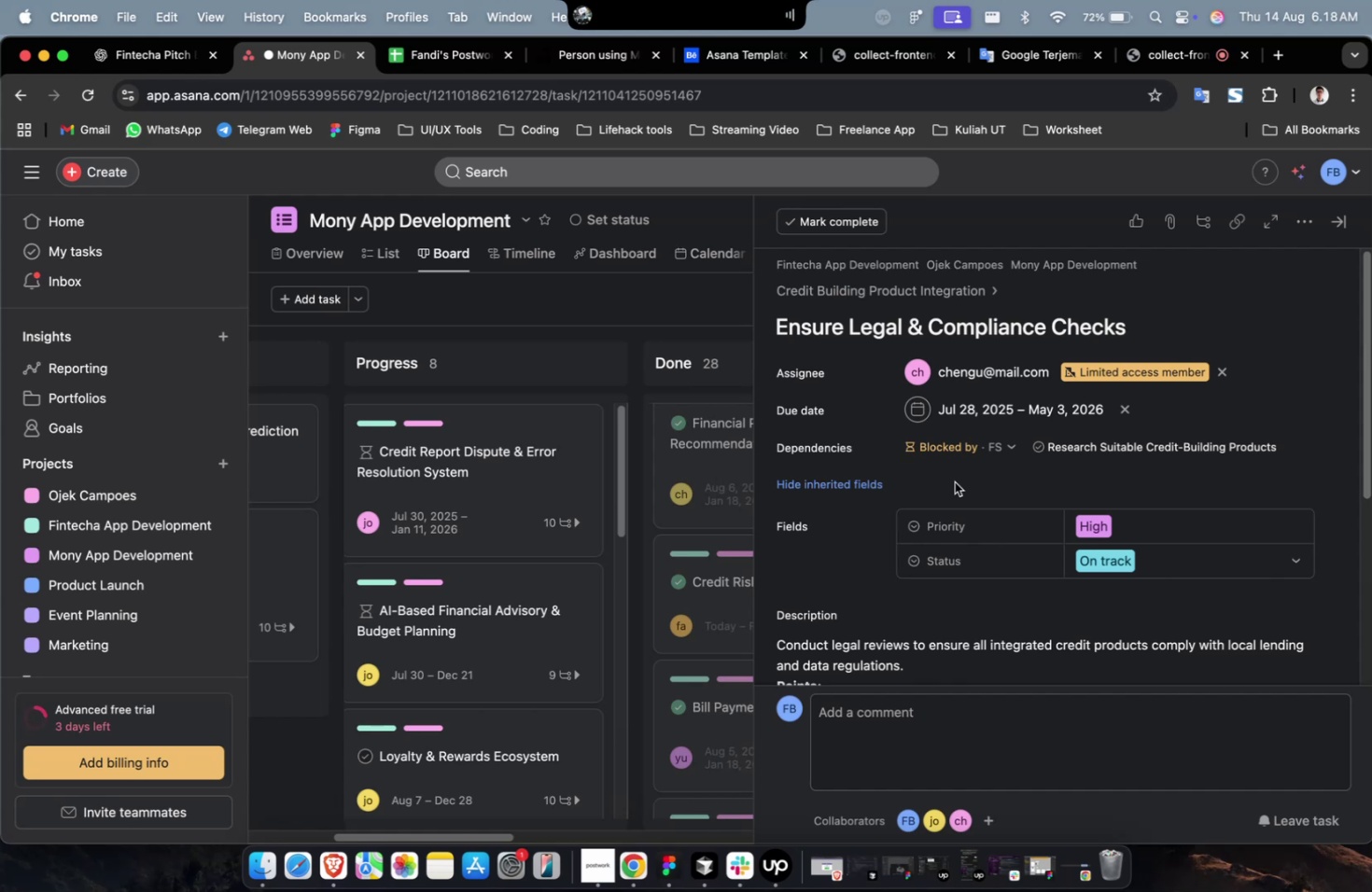 
scroll: coordinate [954, 481], scroll_direction: down, amount: 12.0
 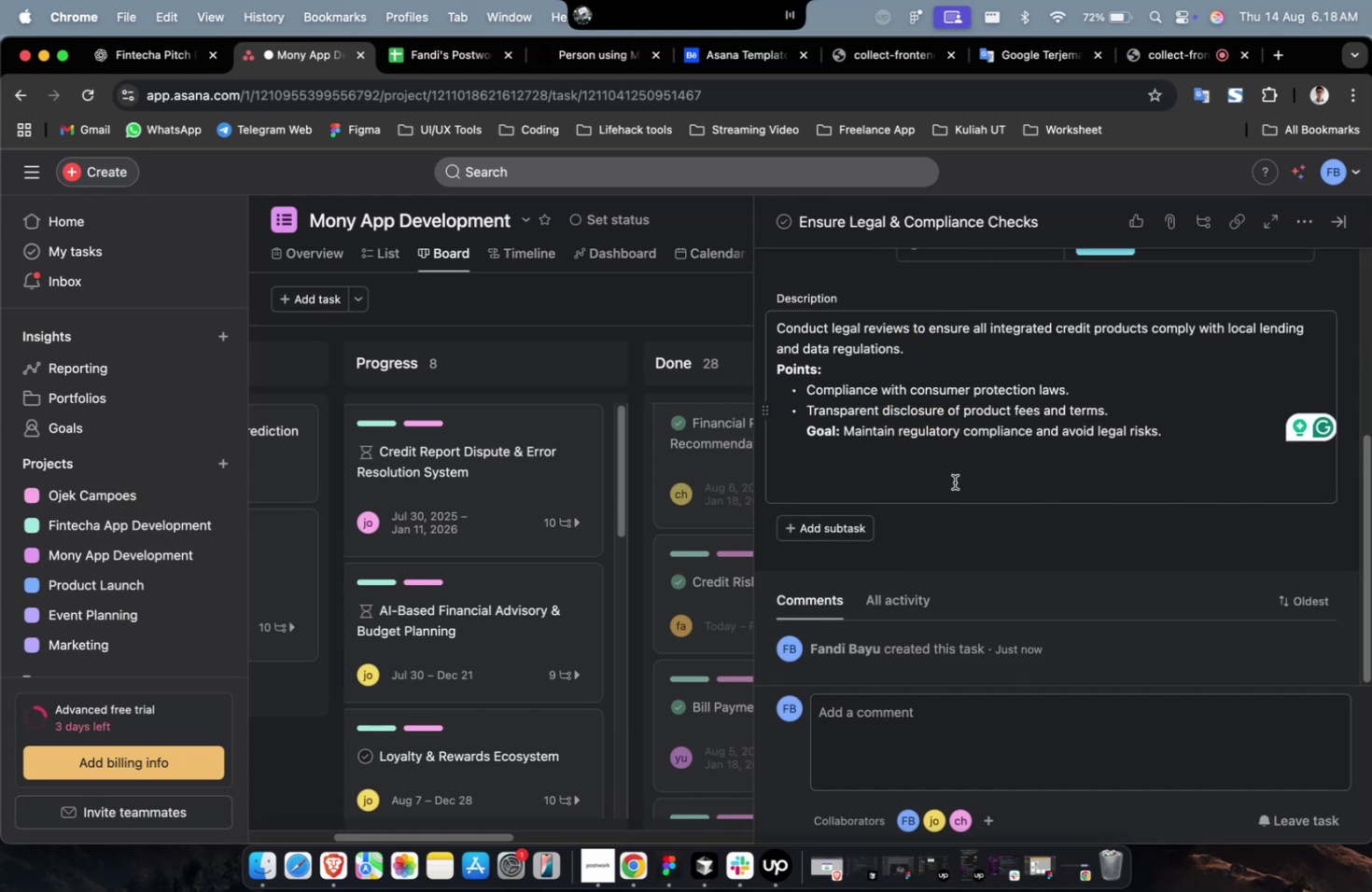 
scroll: coordinate [954, 481], scroll_direction: up, amount: 6.0
 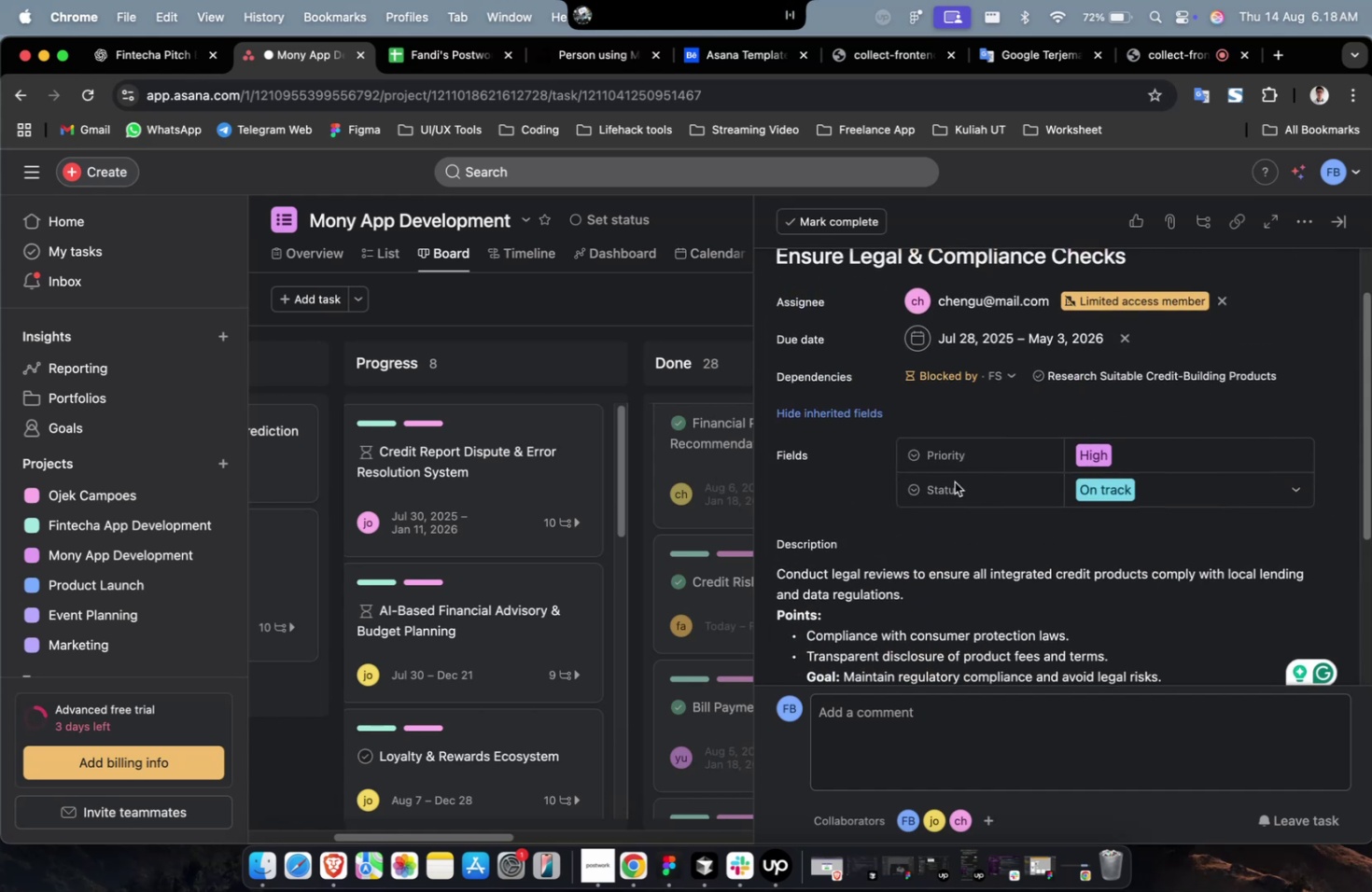 
scroll: coordinate [959, 480], scroll_direction: down, amount: 46.0
 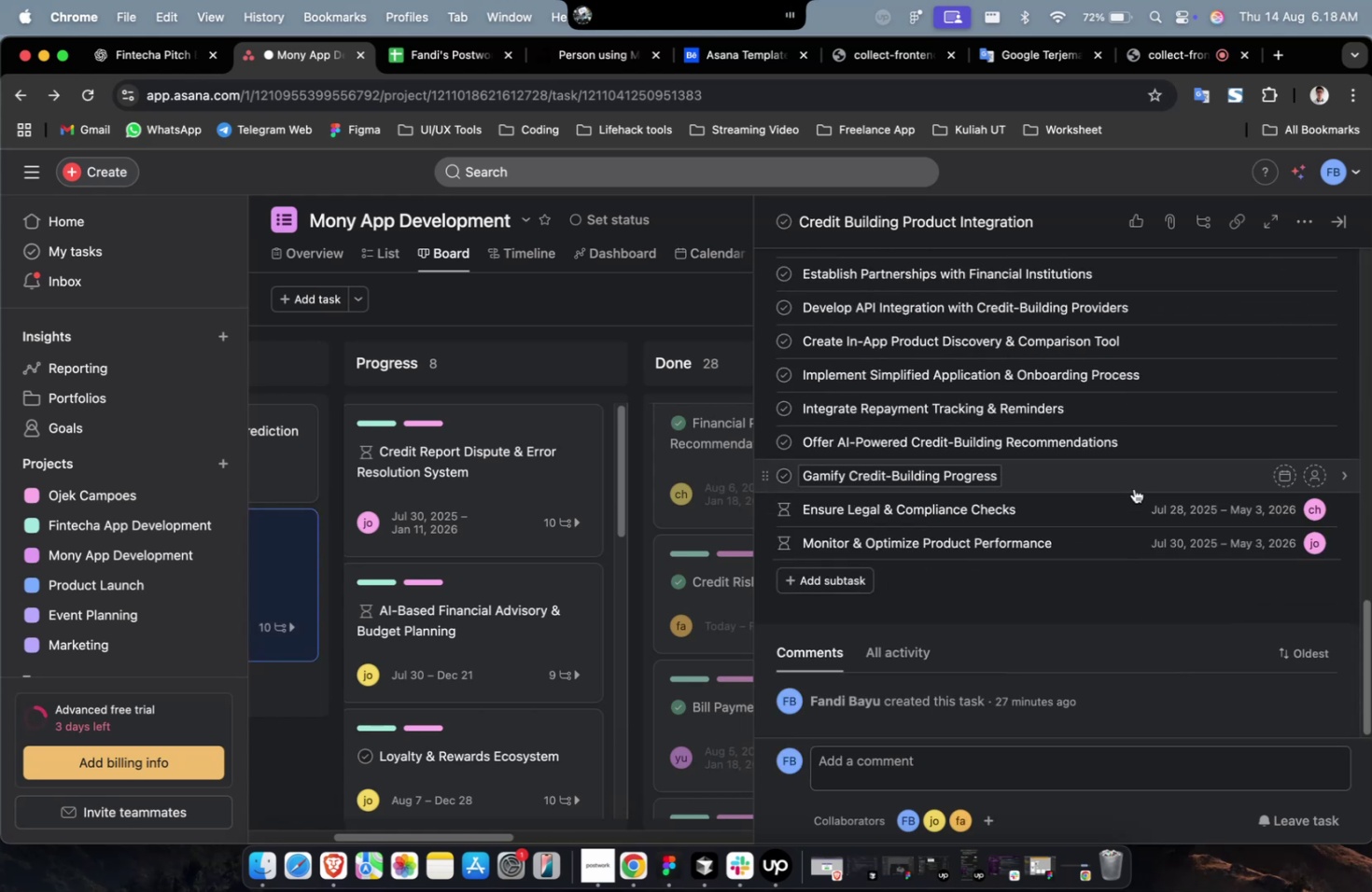 
left_click([1133, 487])
 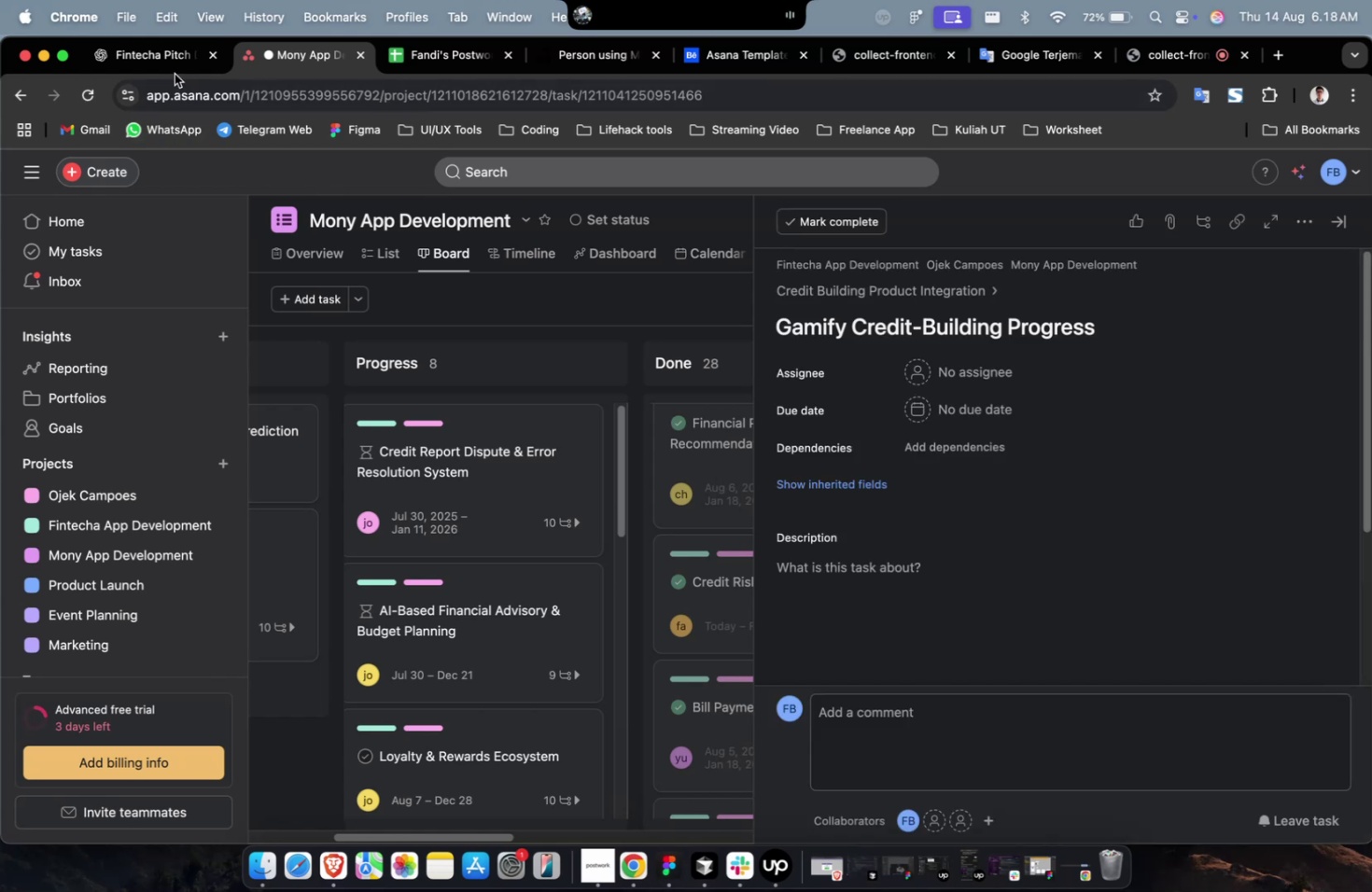 
double_click([182, 62])
 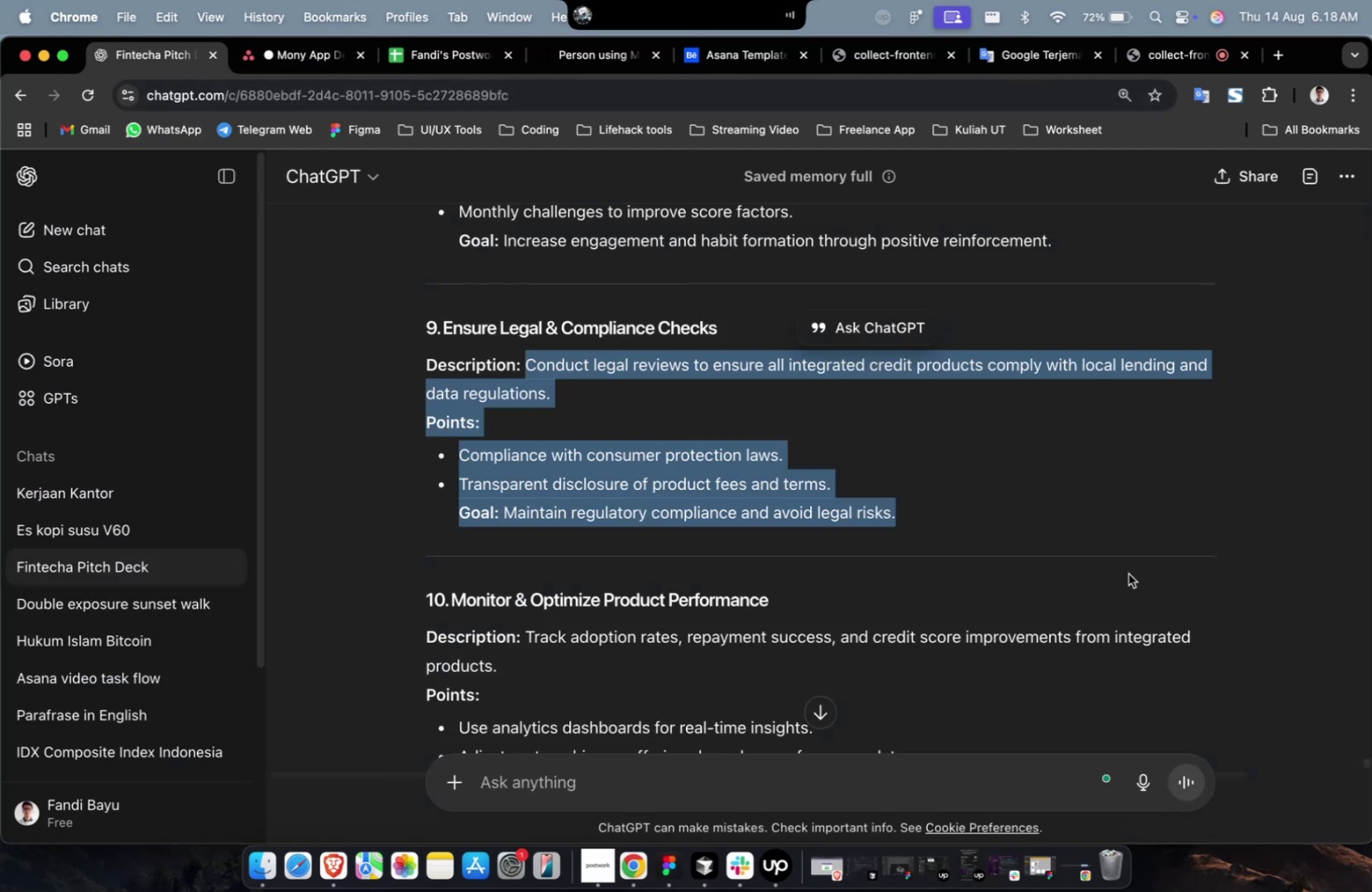 
left_click([1127, 573])
 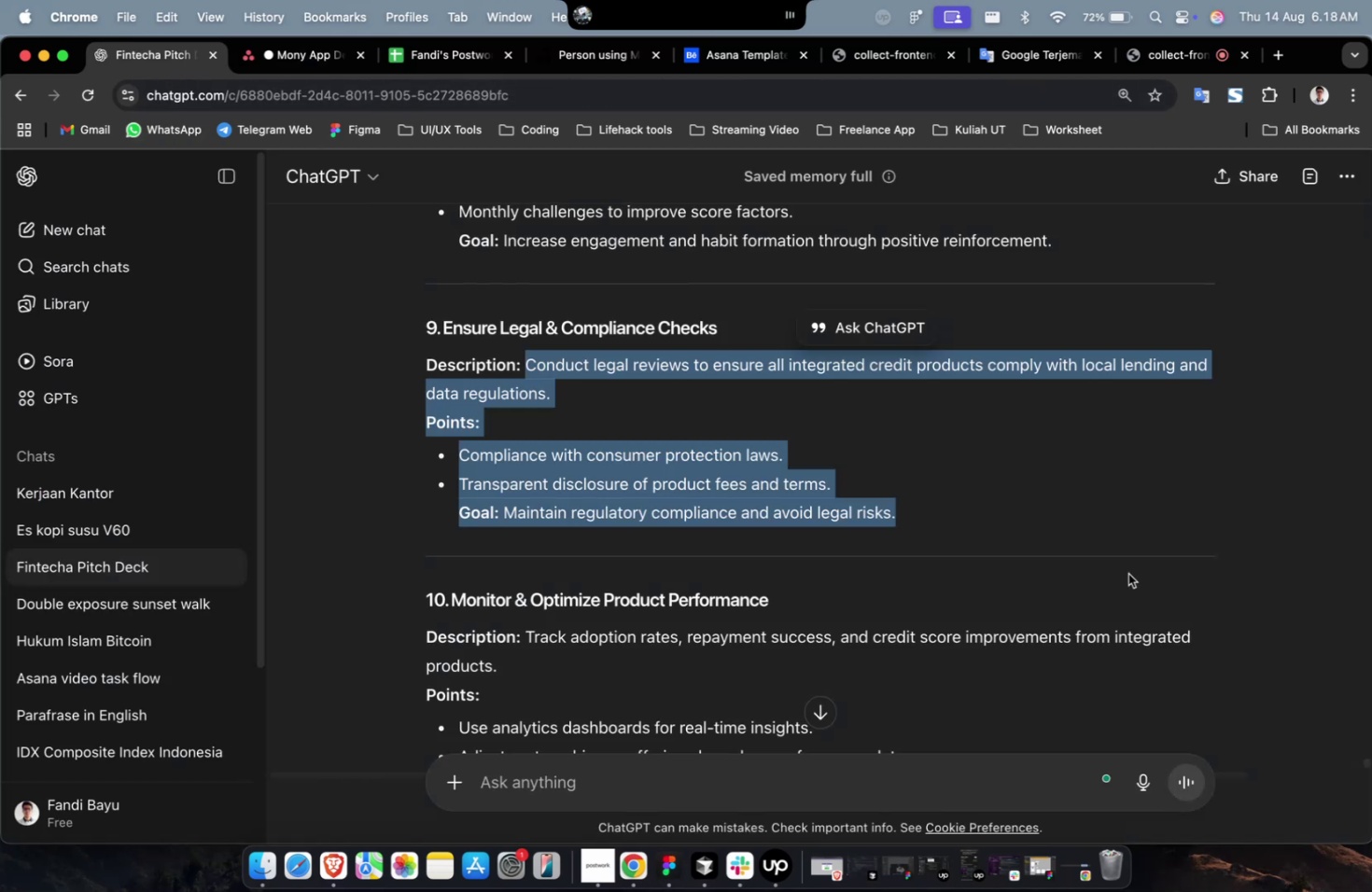 
scroll: coordinate [1127, 573], scroll_direction: up, amount: 9.0
 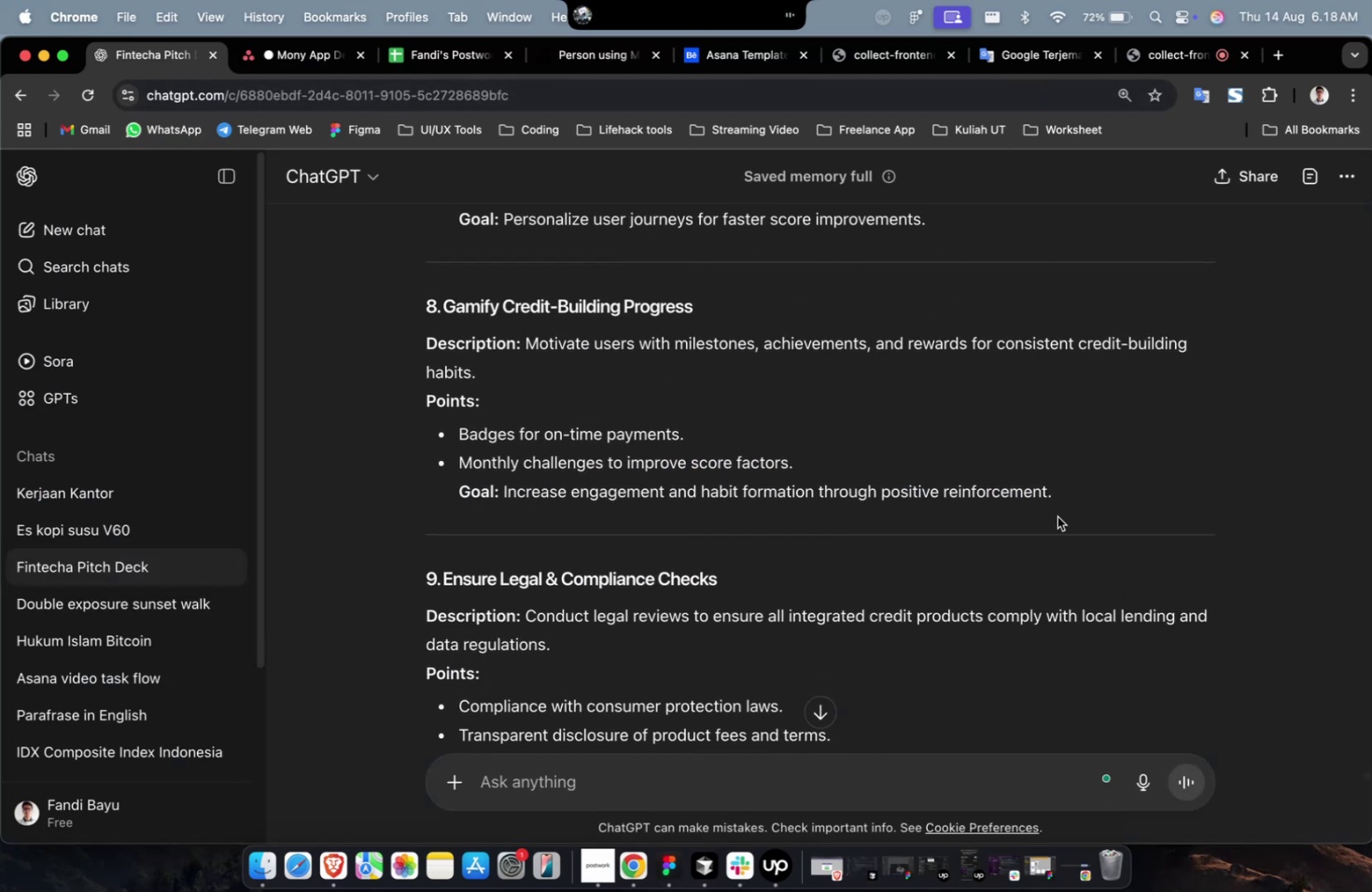 
left_click_drag(start_coordinate=[1060, 501], to_coordinate=[525, 346])
 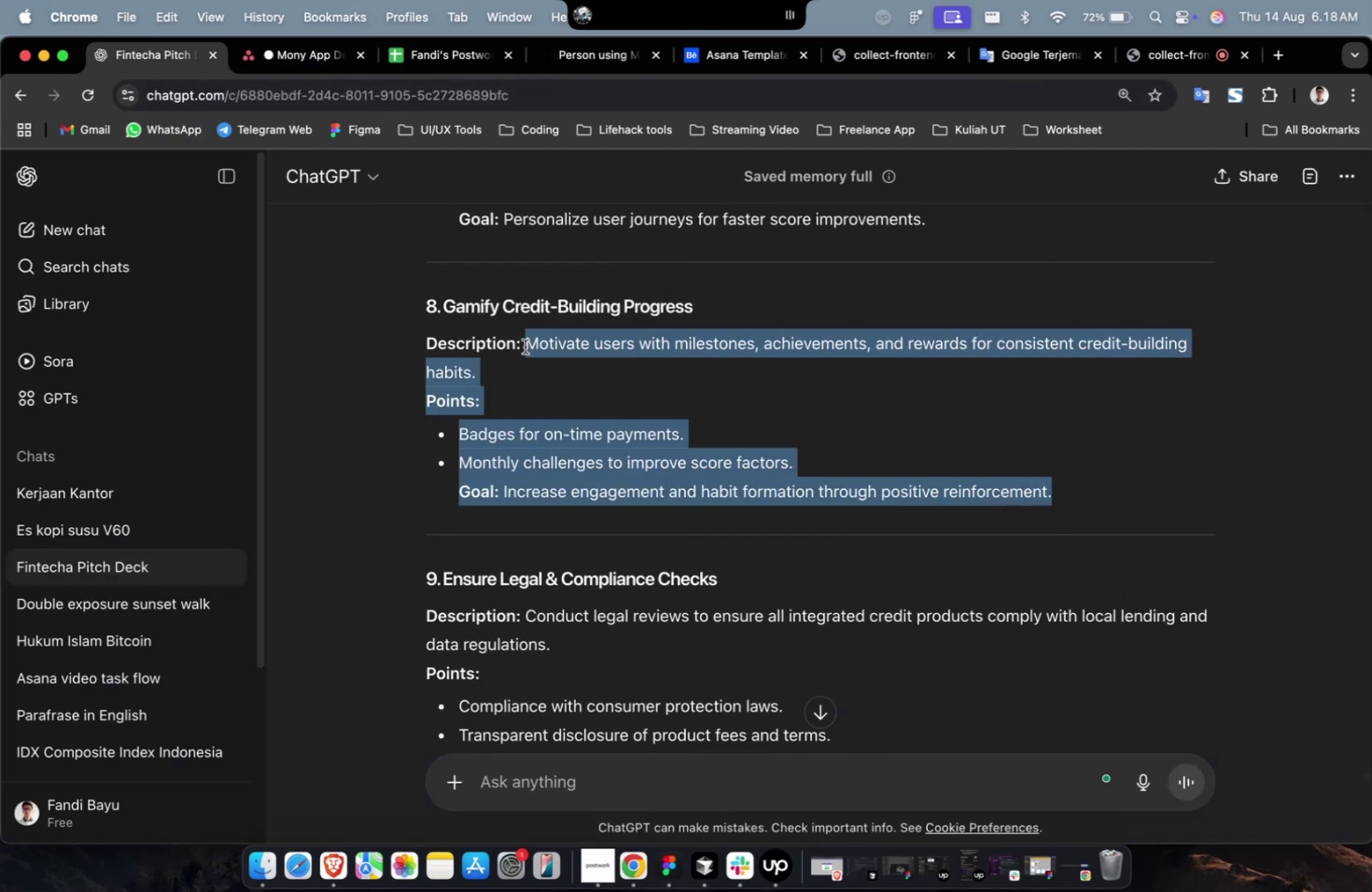 
key(Meta+C)
 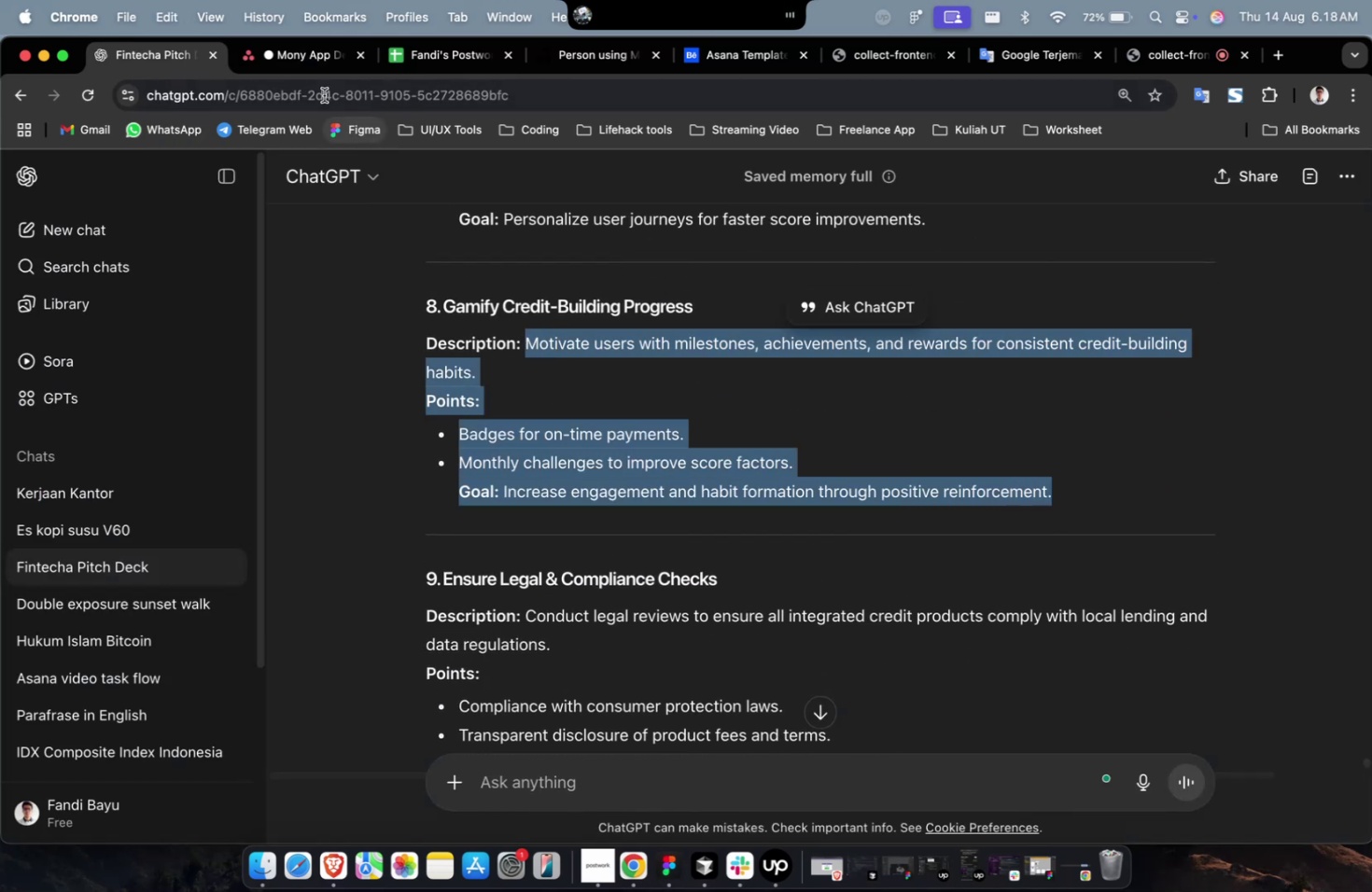 
key(Meta+C)
 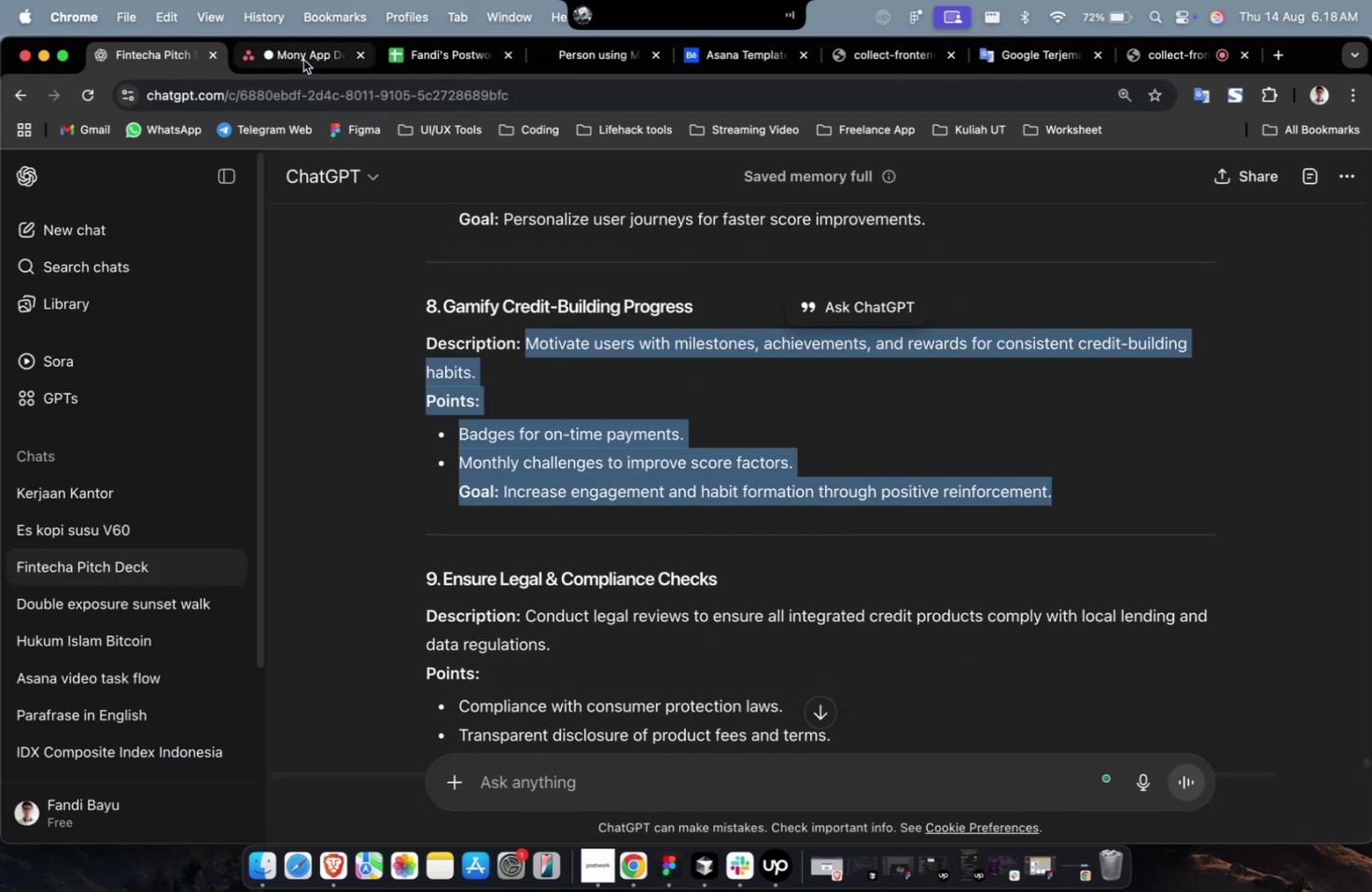 
left_click([303, 60])
 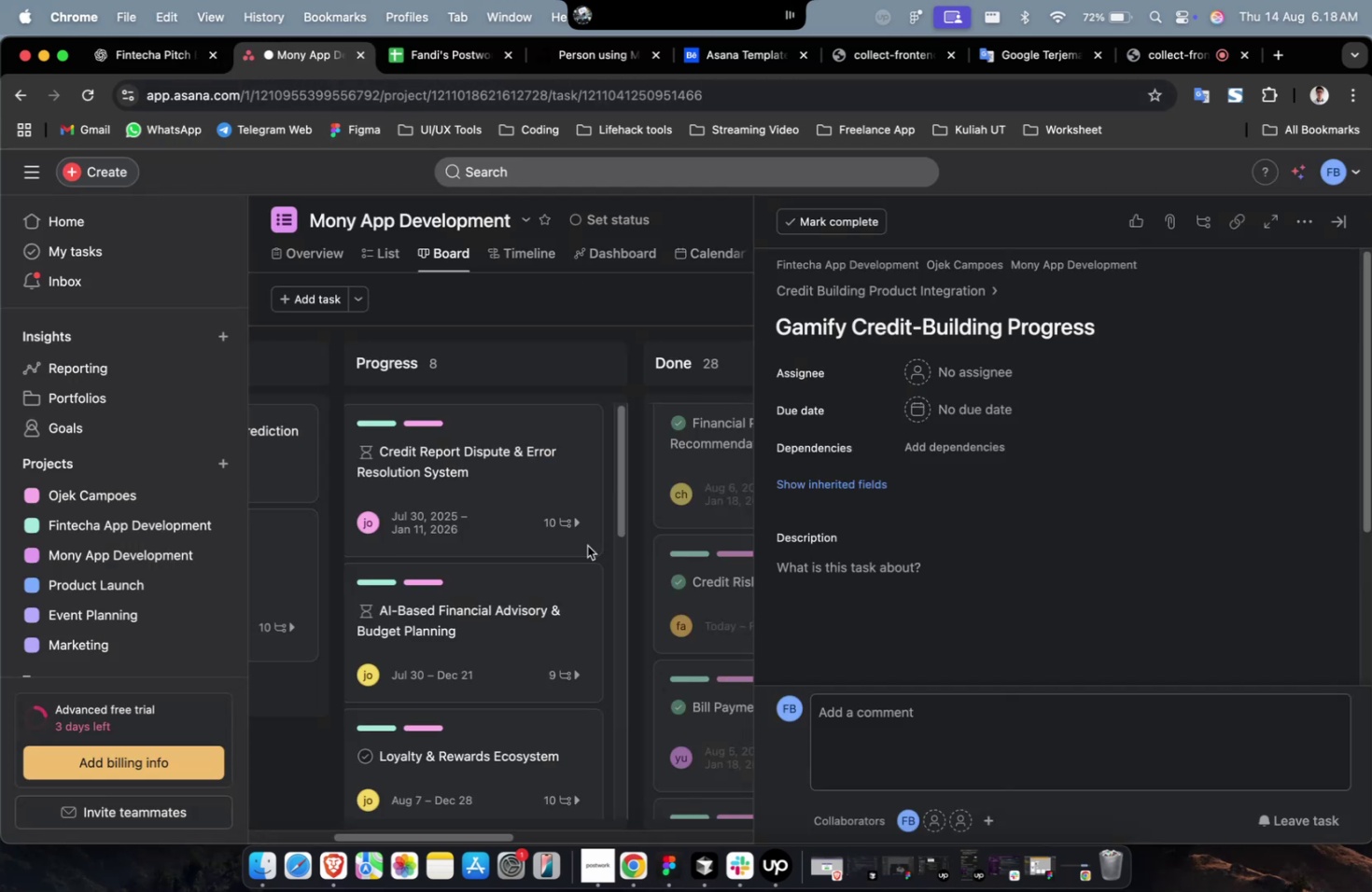 
scroll: coordinate [453, 592], scroll_direction: up, amount: 7.0
 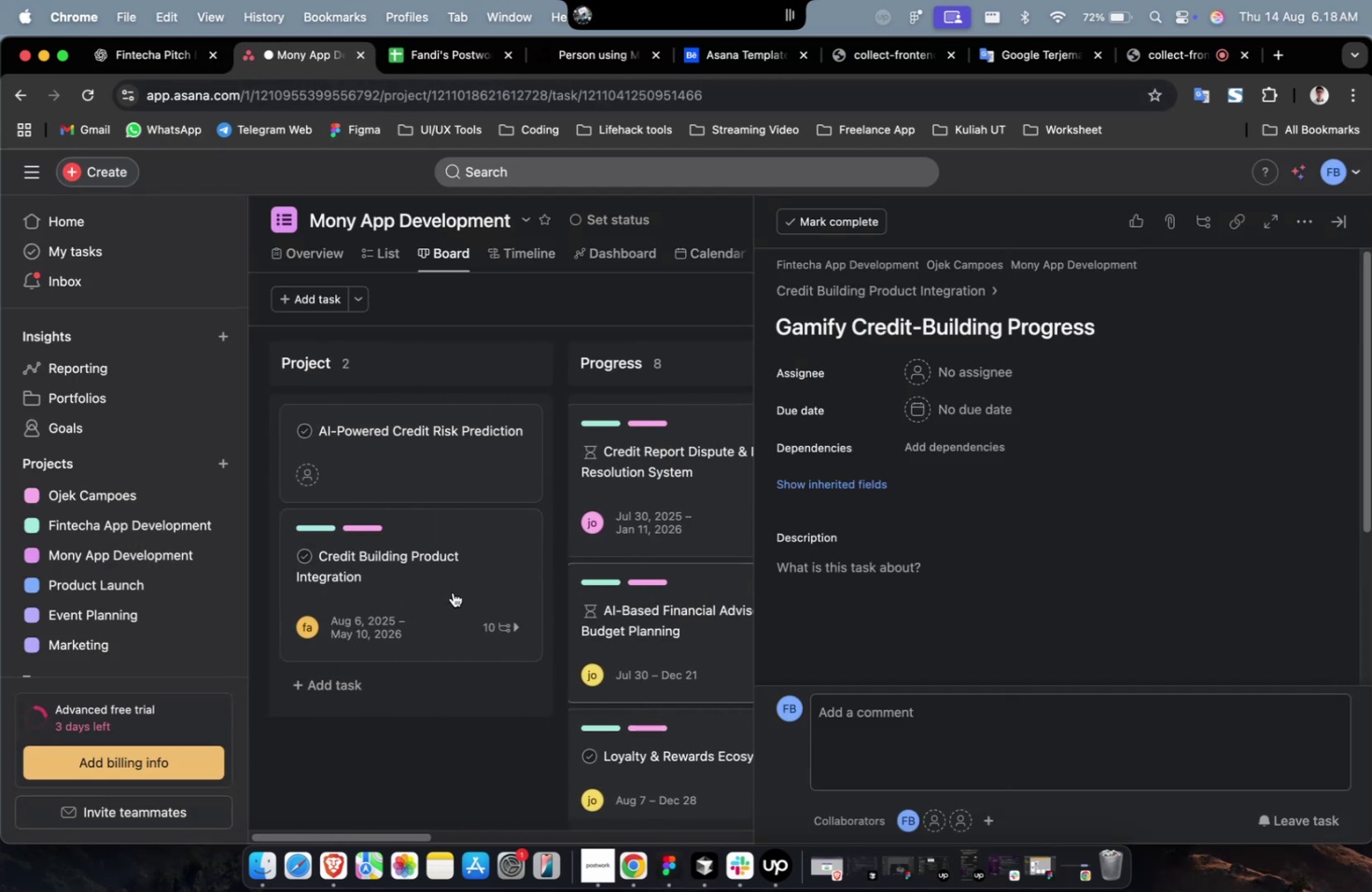 
hold_key(key=ShiftLeft, duration=0.7)
 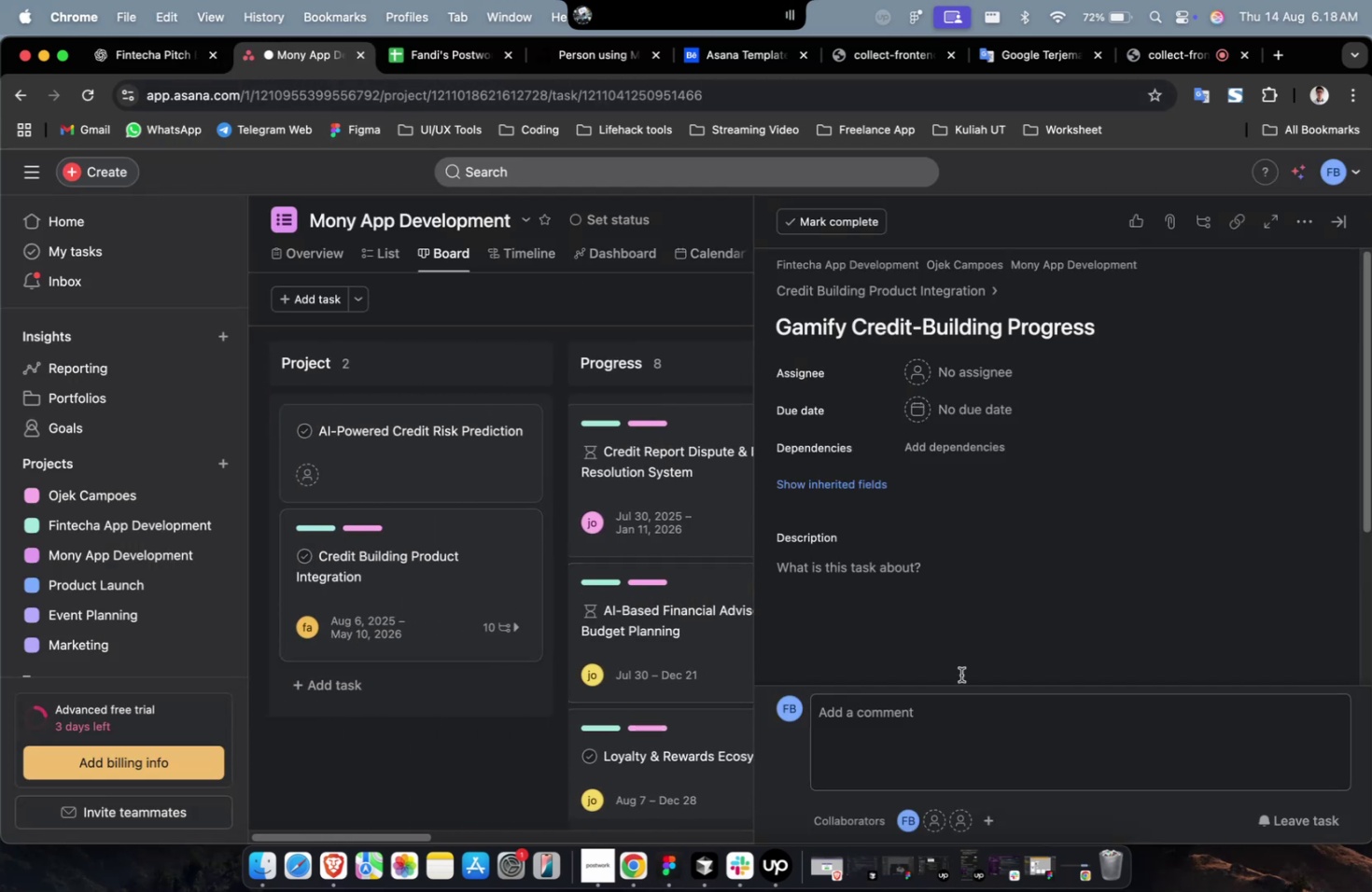 
left_click([976, 627])
 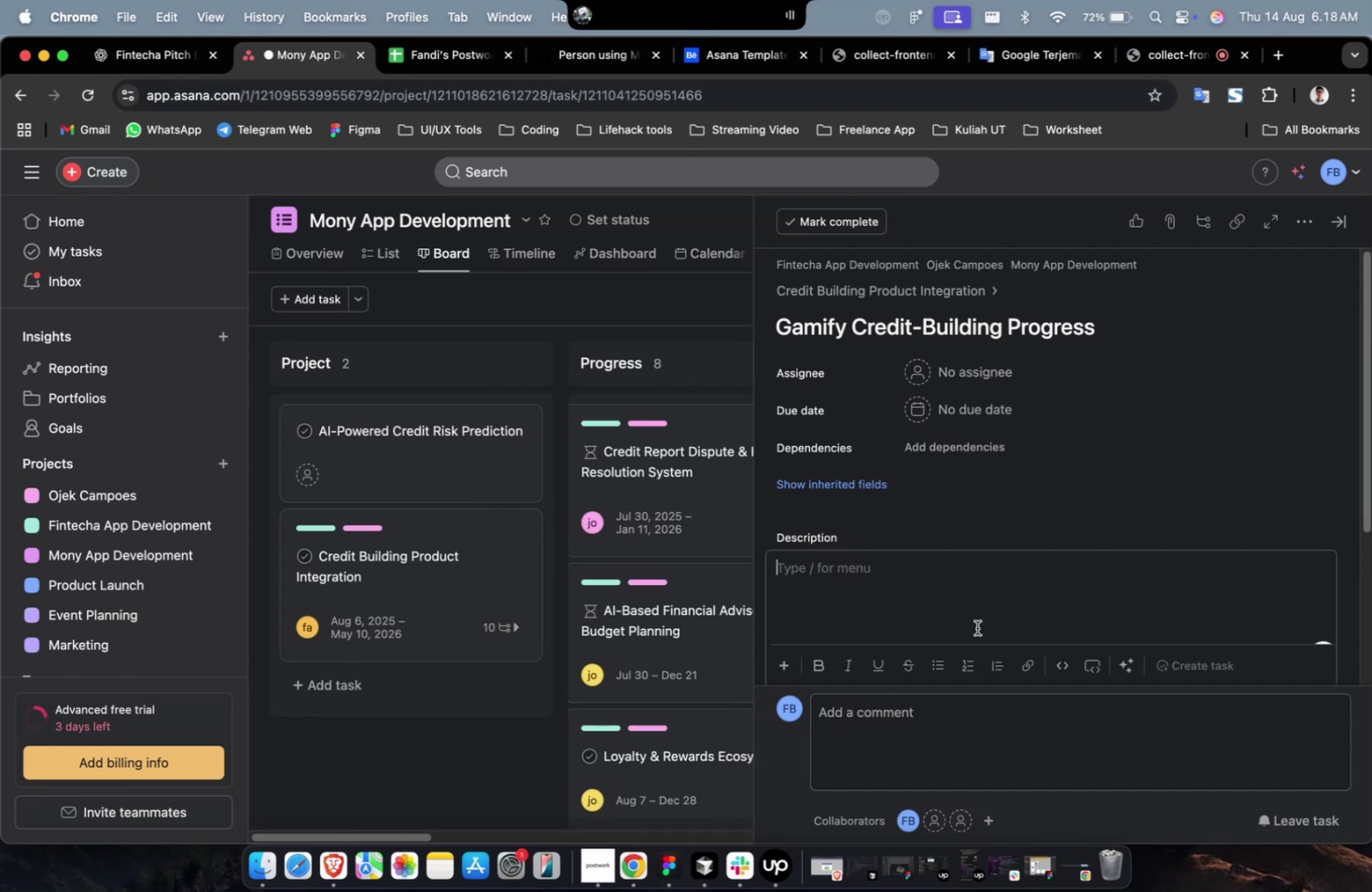 
key(Meta+V)
 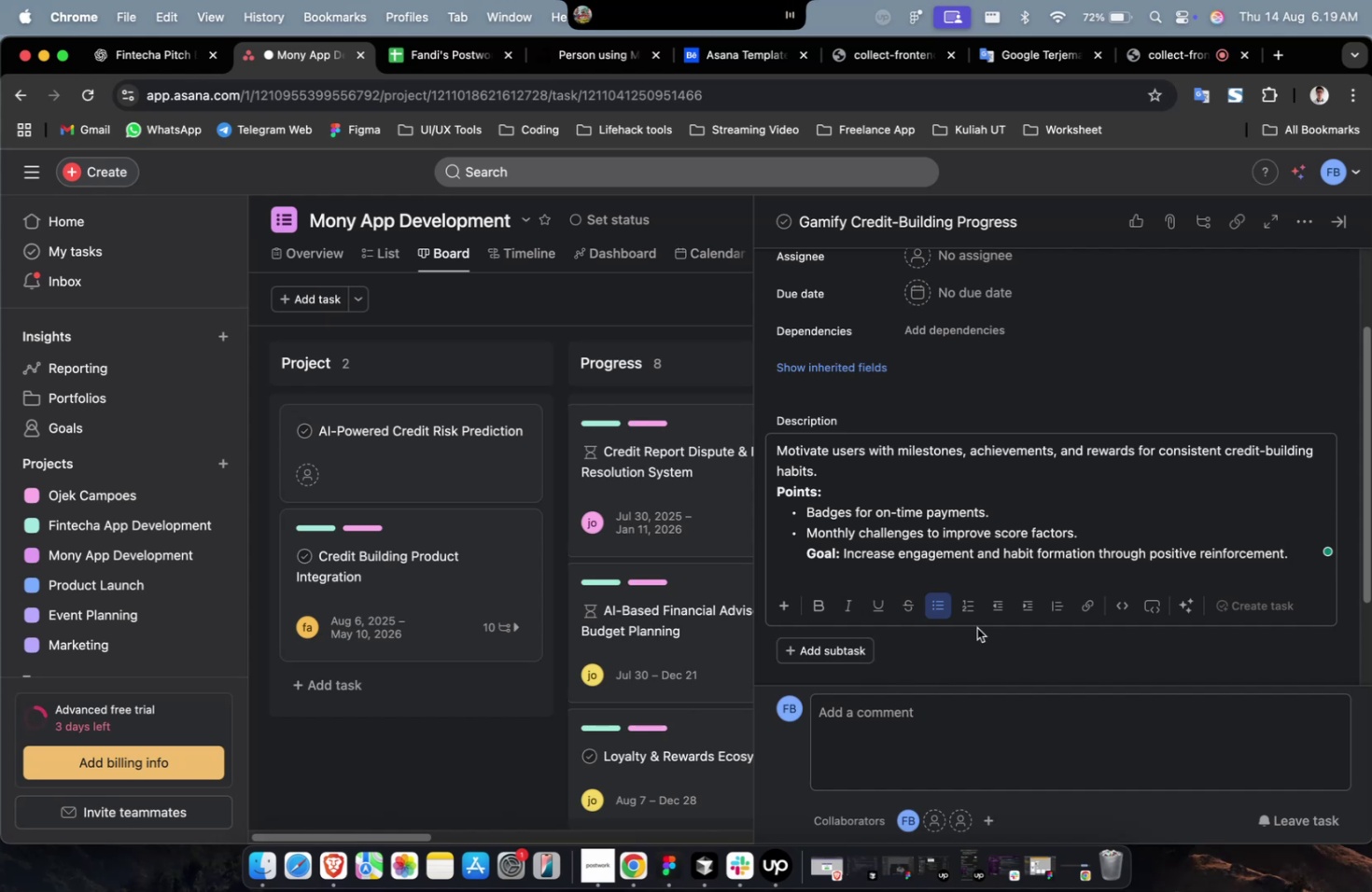 
wait(92.05)
 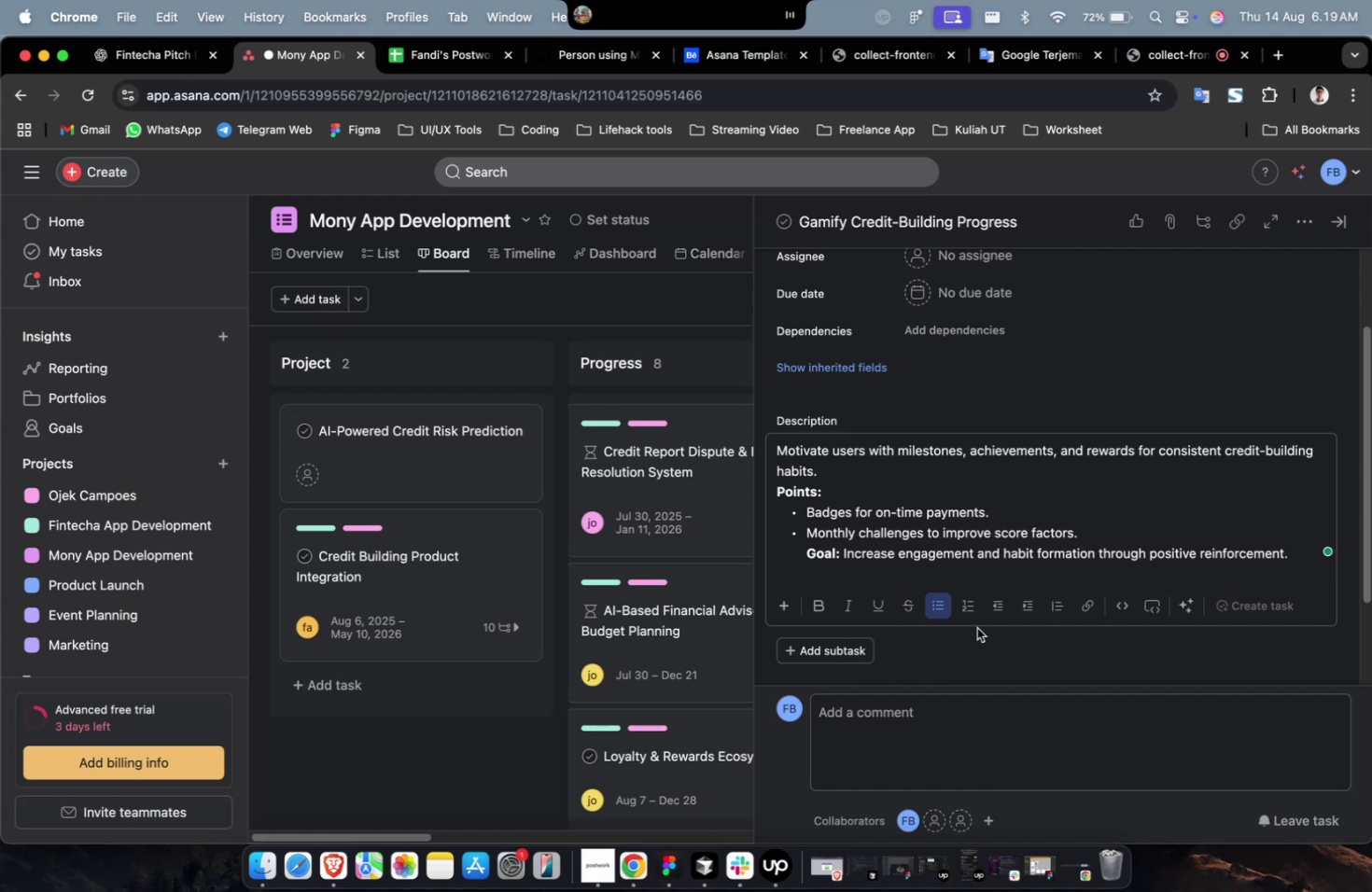 
scroll: coordinate [985, 575], scroll_direction: up, amount: 10.0
 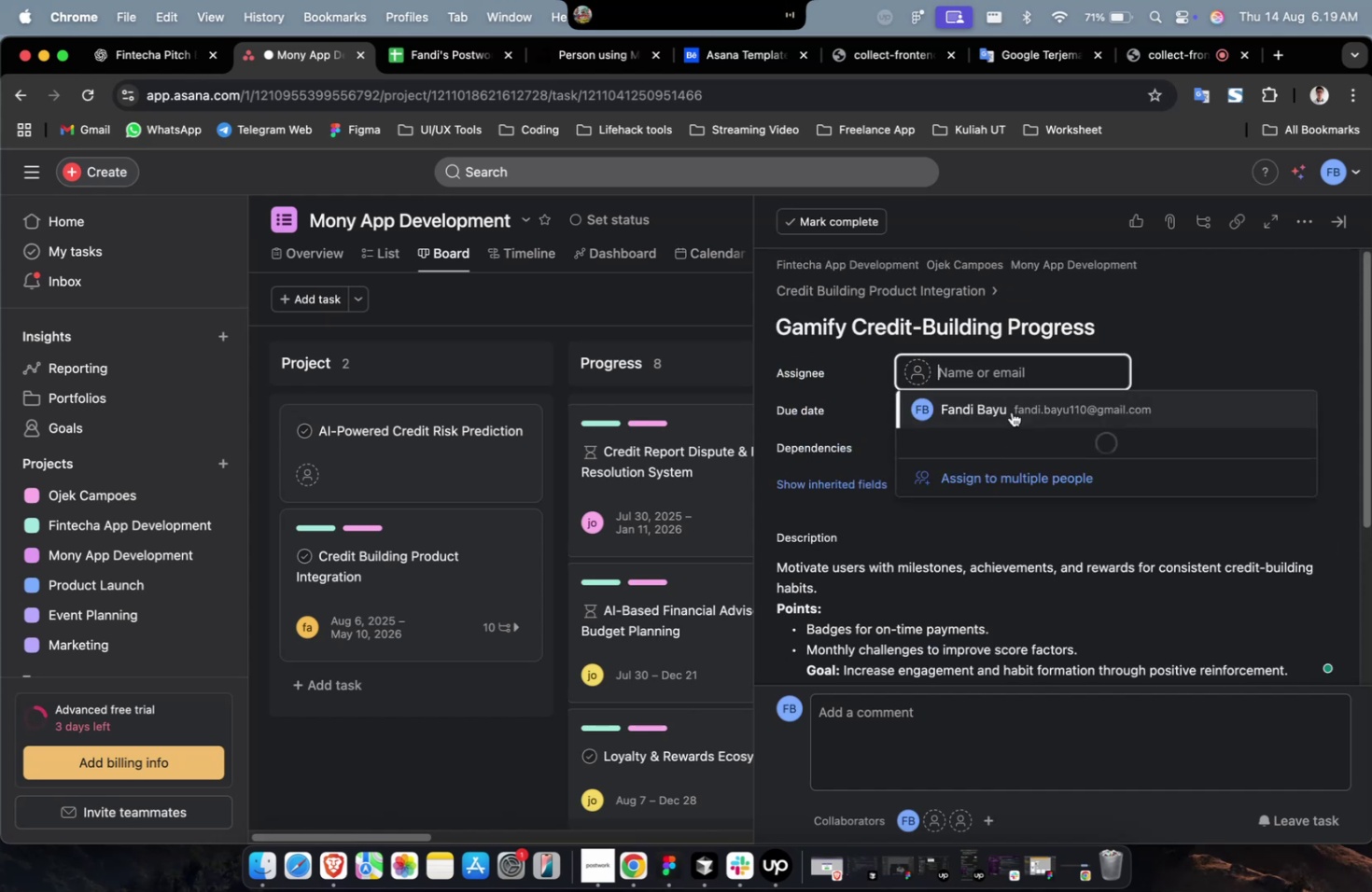 
double_click([1021, 465])
 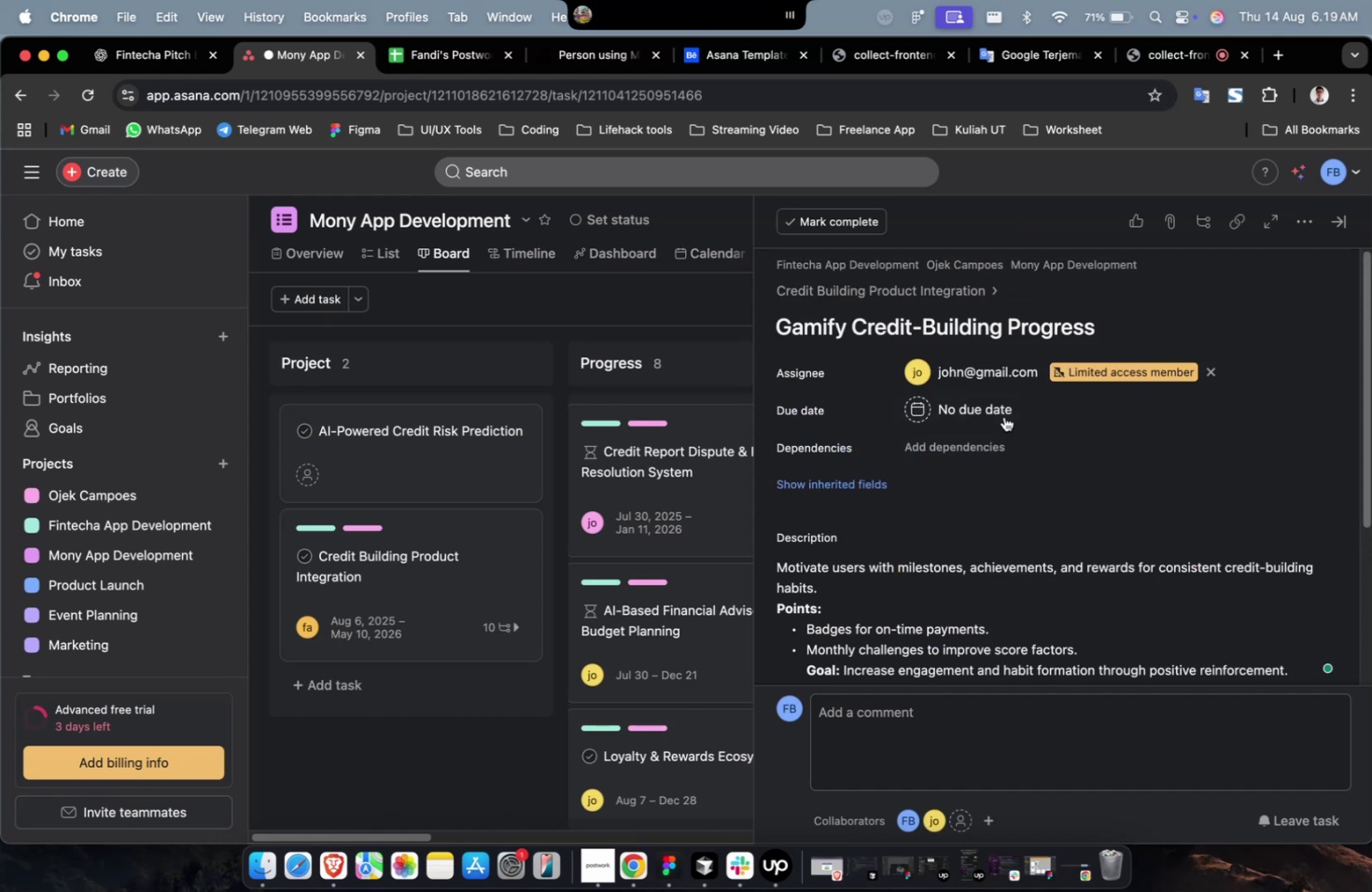 
left_click([1002, 412])
 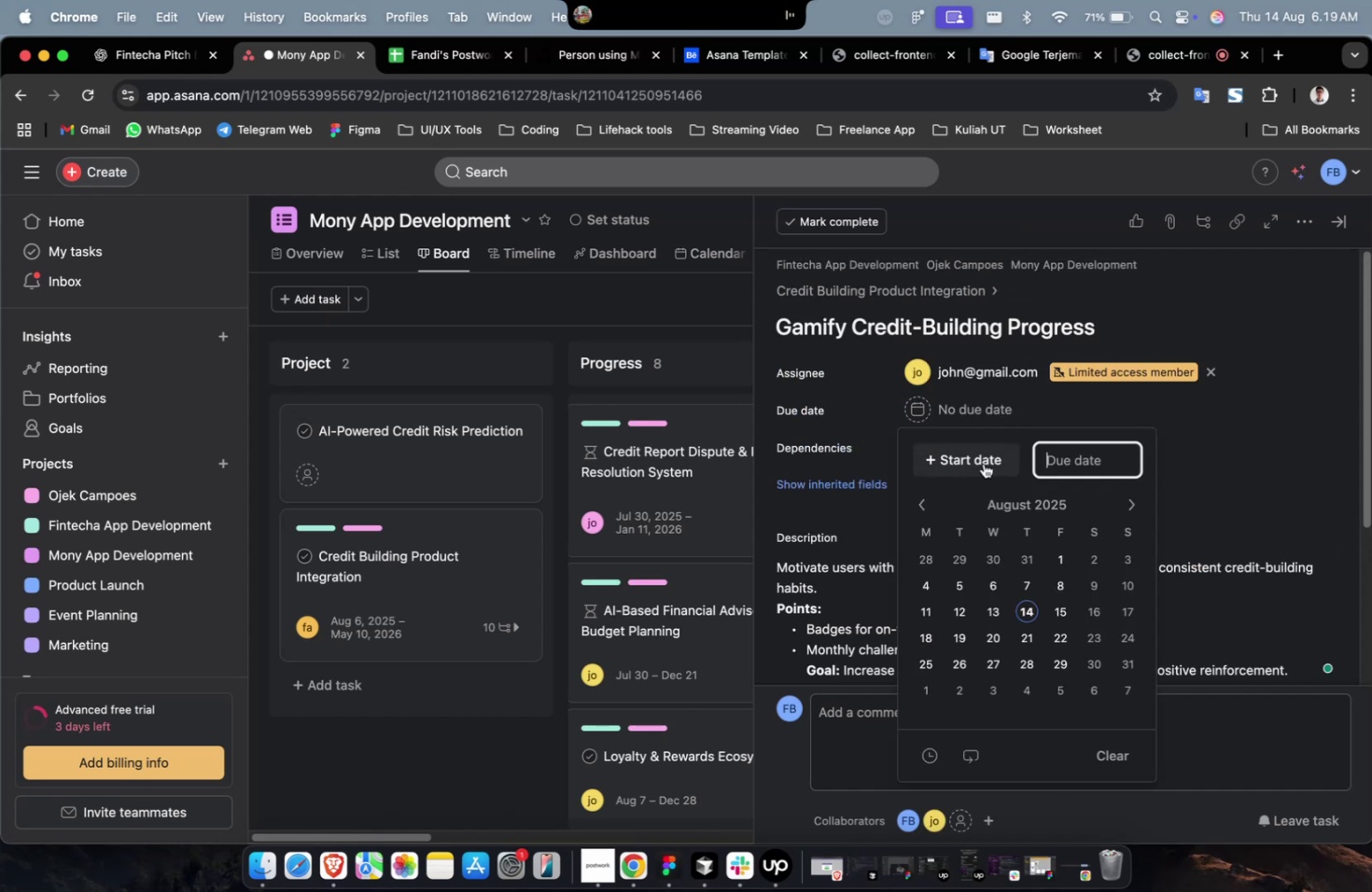 
double_click([982, 462])
 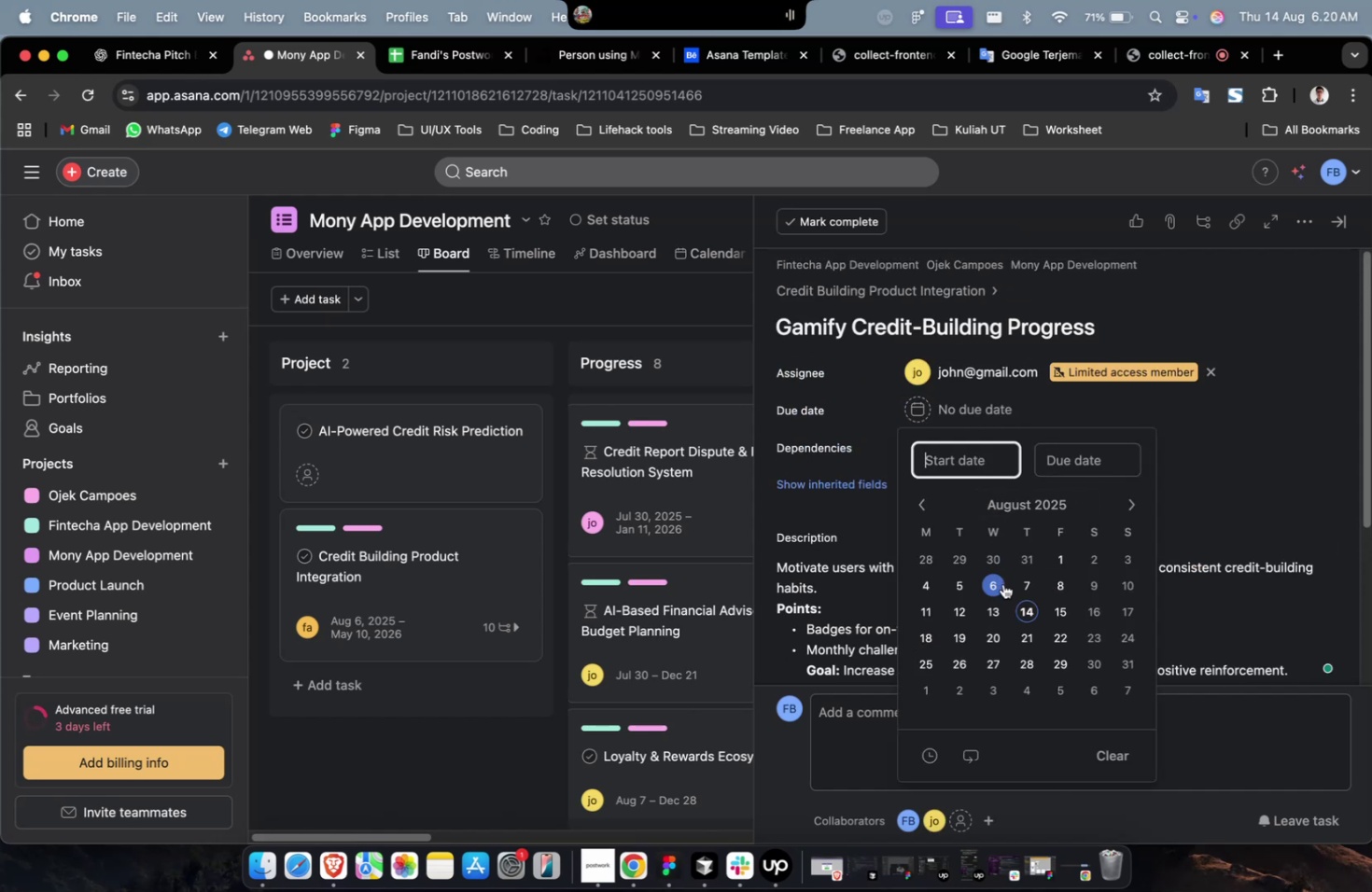 
left_click([1002, 584])
 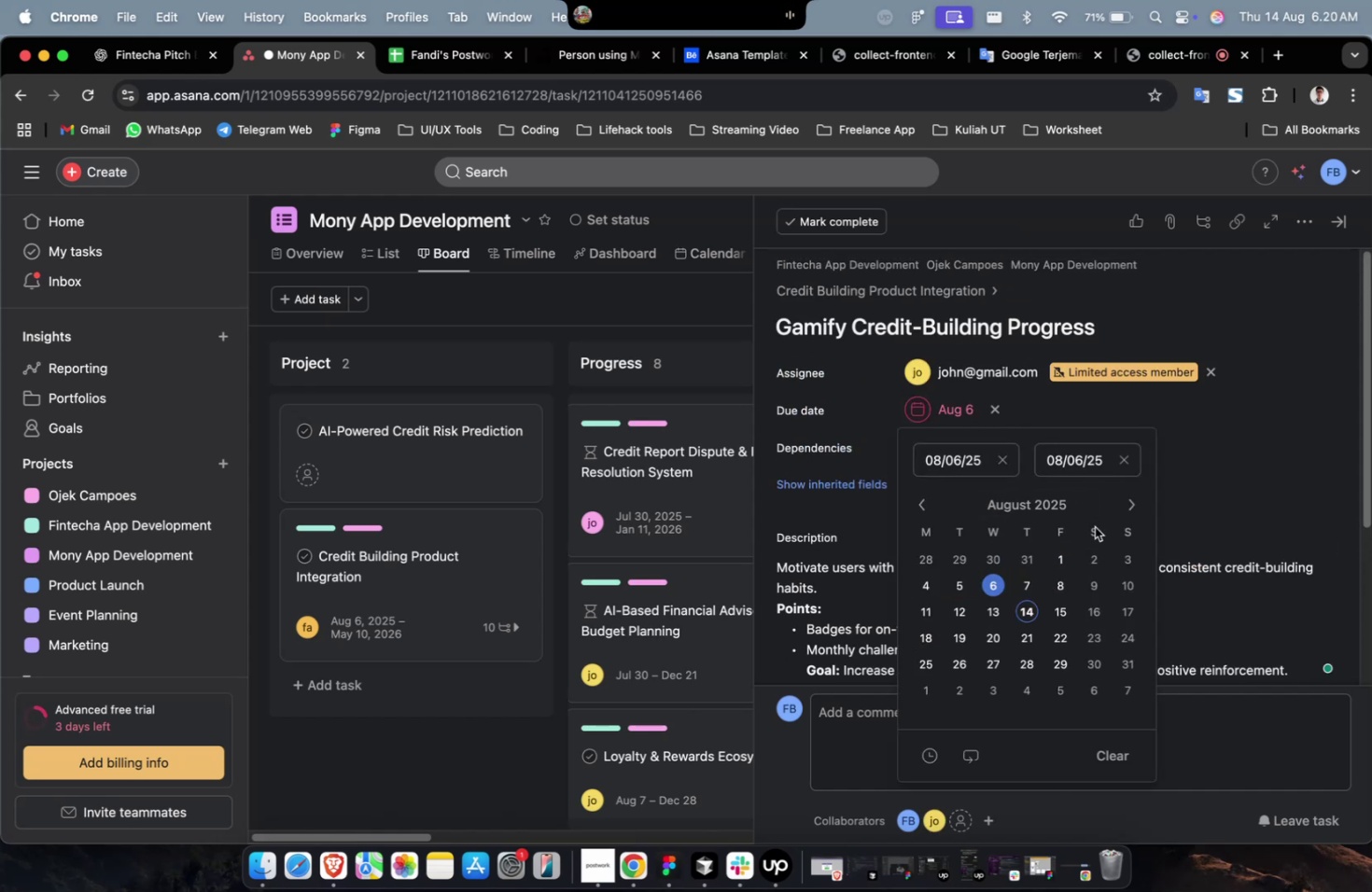 
left_click([1134, 496])
 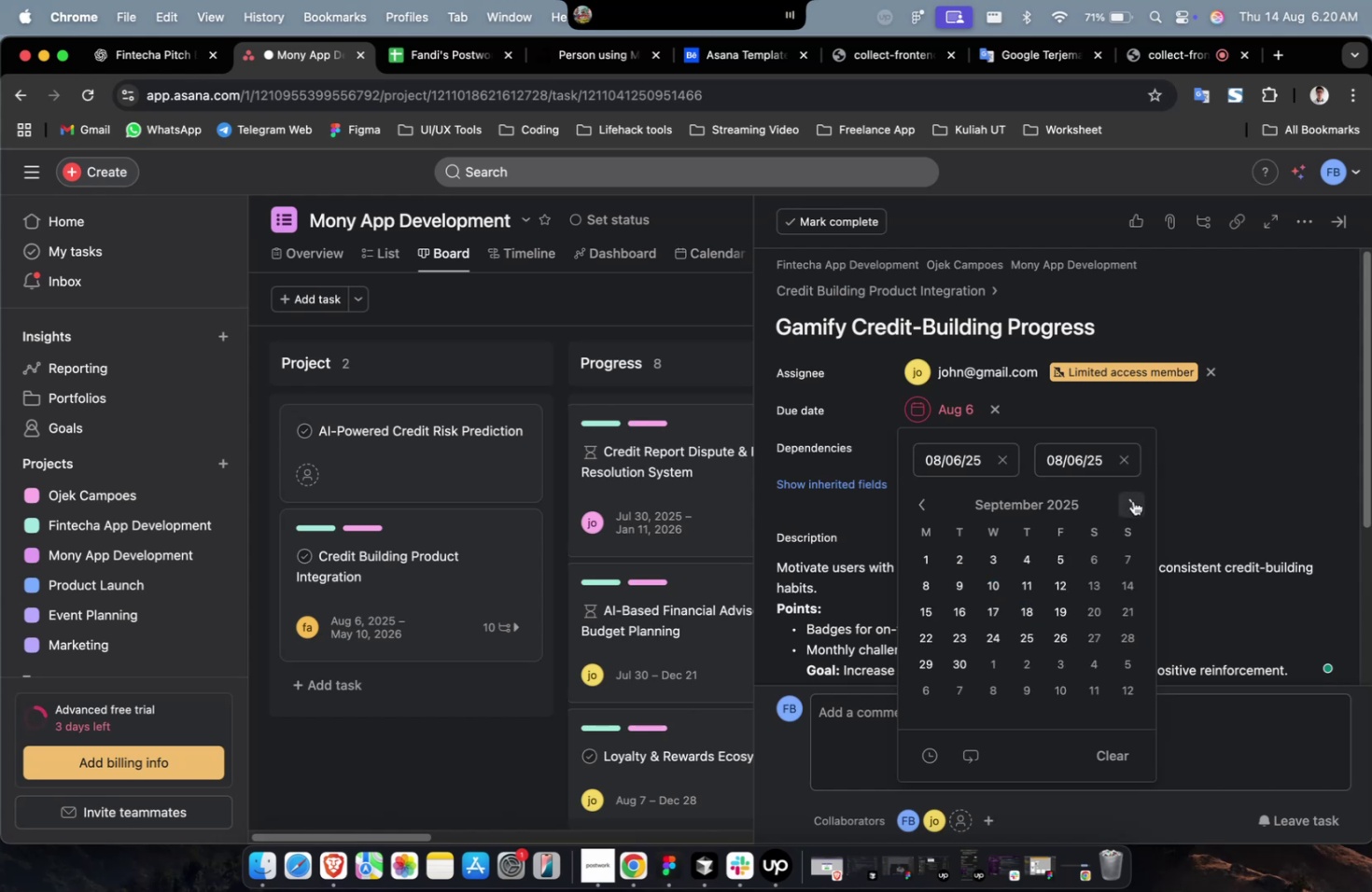 
triple_click([1132, 501])
 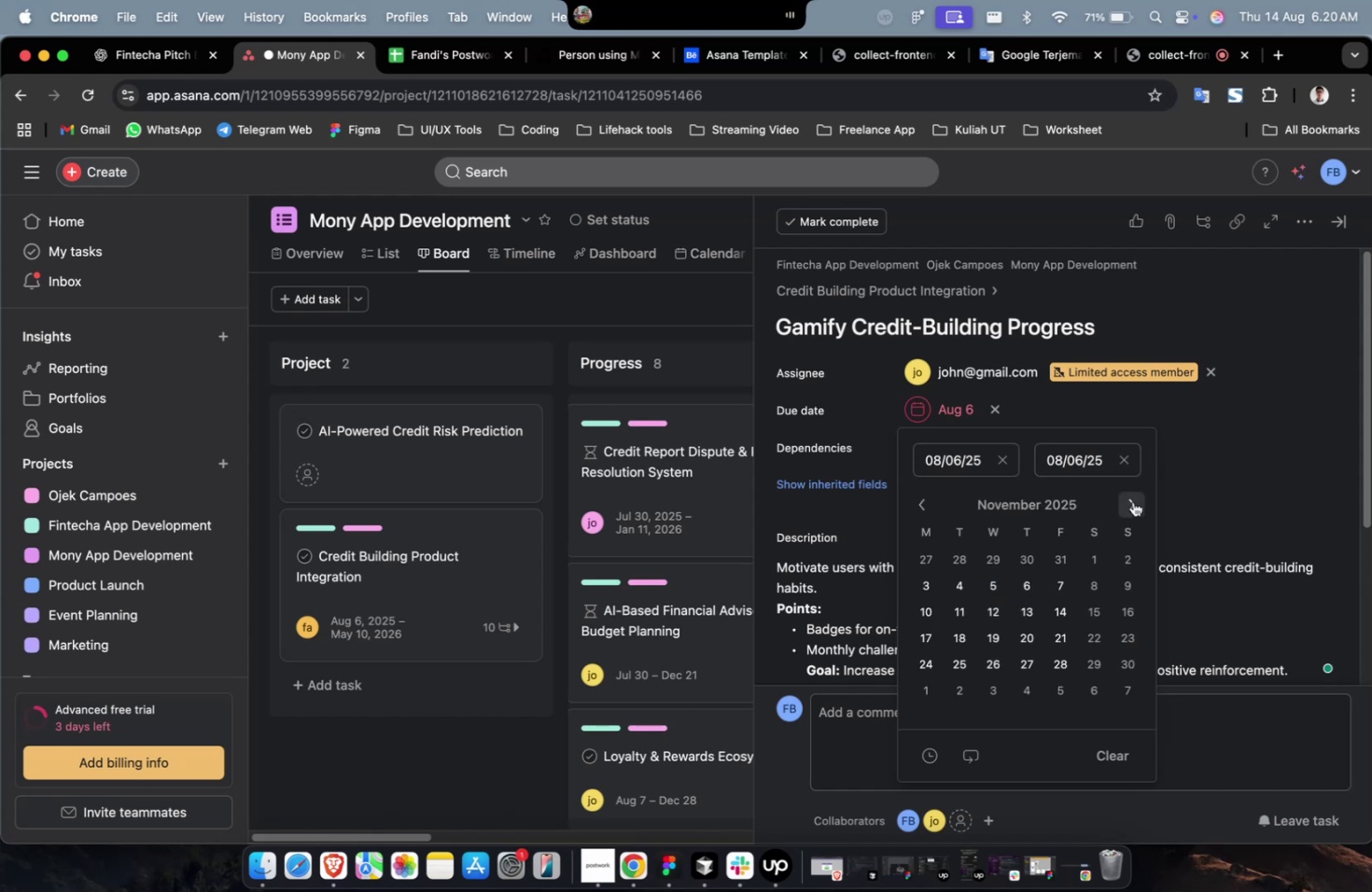 
triple_click([1132, 501])
 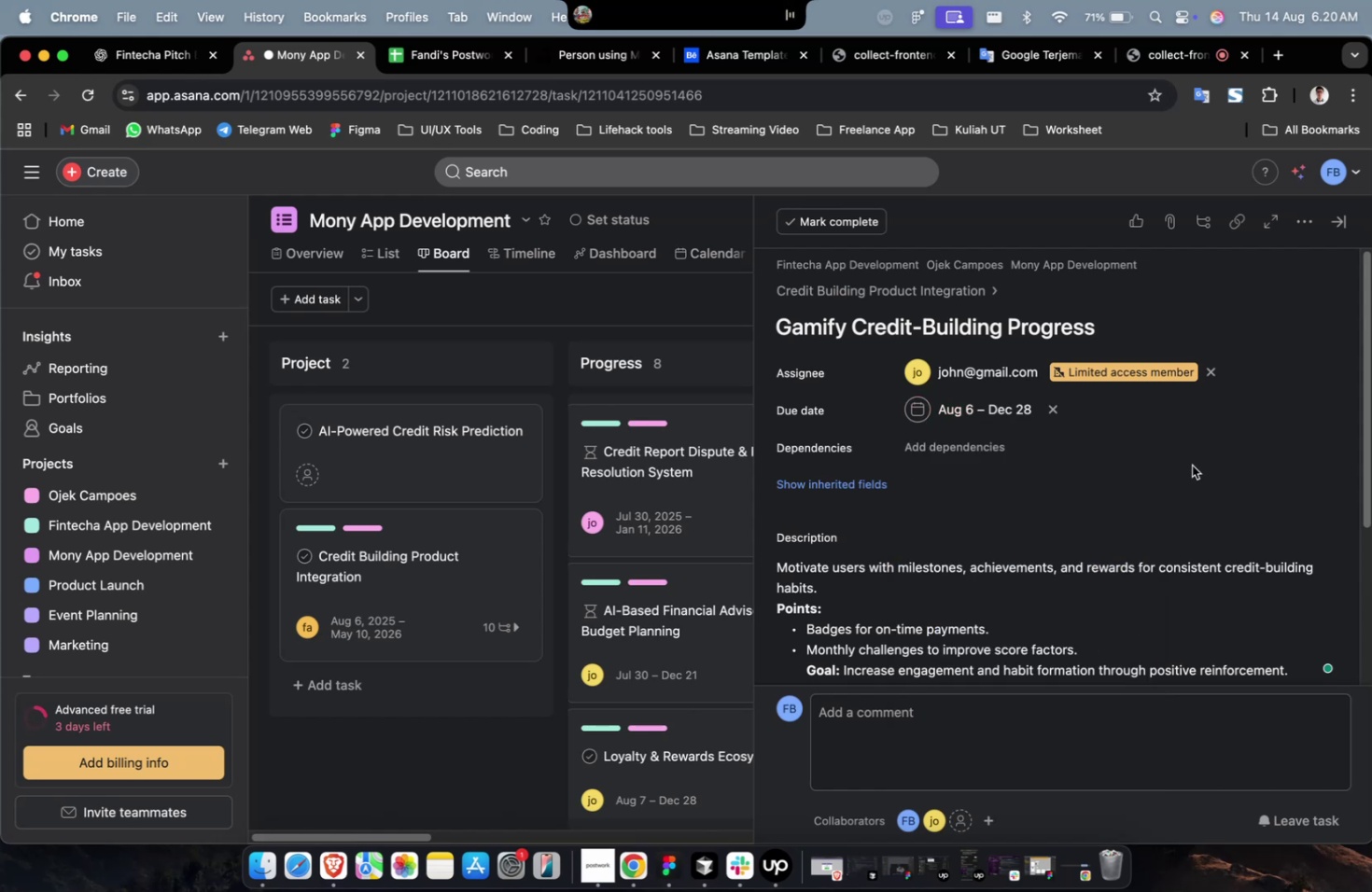 
wait(7.42)
 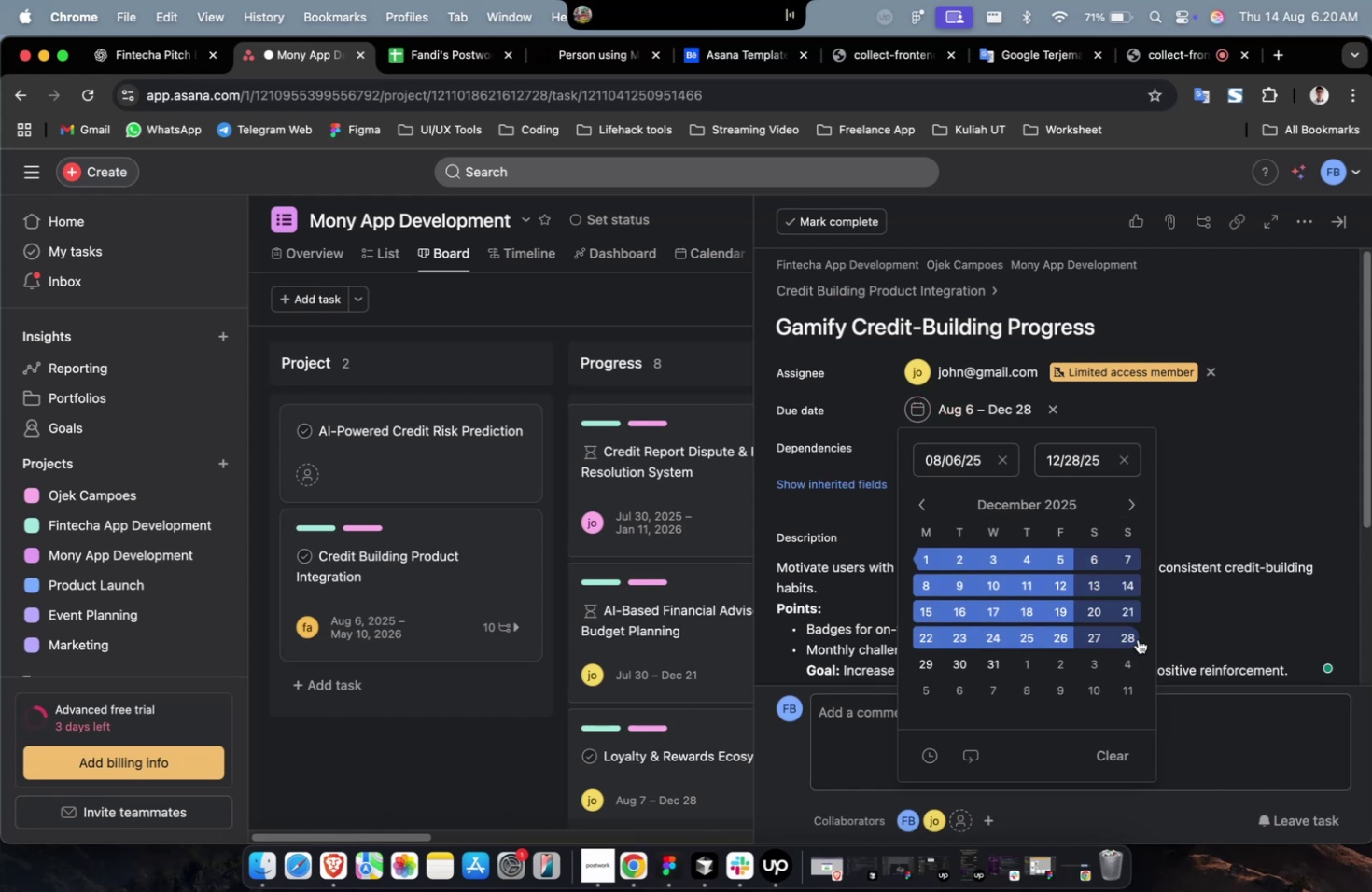 
left_click([990, 449])
 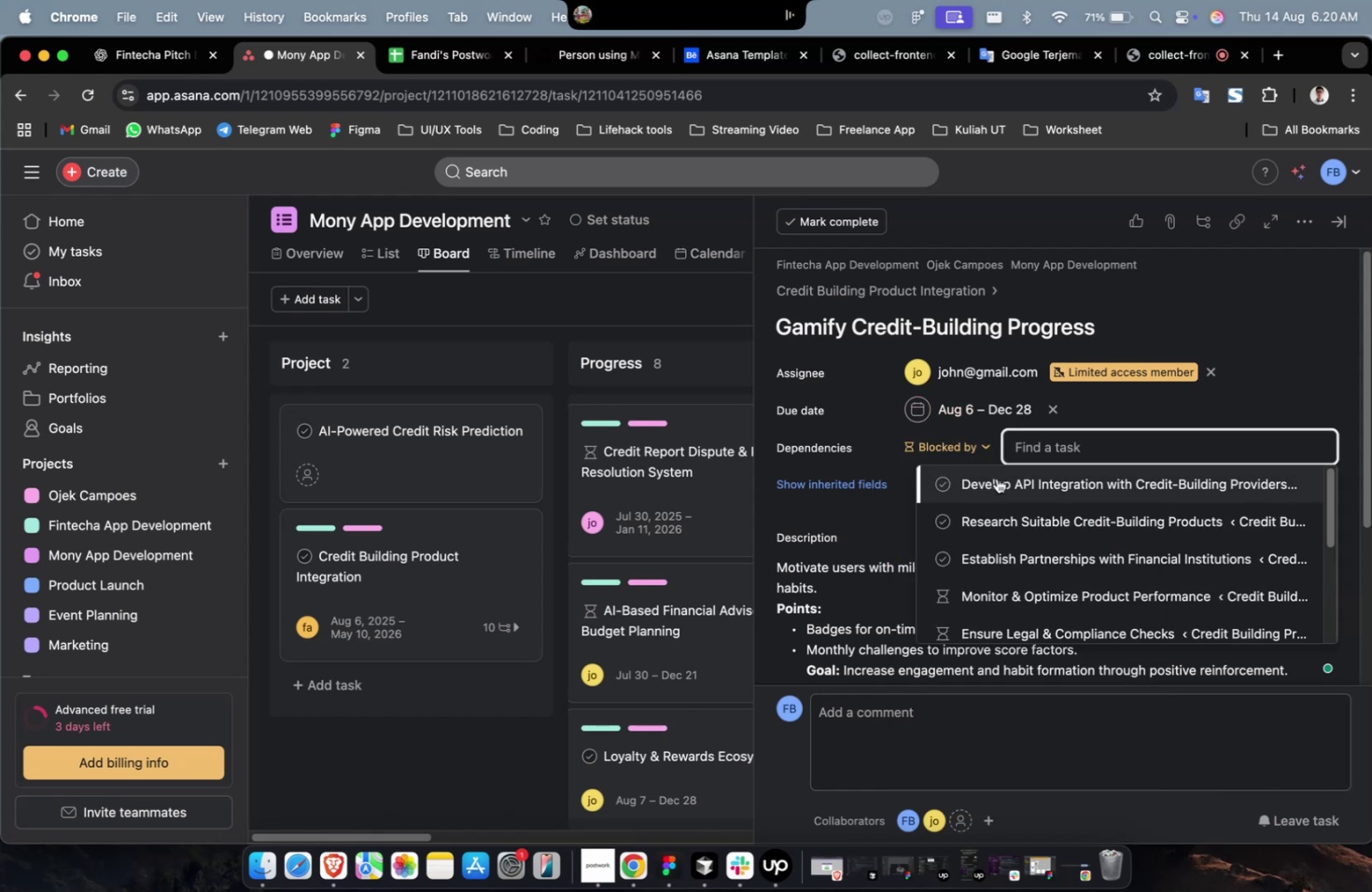 
double_click([996, 479])
 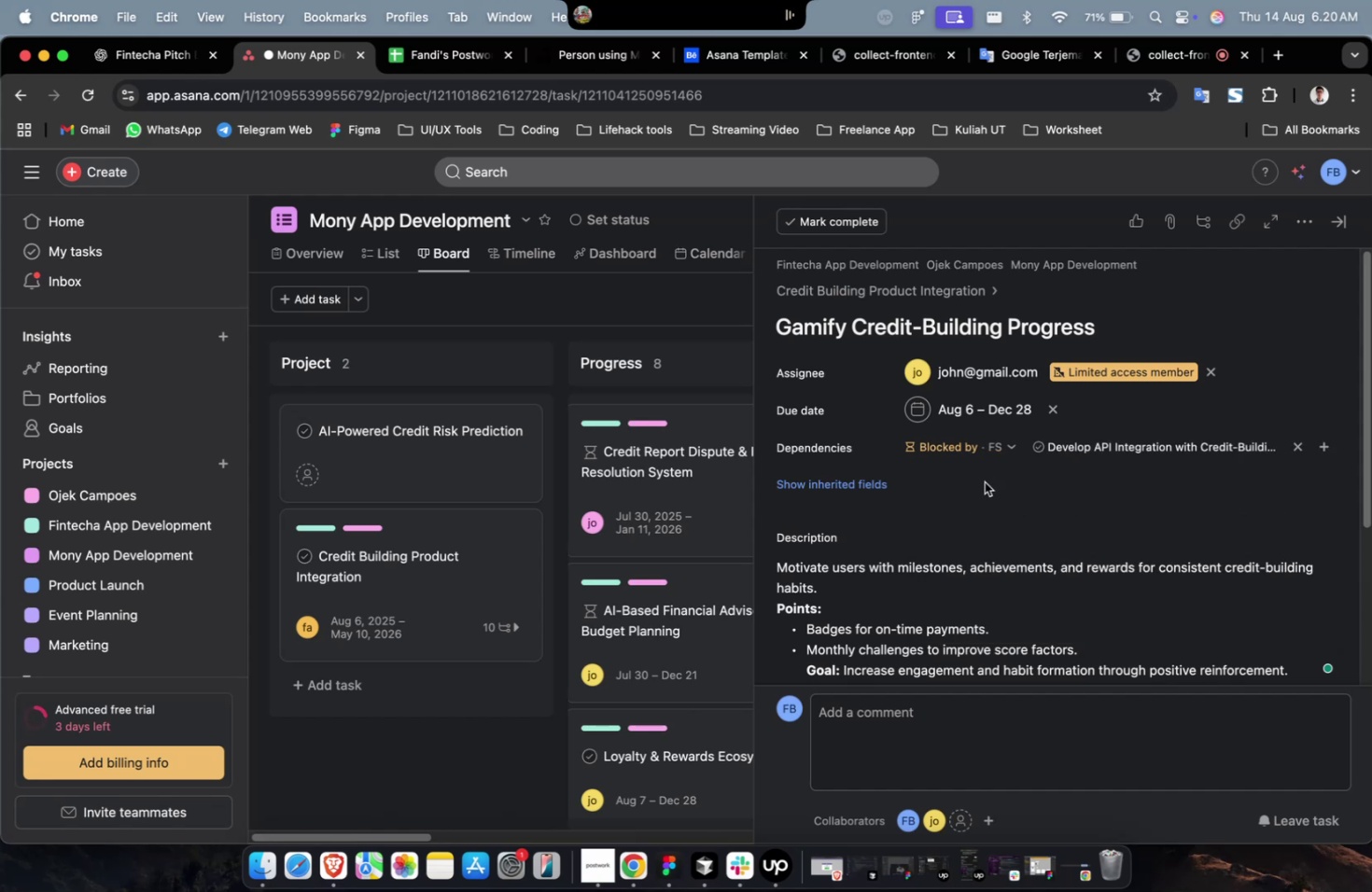 
left_click([855, 481])
 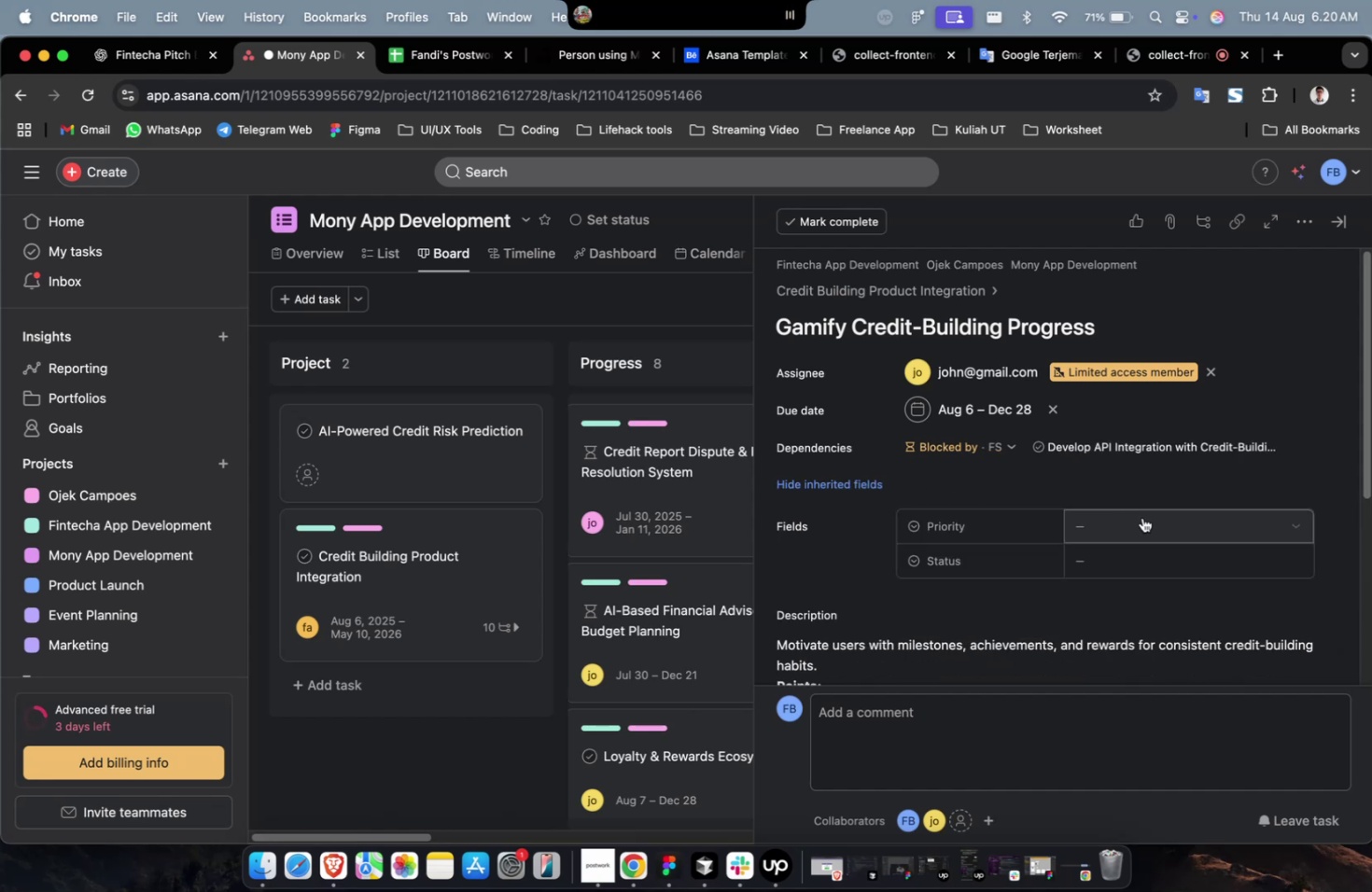 
double_click([1141, 517])
 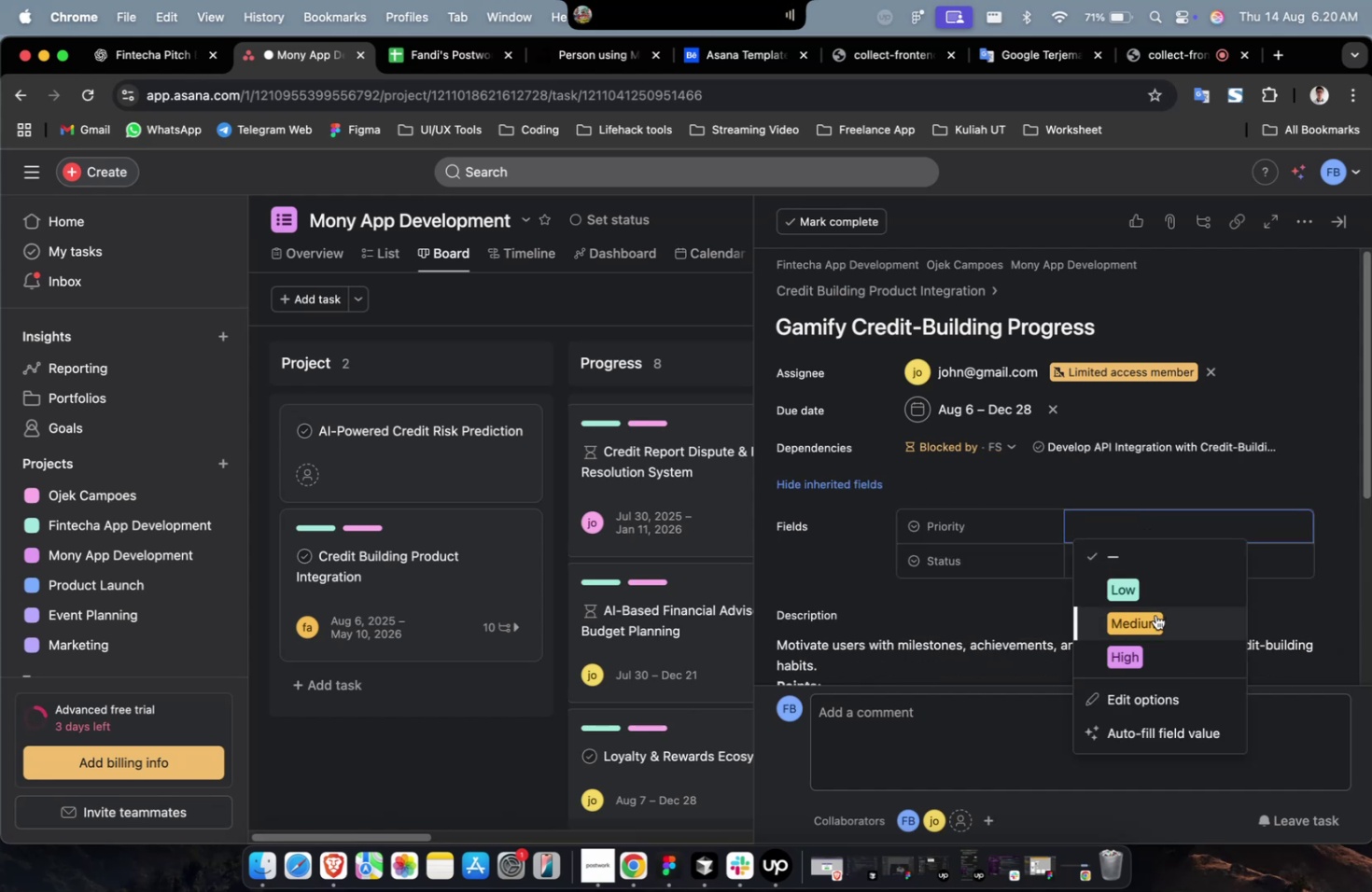 
triple_click([1155, 615])
 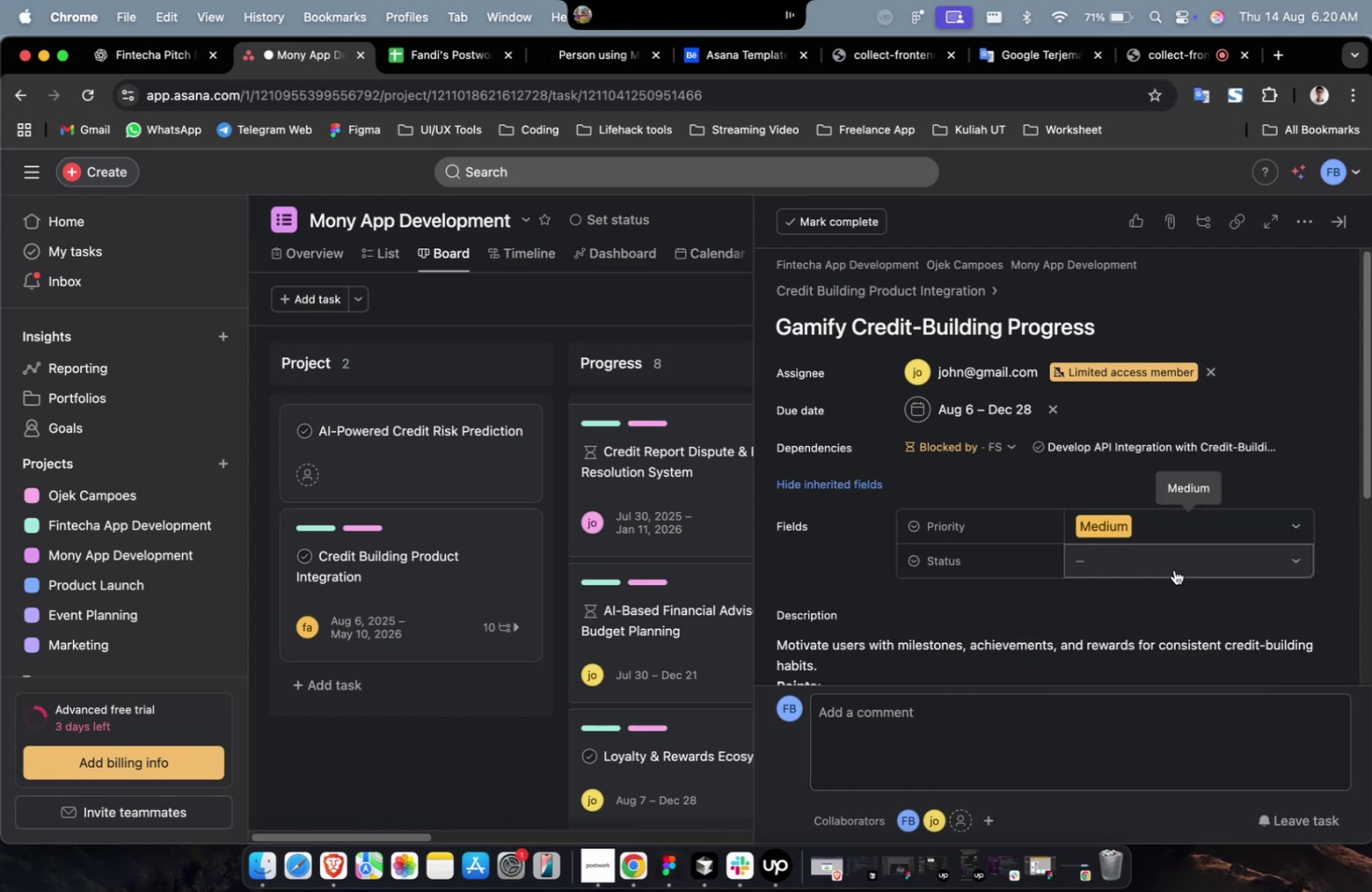 
left_click([1173, 569])
 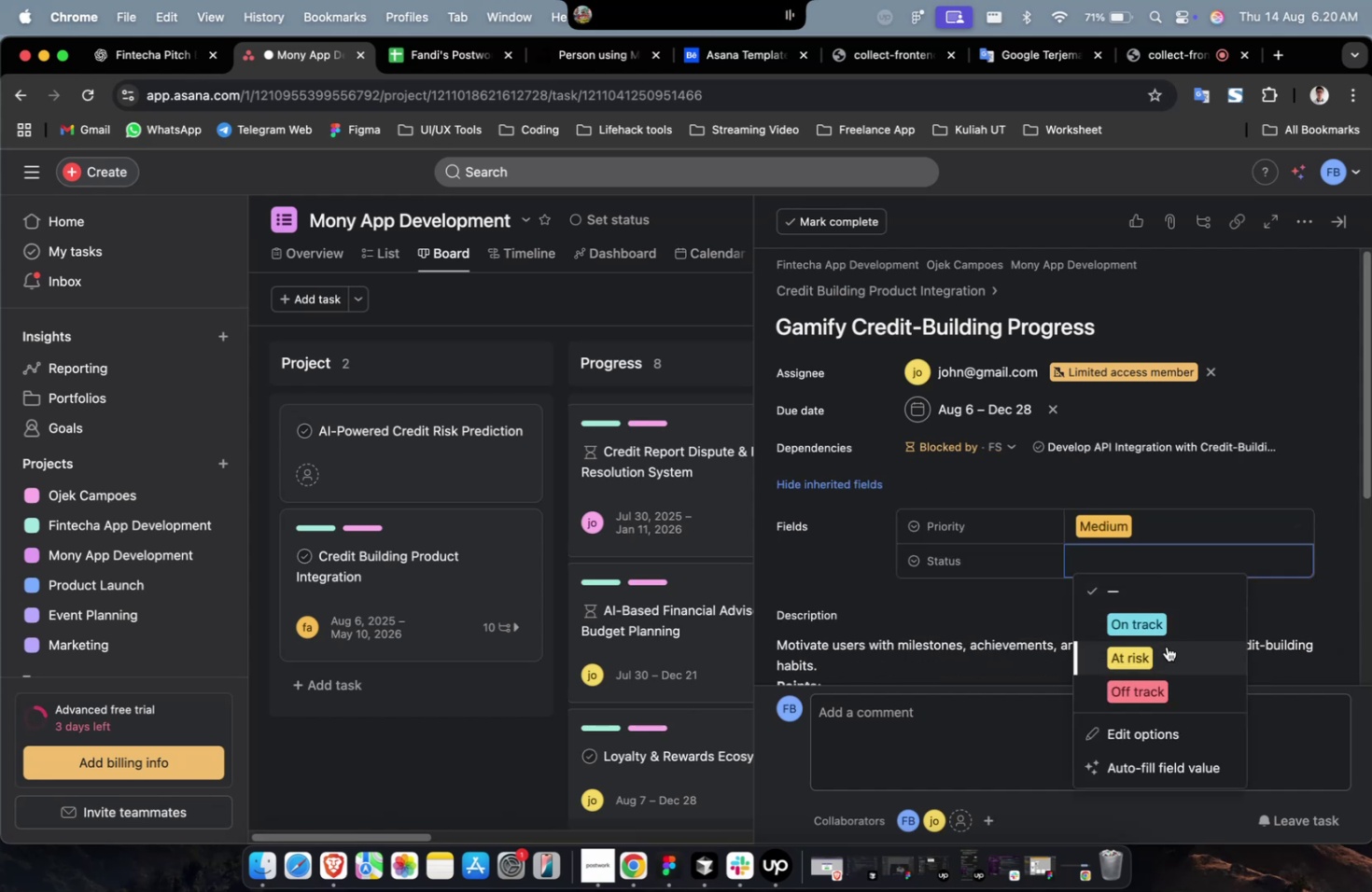 
left_click([1164, 651])
 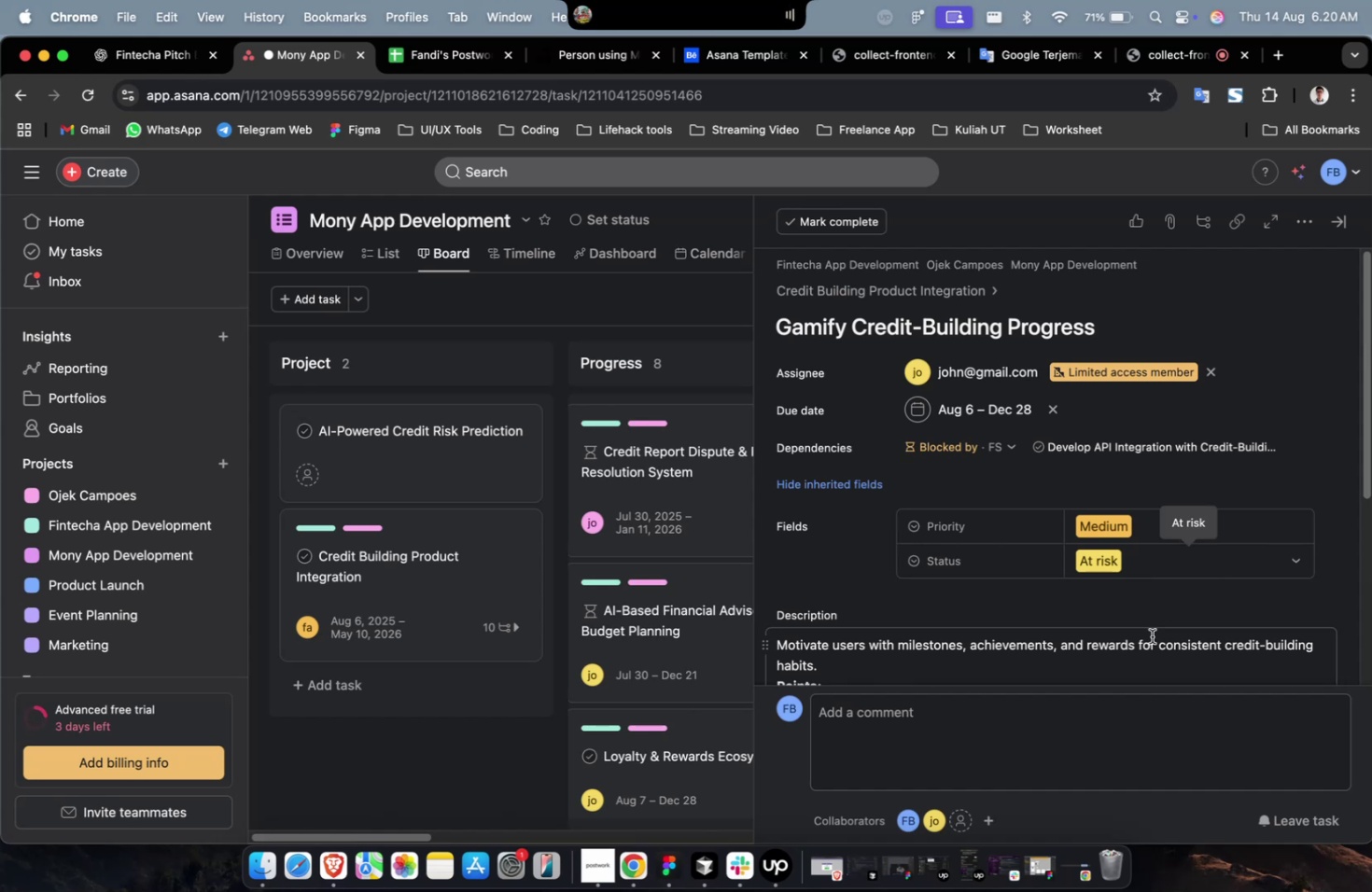 
wait(8.75)
 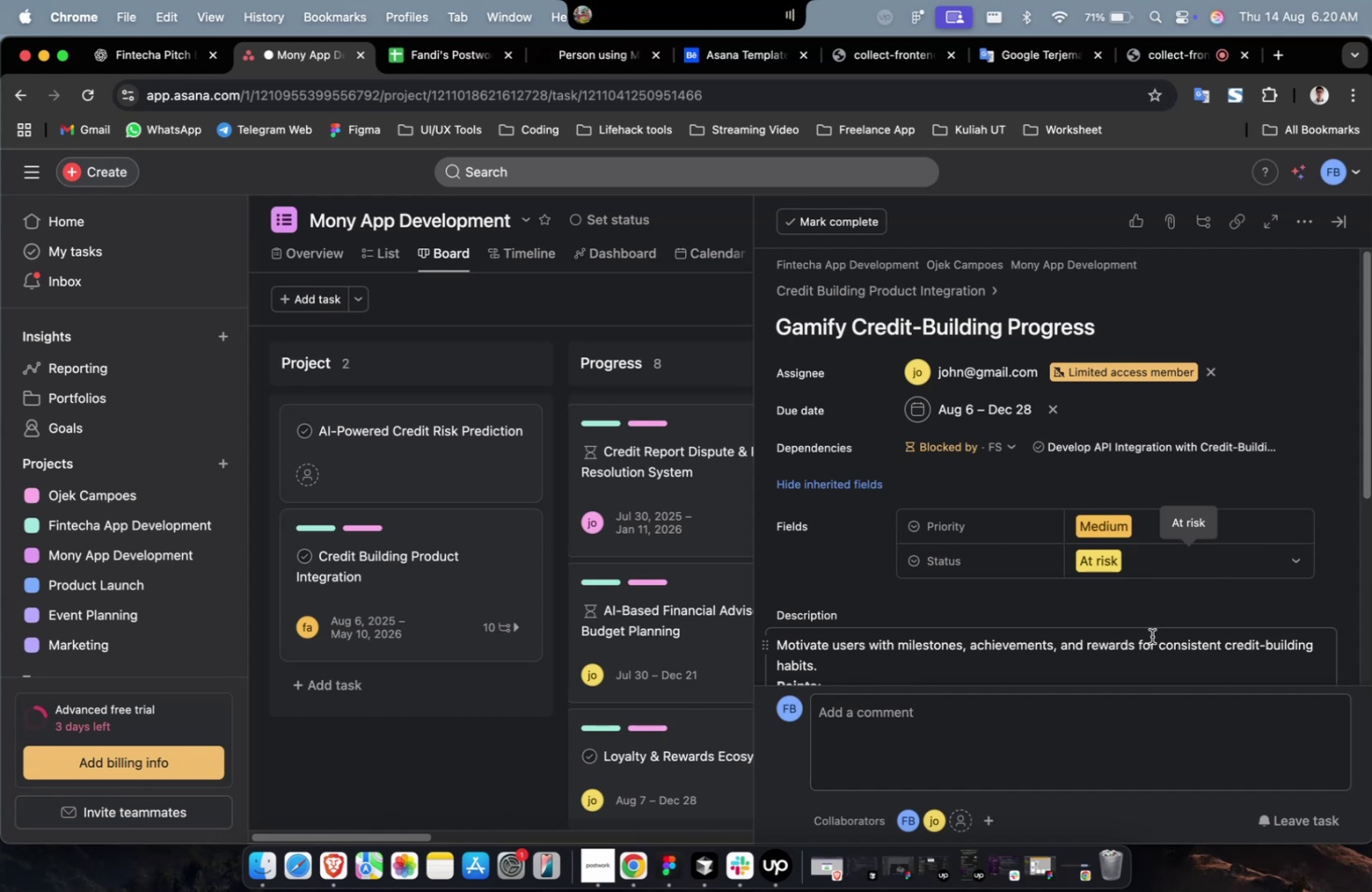 
scroll: coordinate [1145, 619], scroll_direction: down, amount: 2.0
 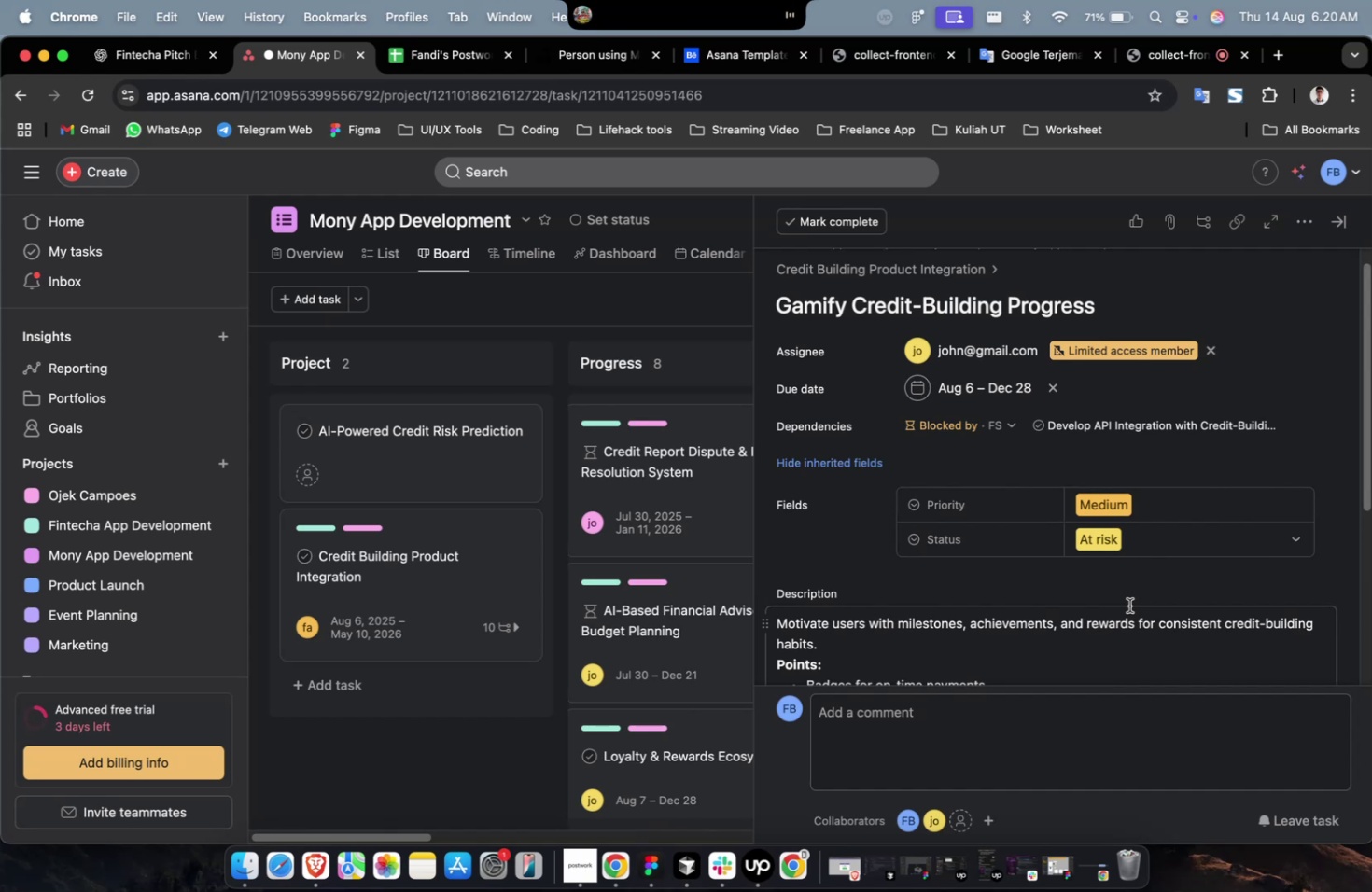 
wait(7.25)
 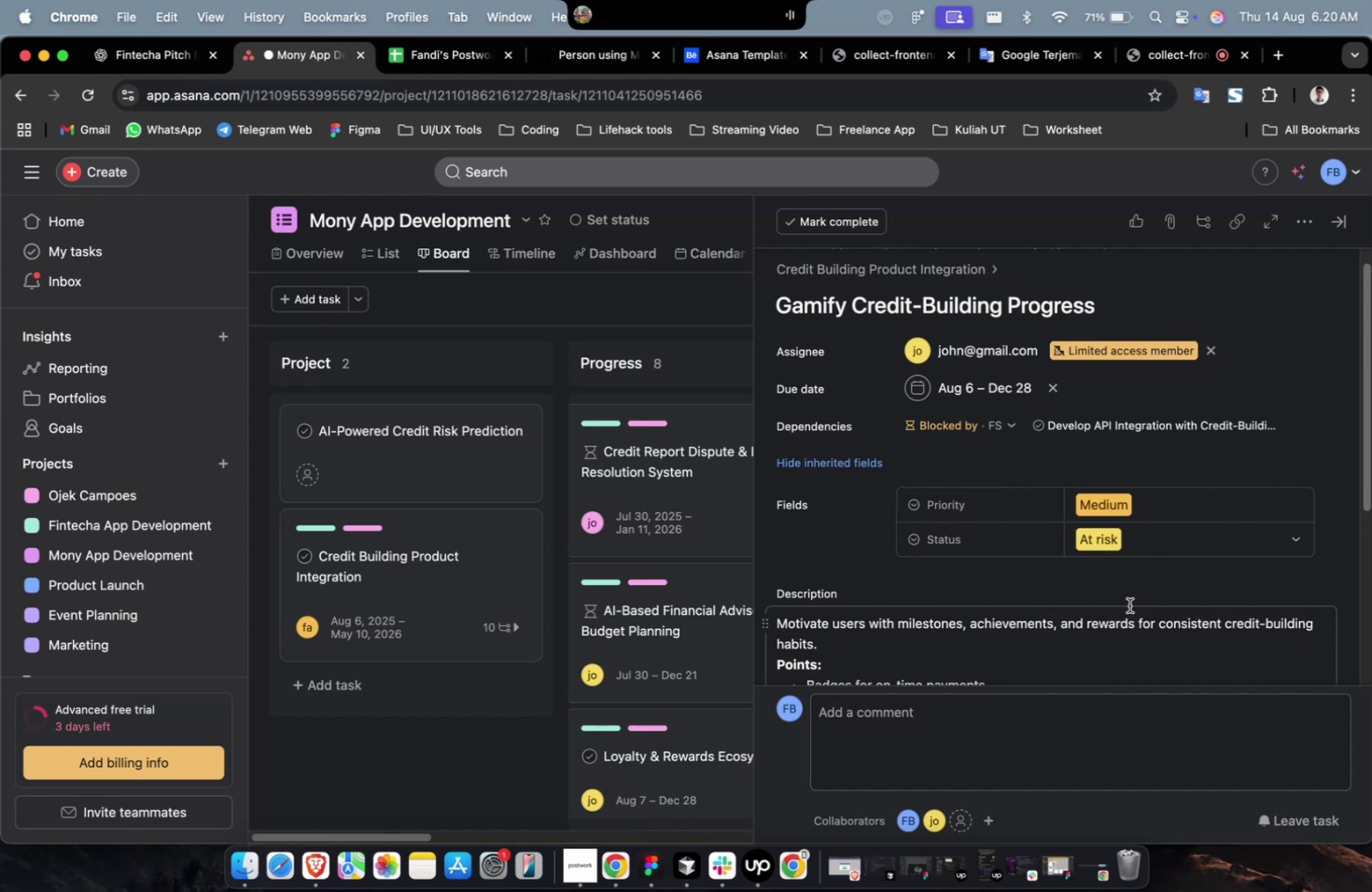 
scroll: coordinate [1121, 583], scroll_direction: down, amount: 38.0
 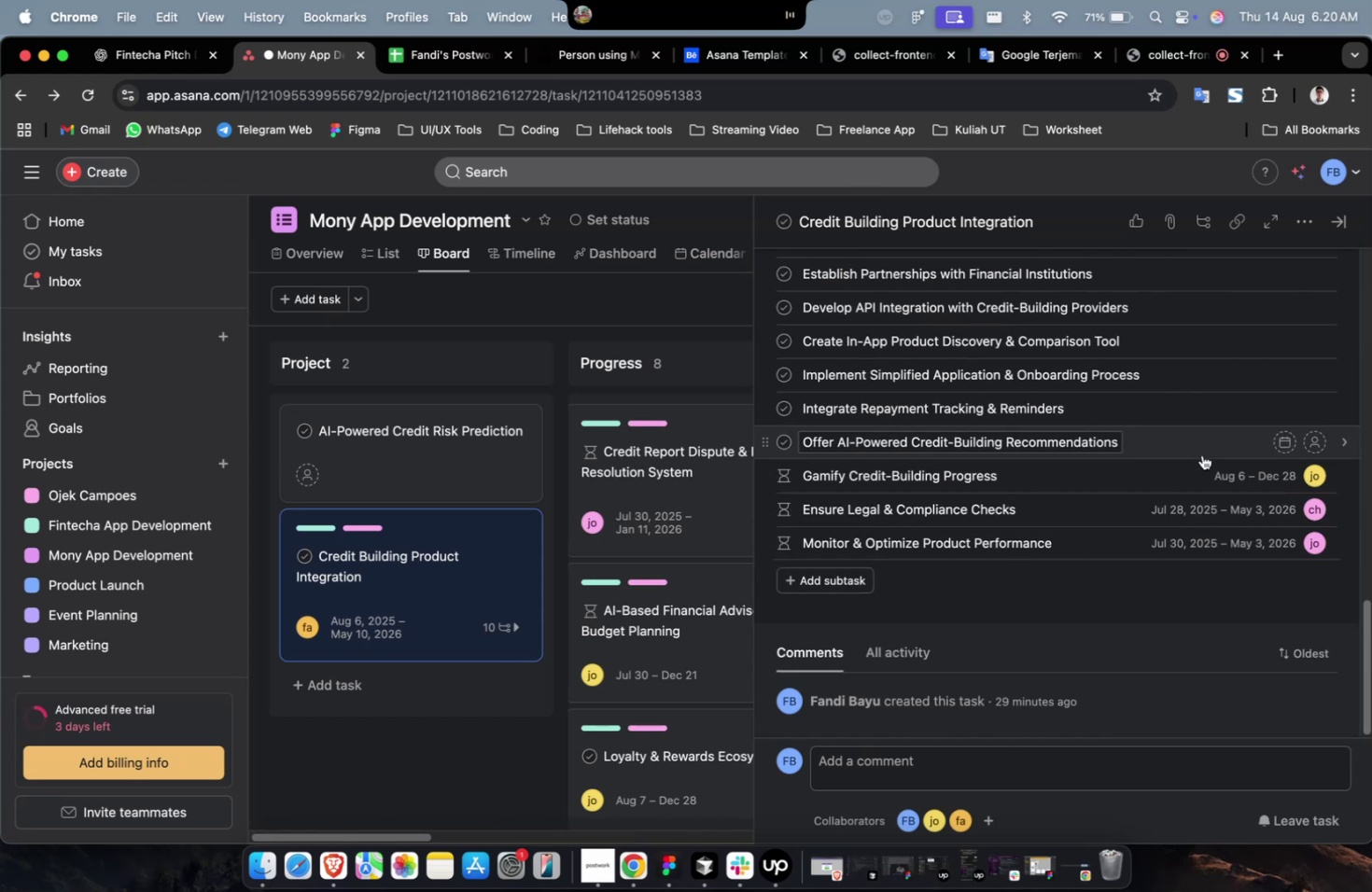 
left_click([1202, 449])
 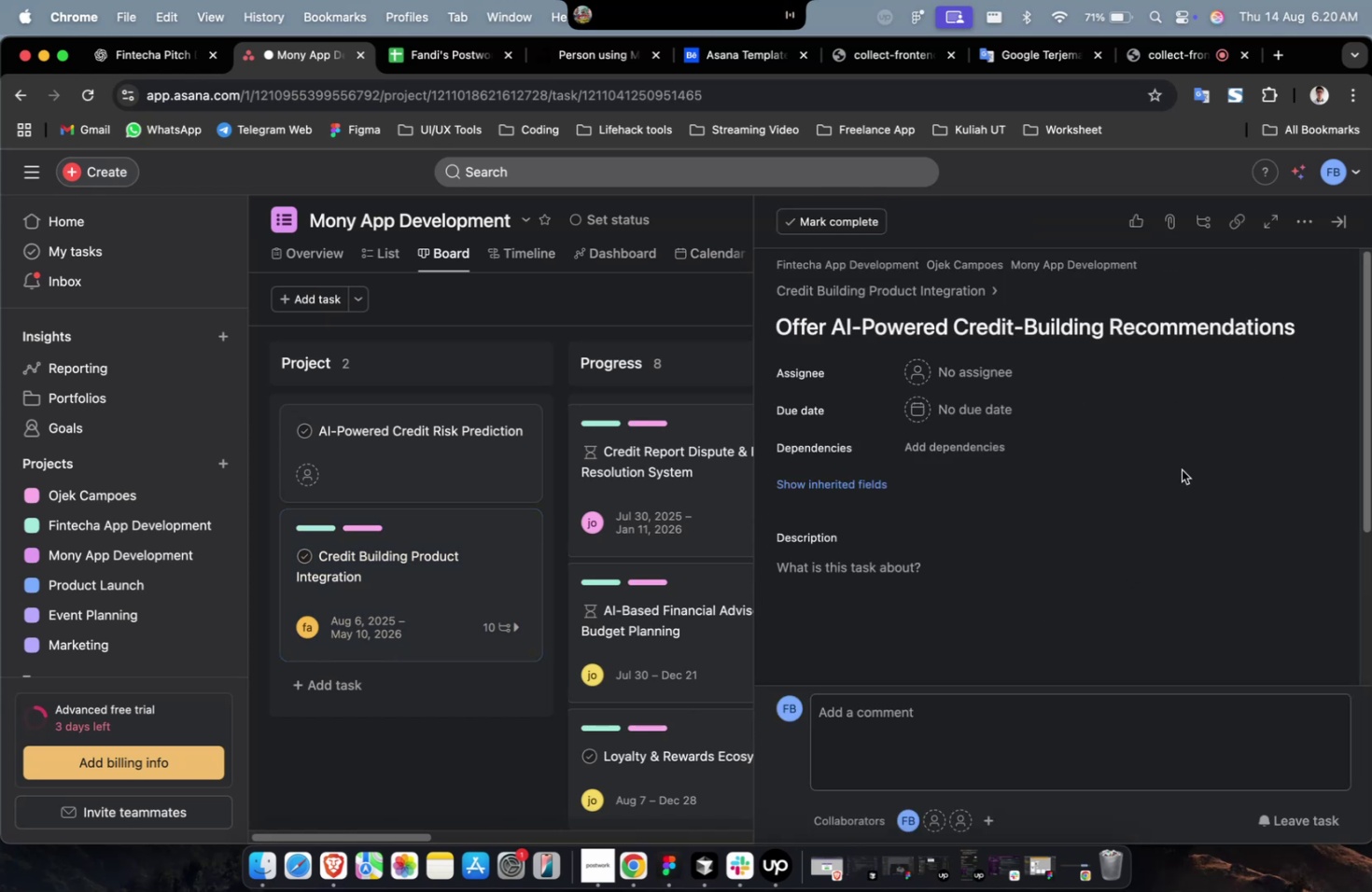 
wait(5.3)
 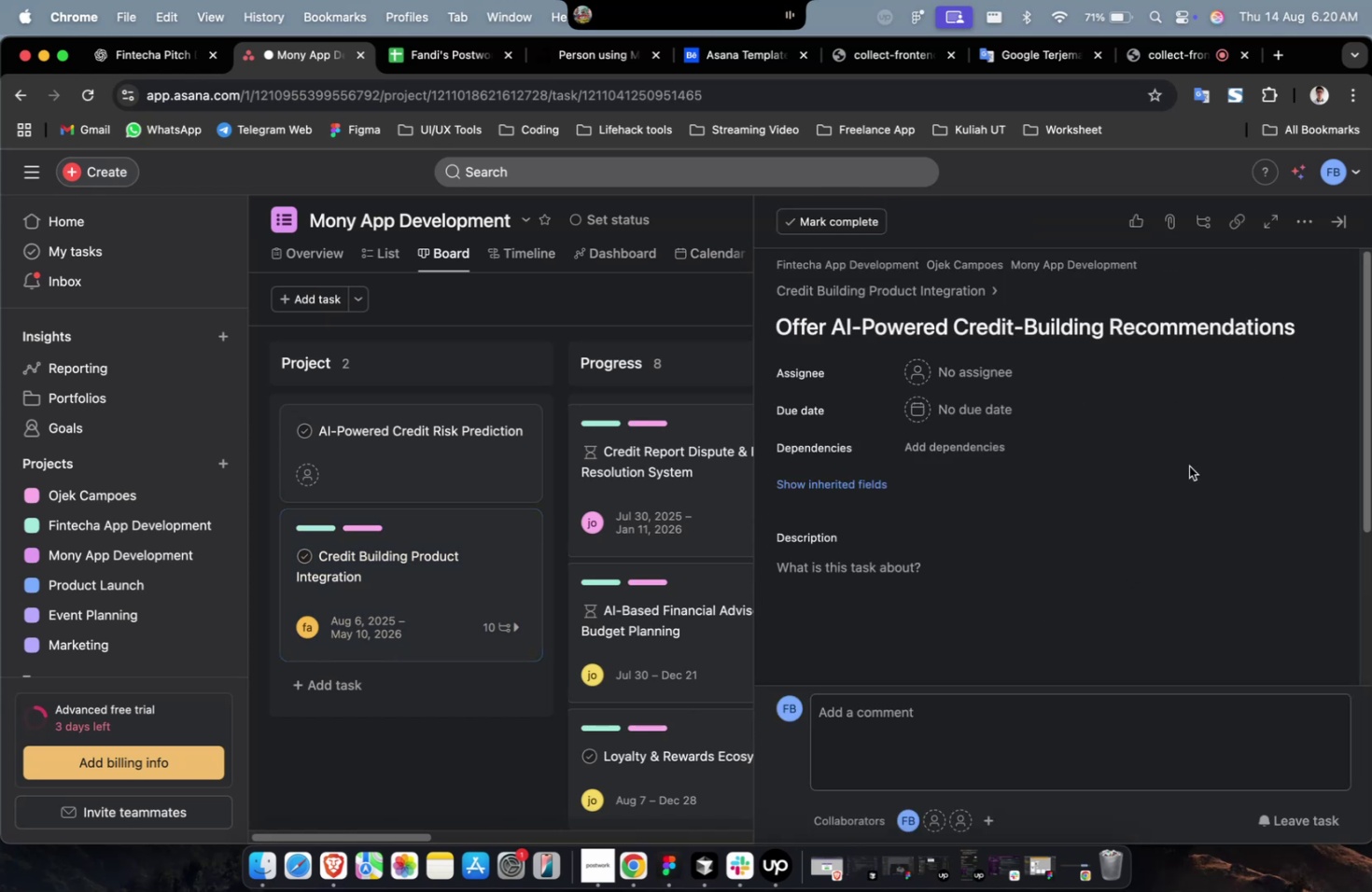 
left_click([157, 71])
 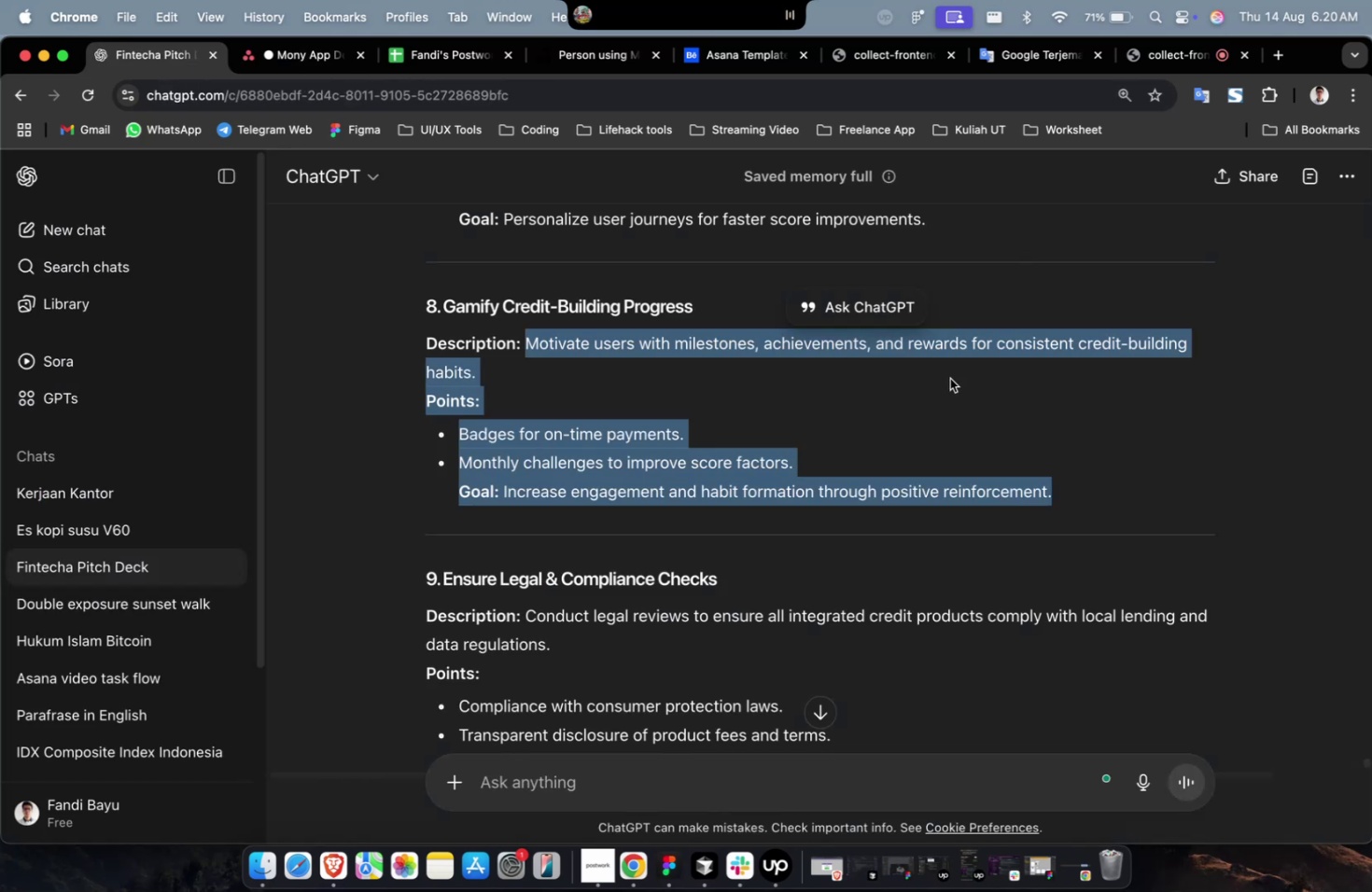 
left_click([966, 384])
 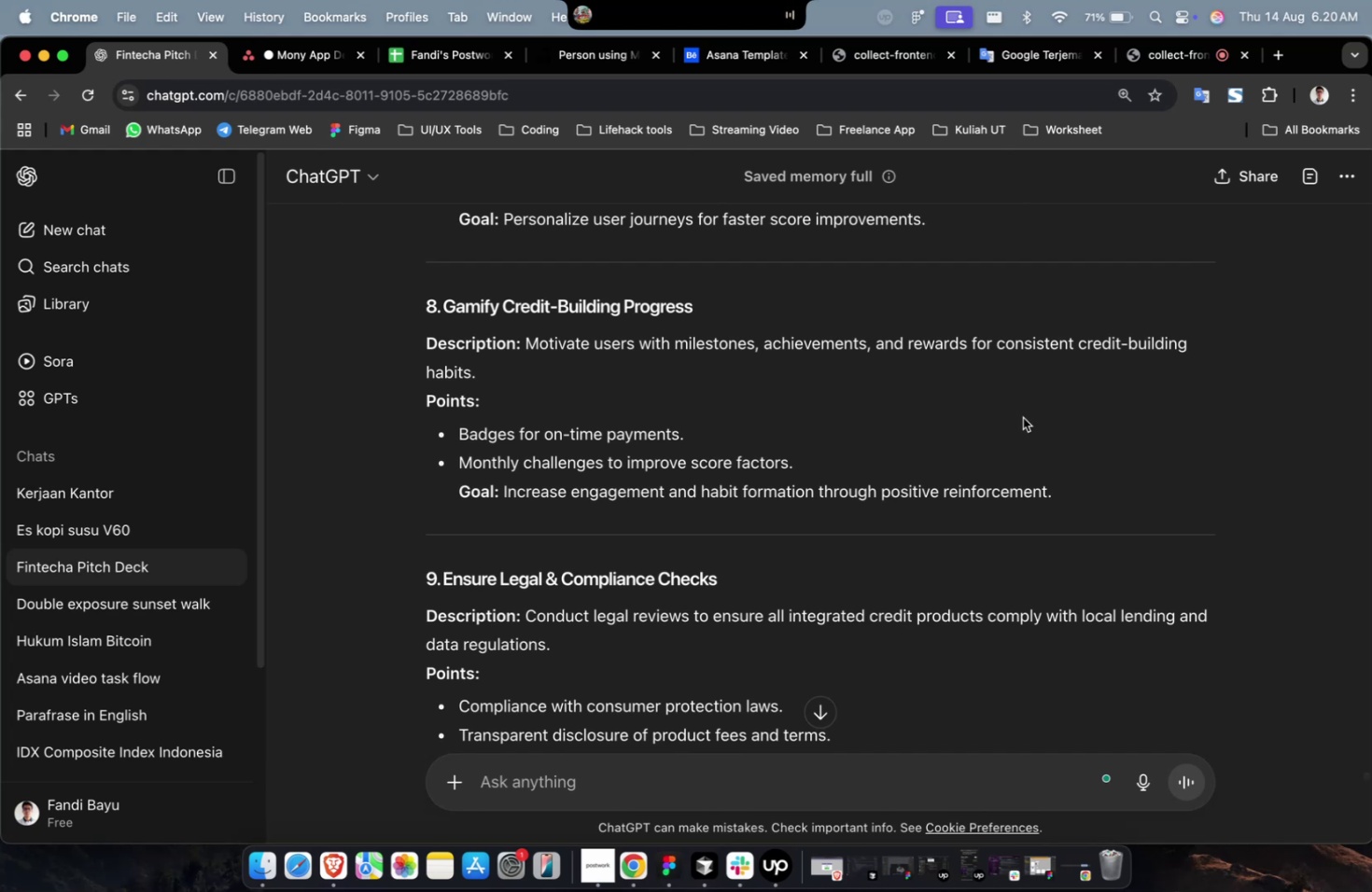 
wait(7.21)
 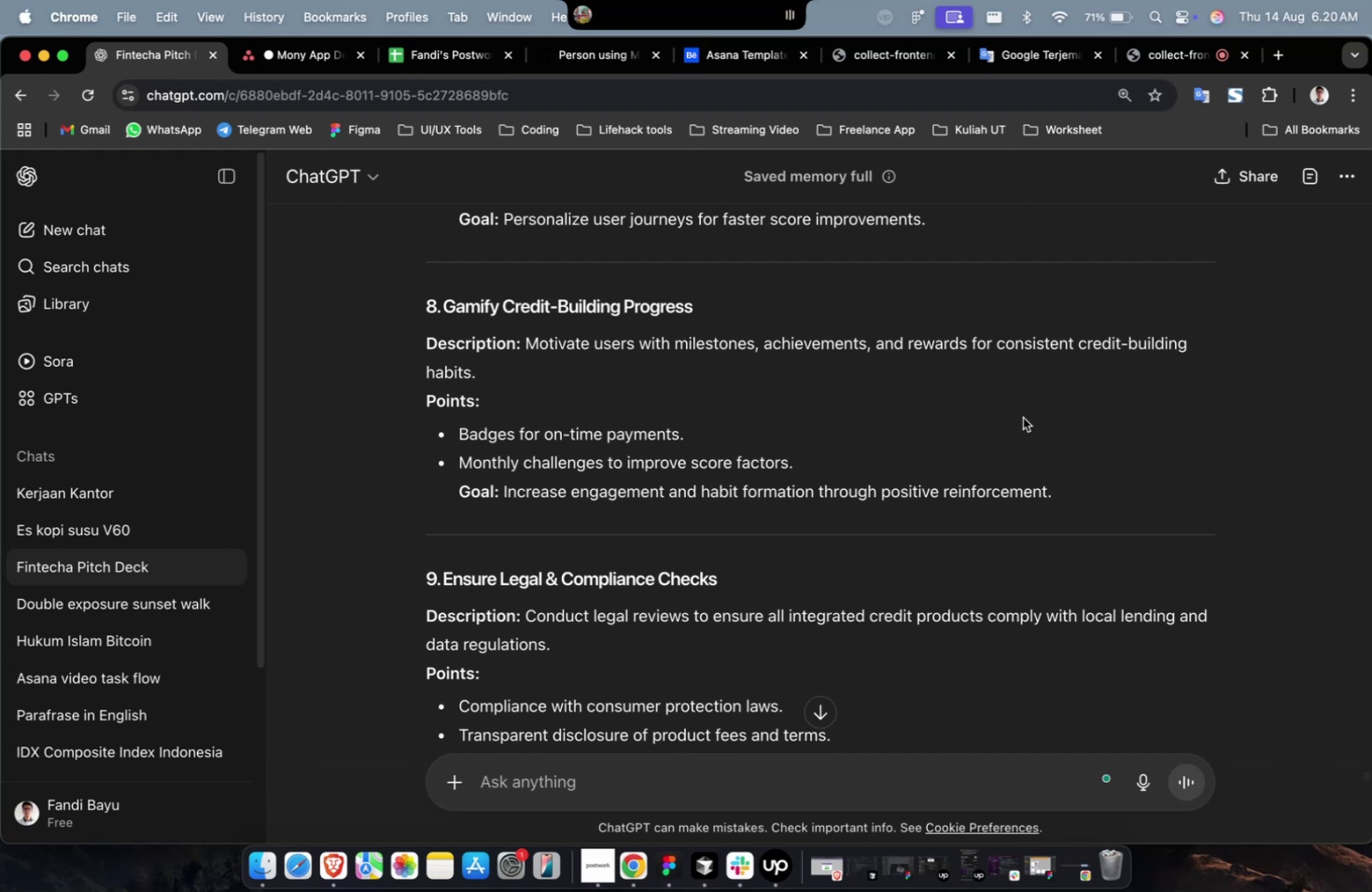 
scroll: coordinate [1006, 404], scroll_direction: up, amount: 2.0
 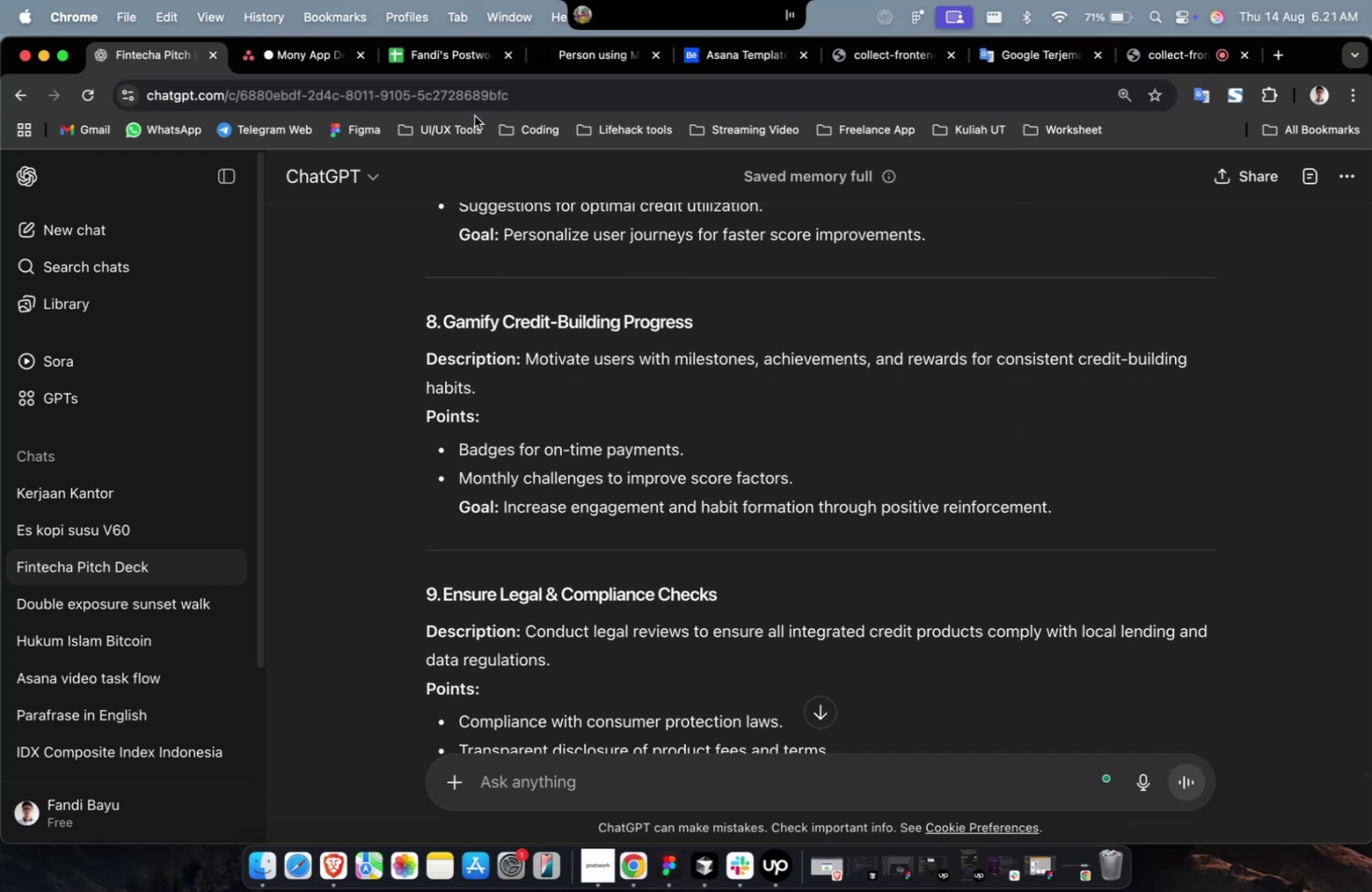 
left_click([291, 48])
 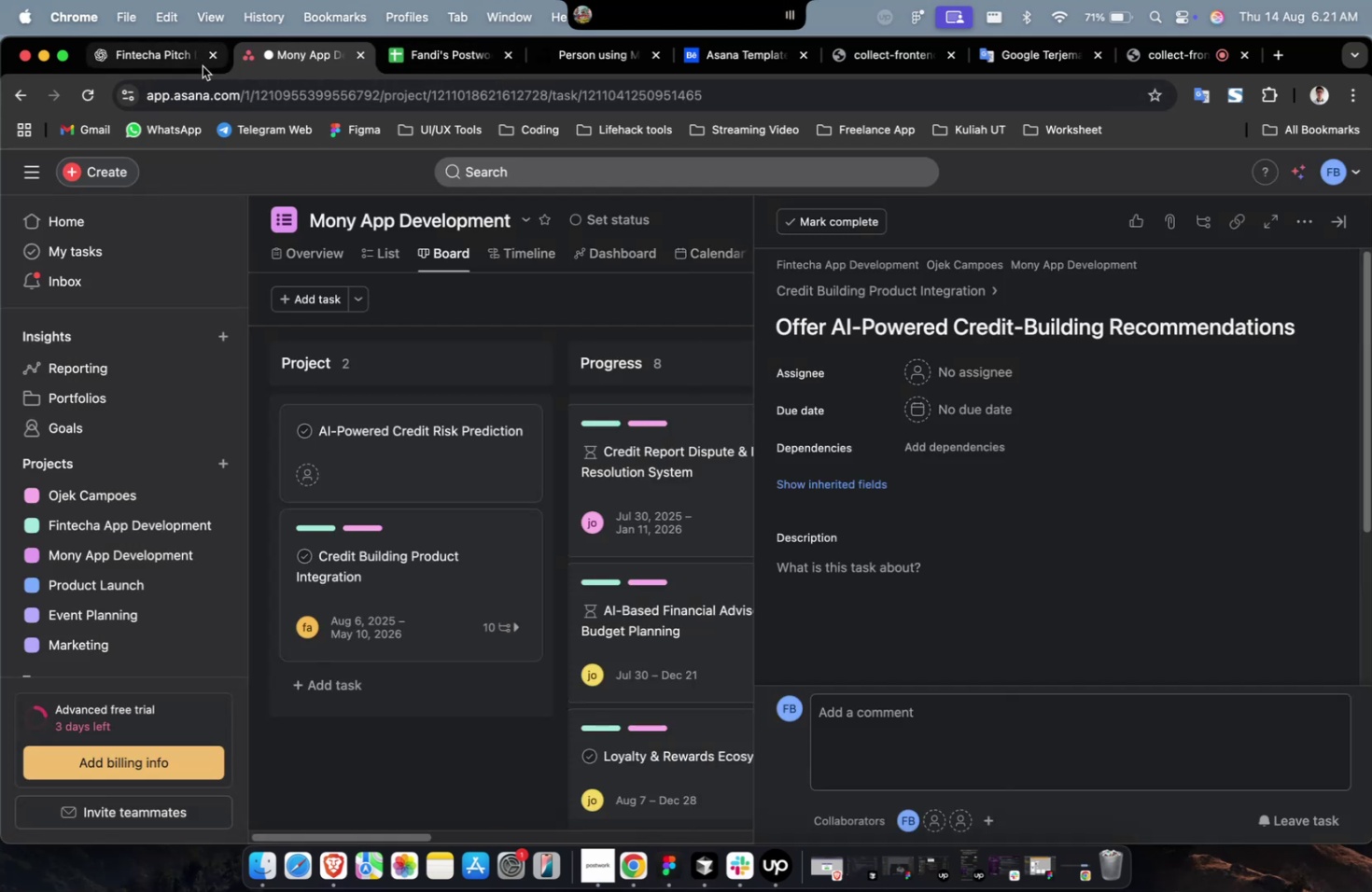 
left_click([160, 70])
 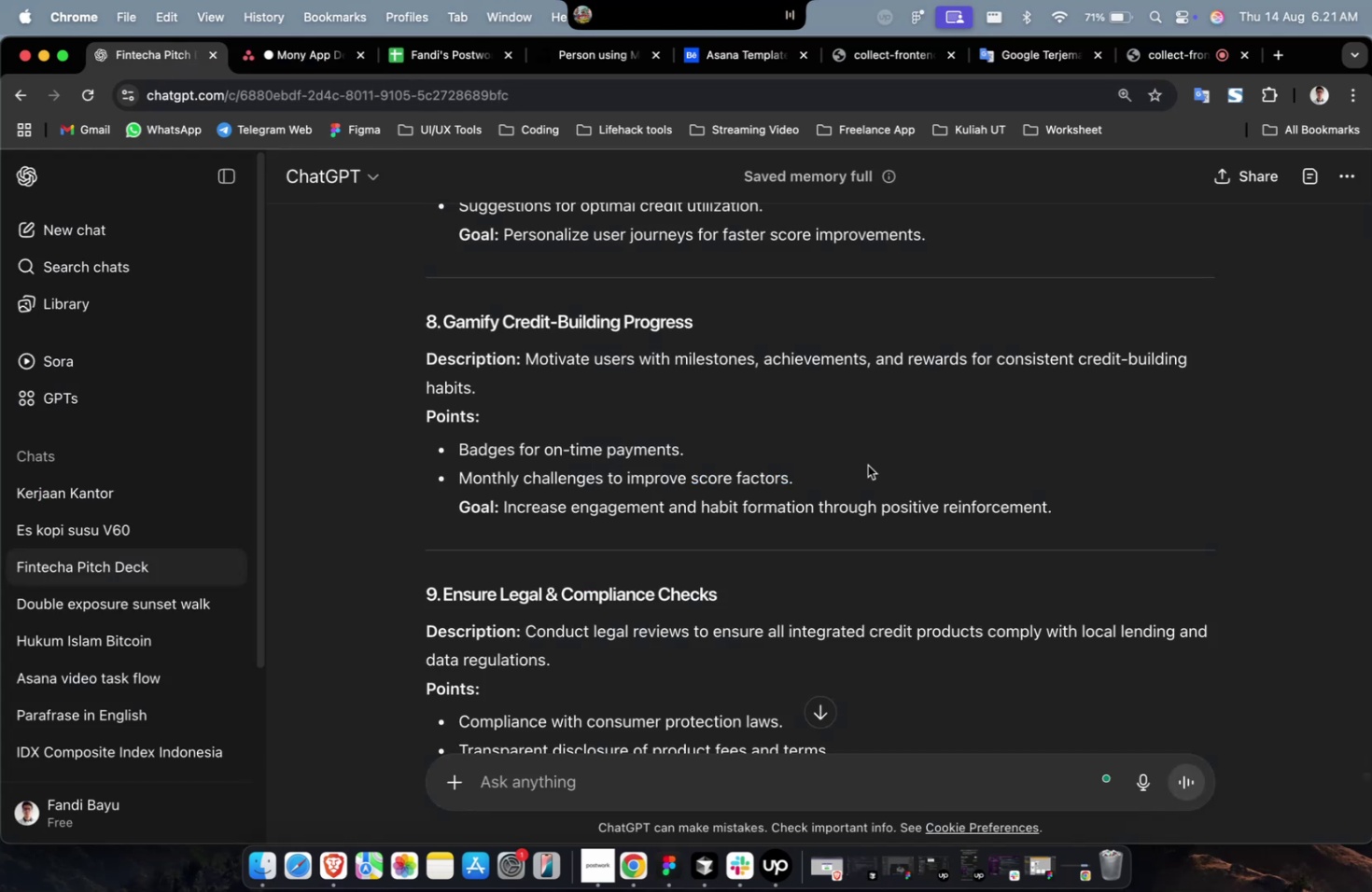 
scroll: coordinate [869, 448], scroll_direction: up, amount: 10.0
 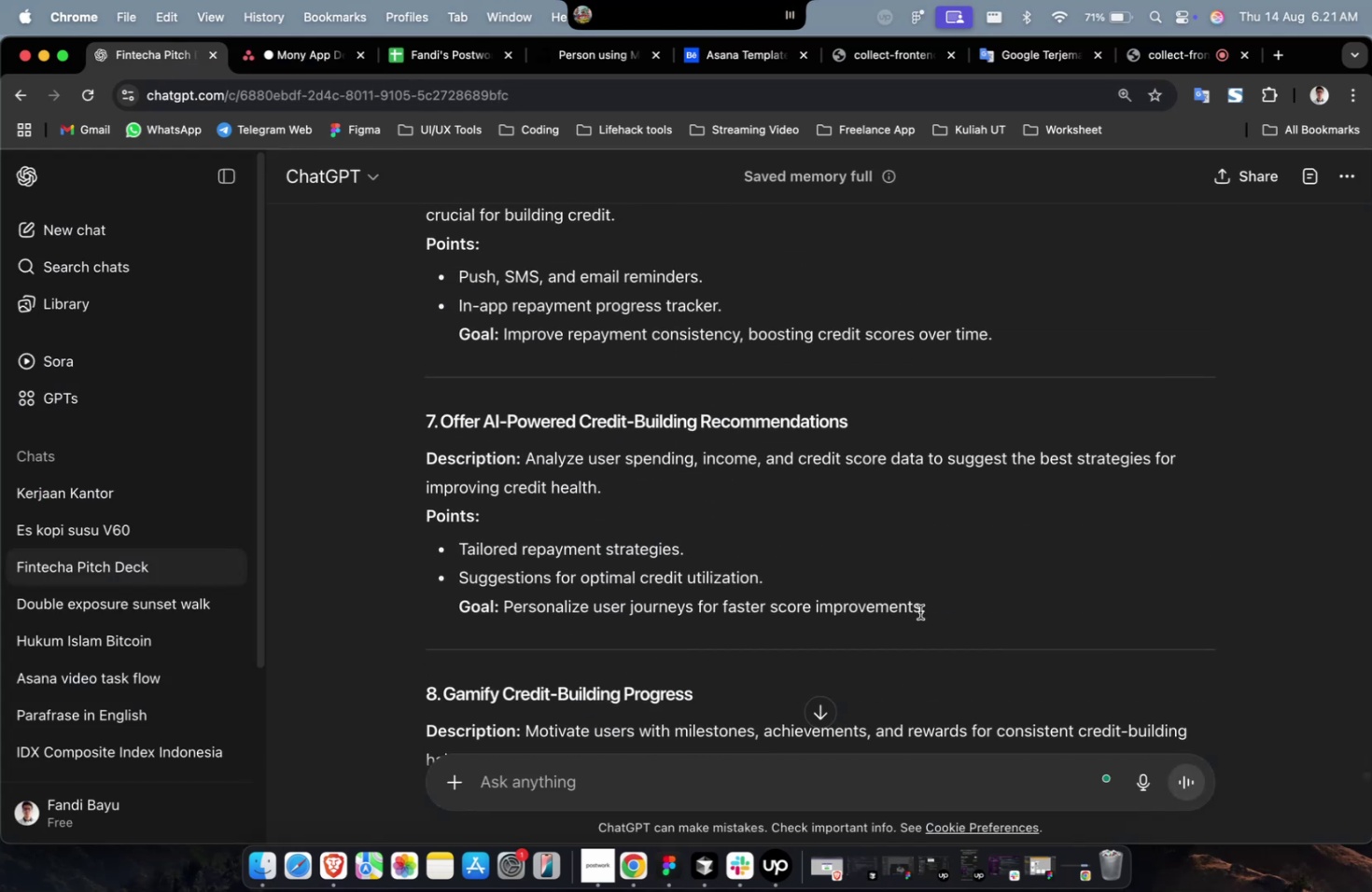 
left_click_drag(start_coordinate=[938, 613], to_coordinate=[527, 469])
 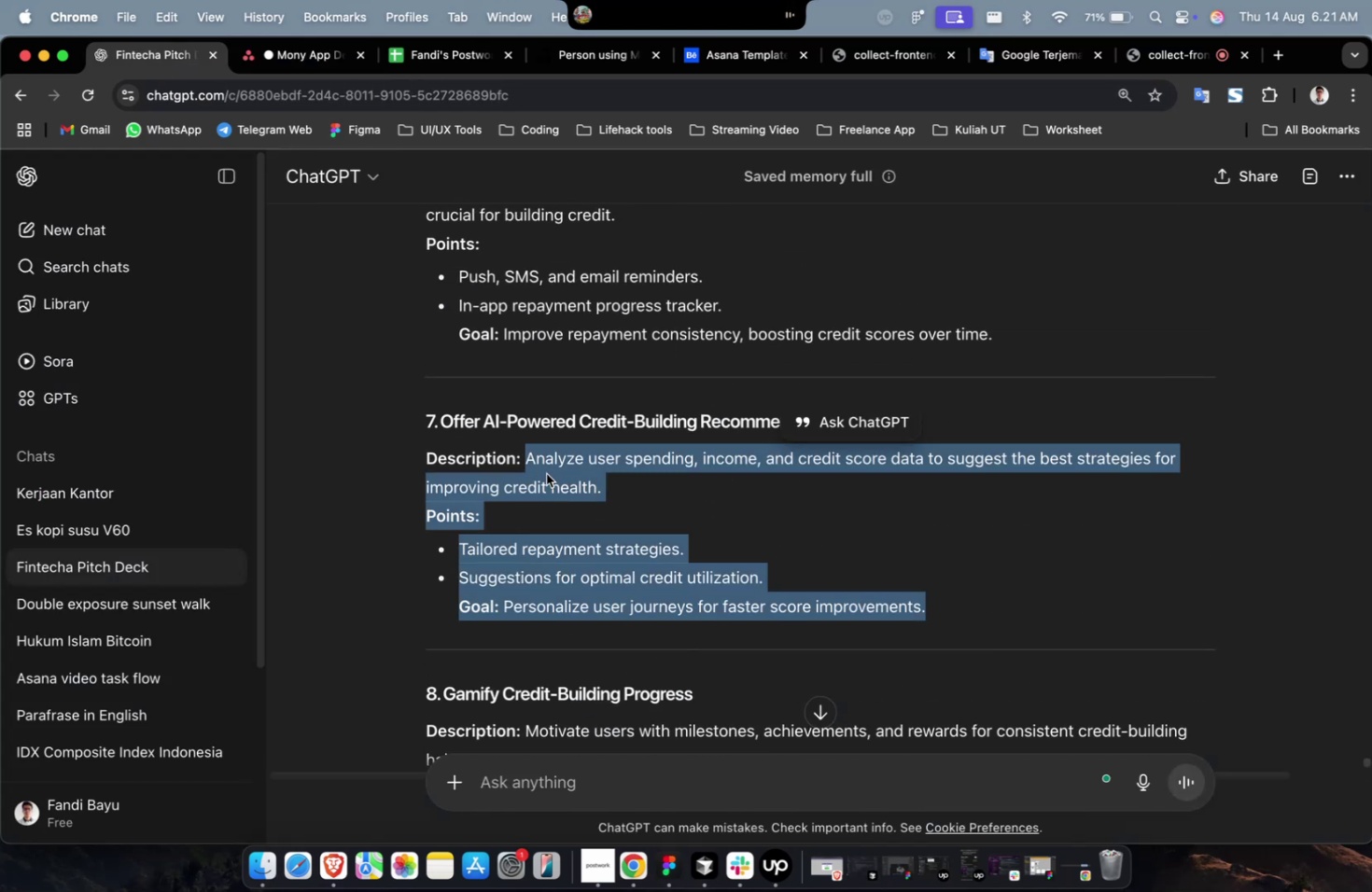 
right_click([546, 473])
 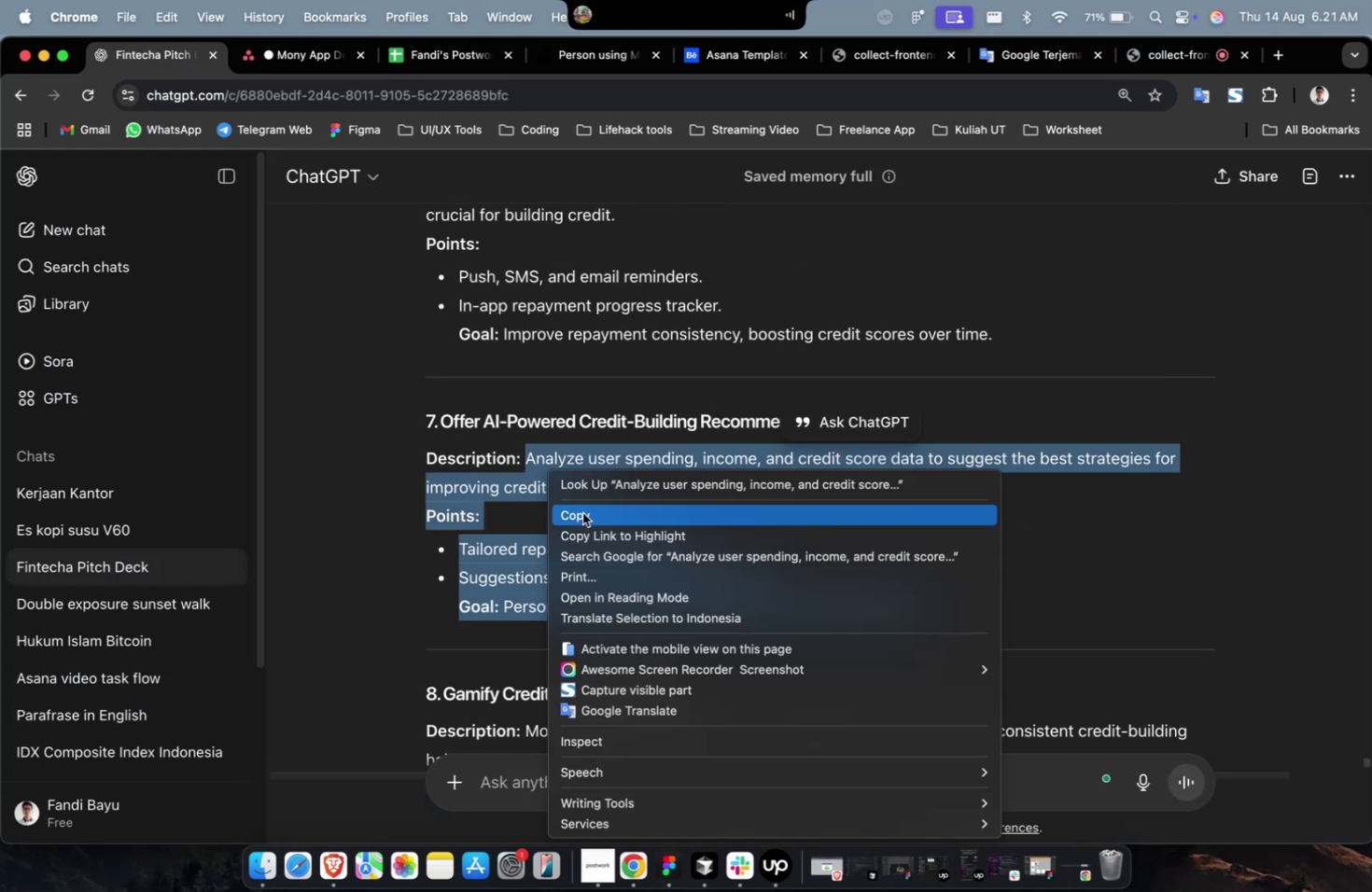 
left_click([582, 513])
 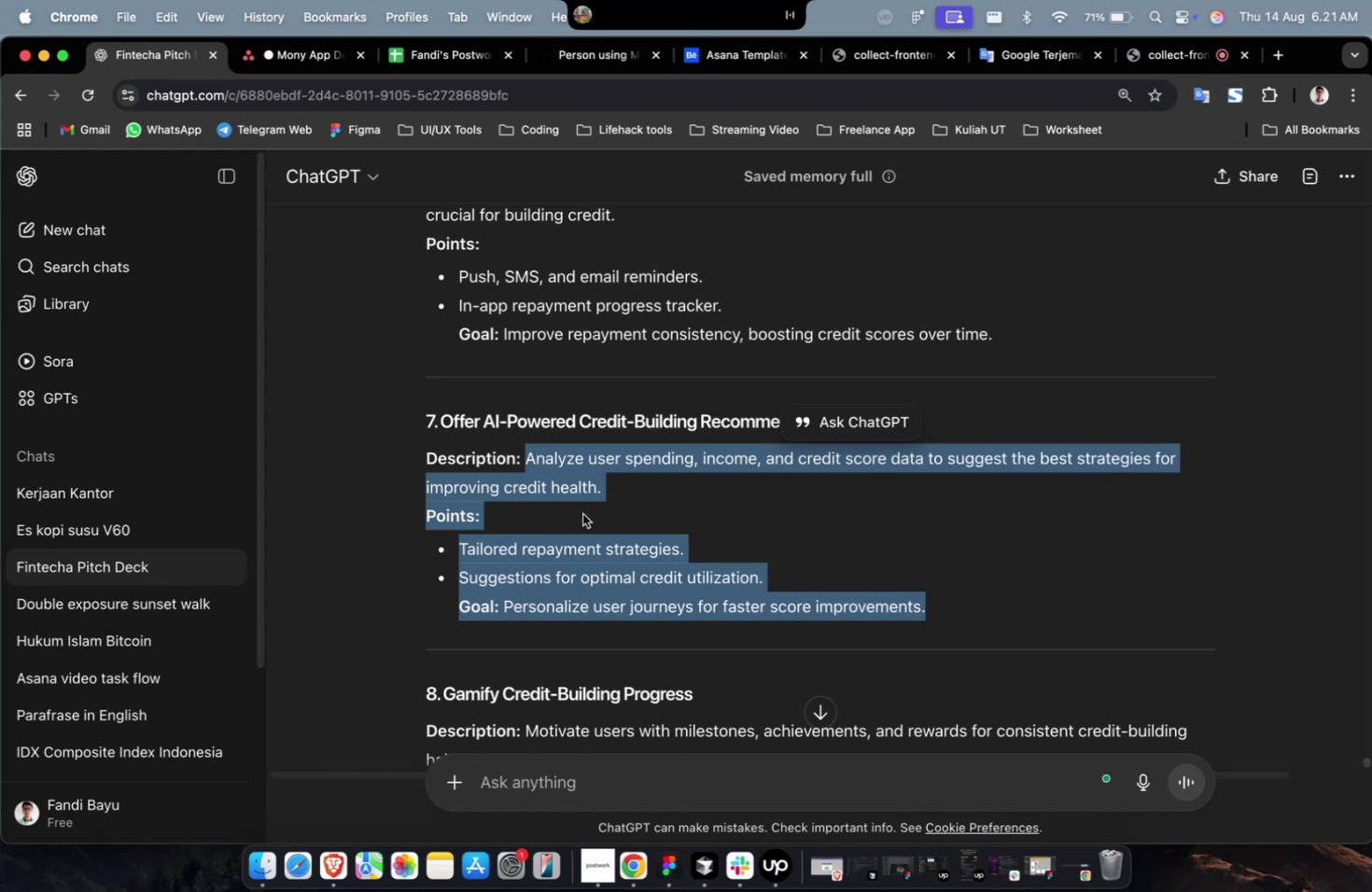 
wait(27.13)
 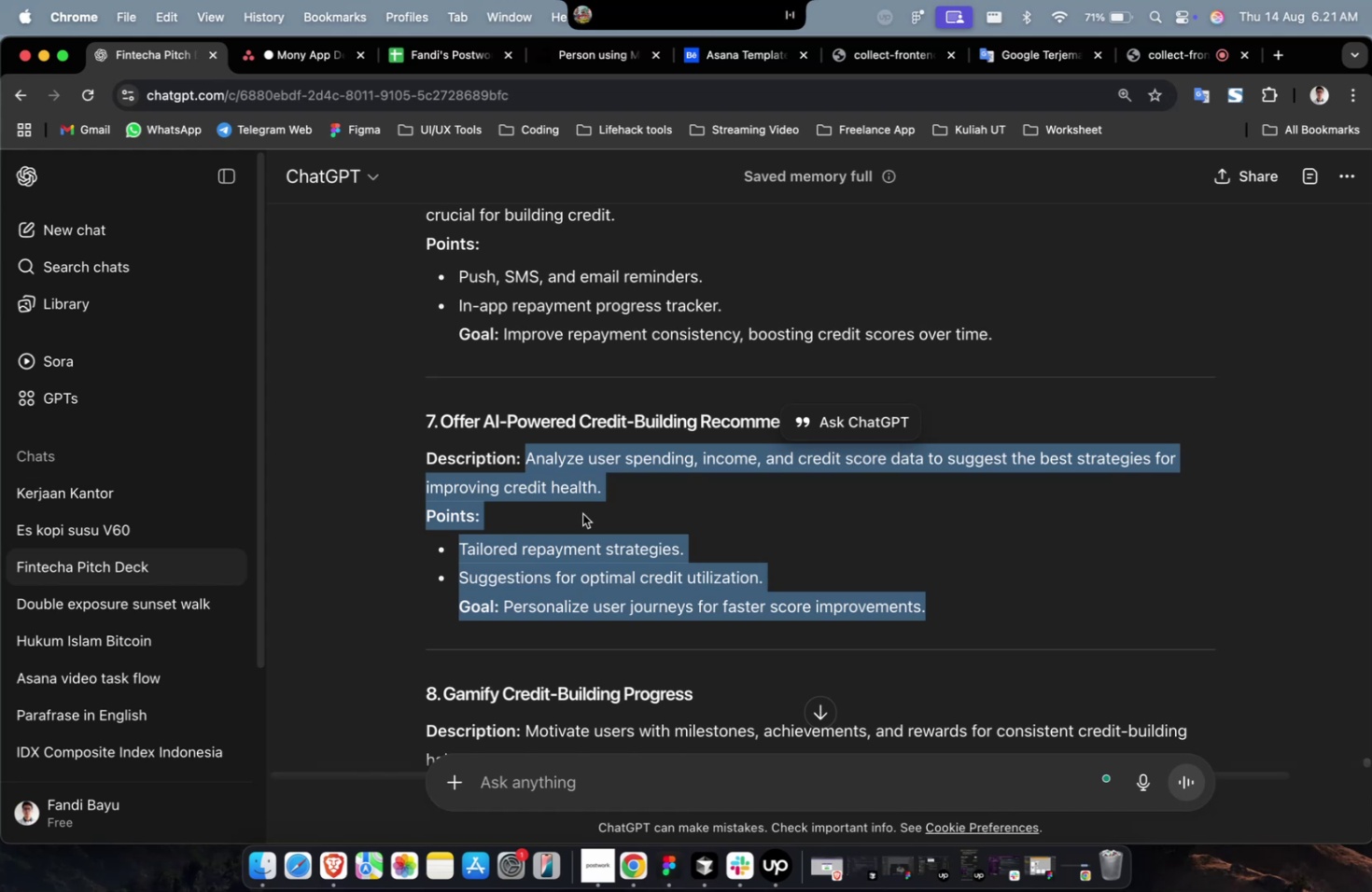 
right_click([591, 490])
 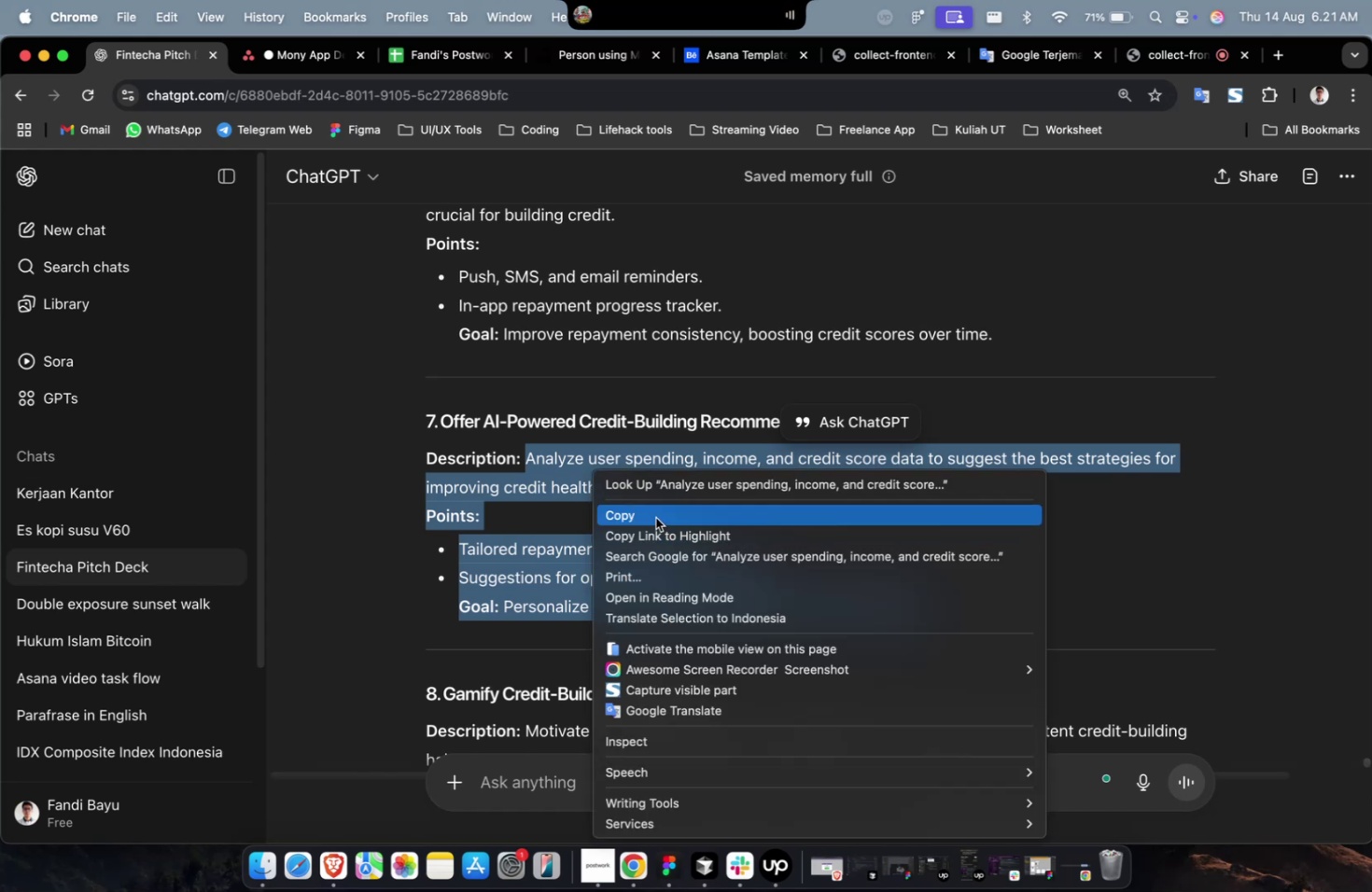 
left_click([655, 516])
 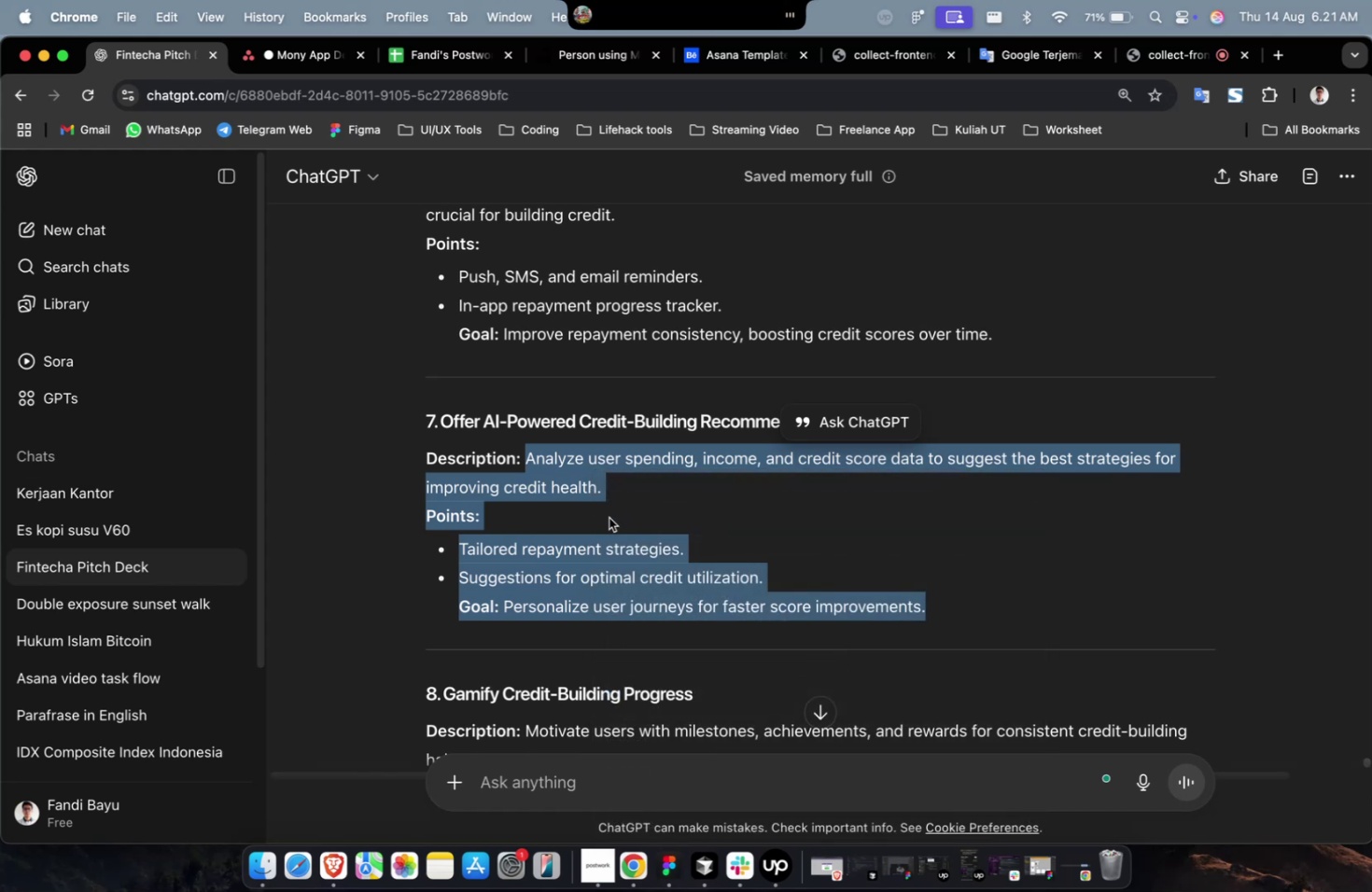 
wait(6.67)
 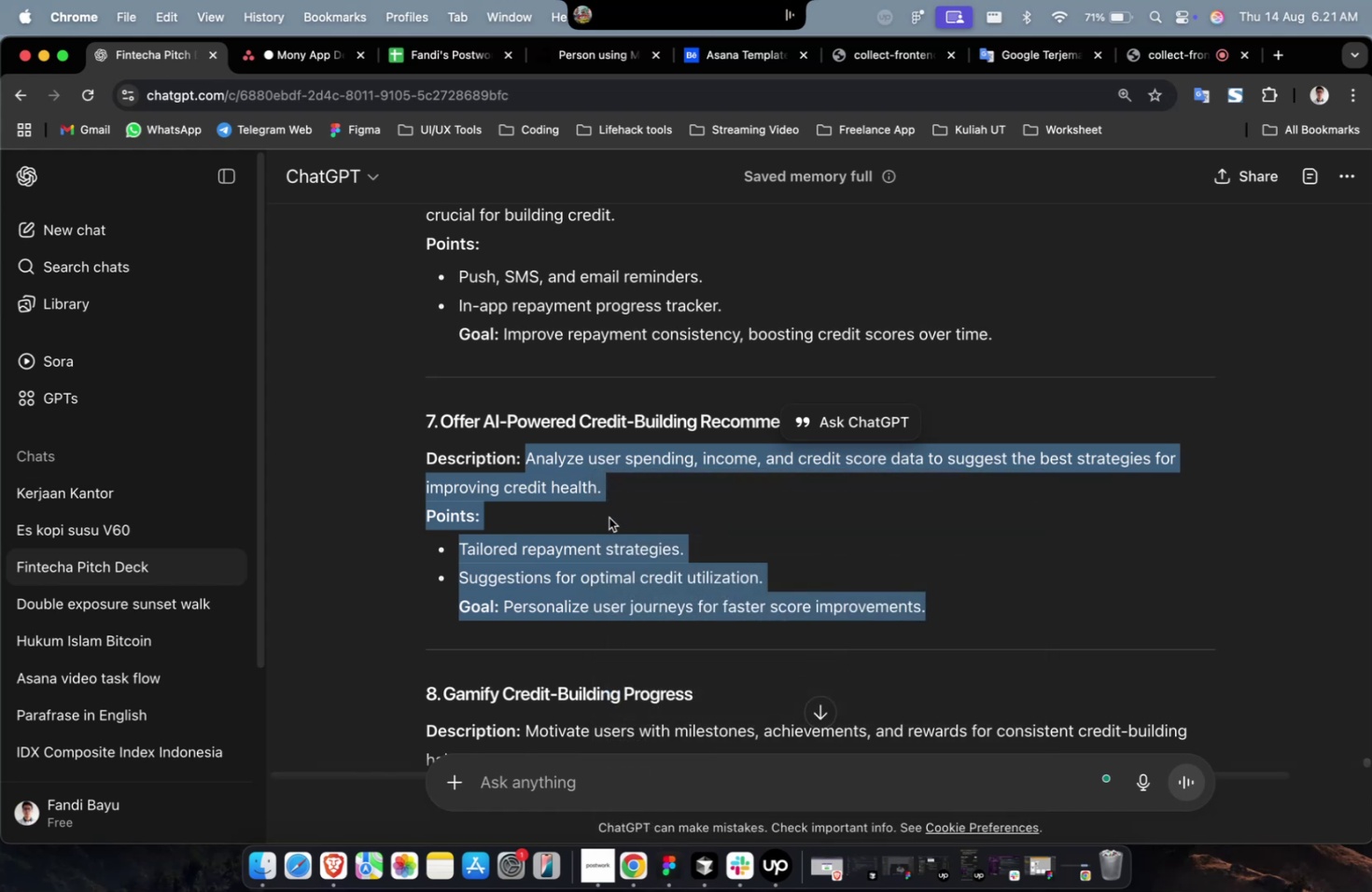 
left_click([282, 64])
 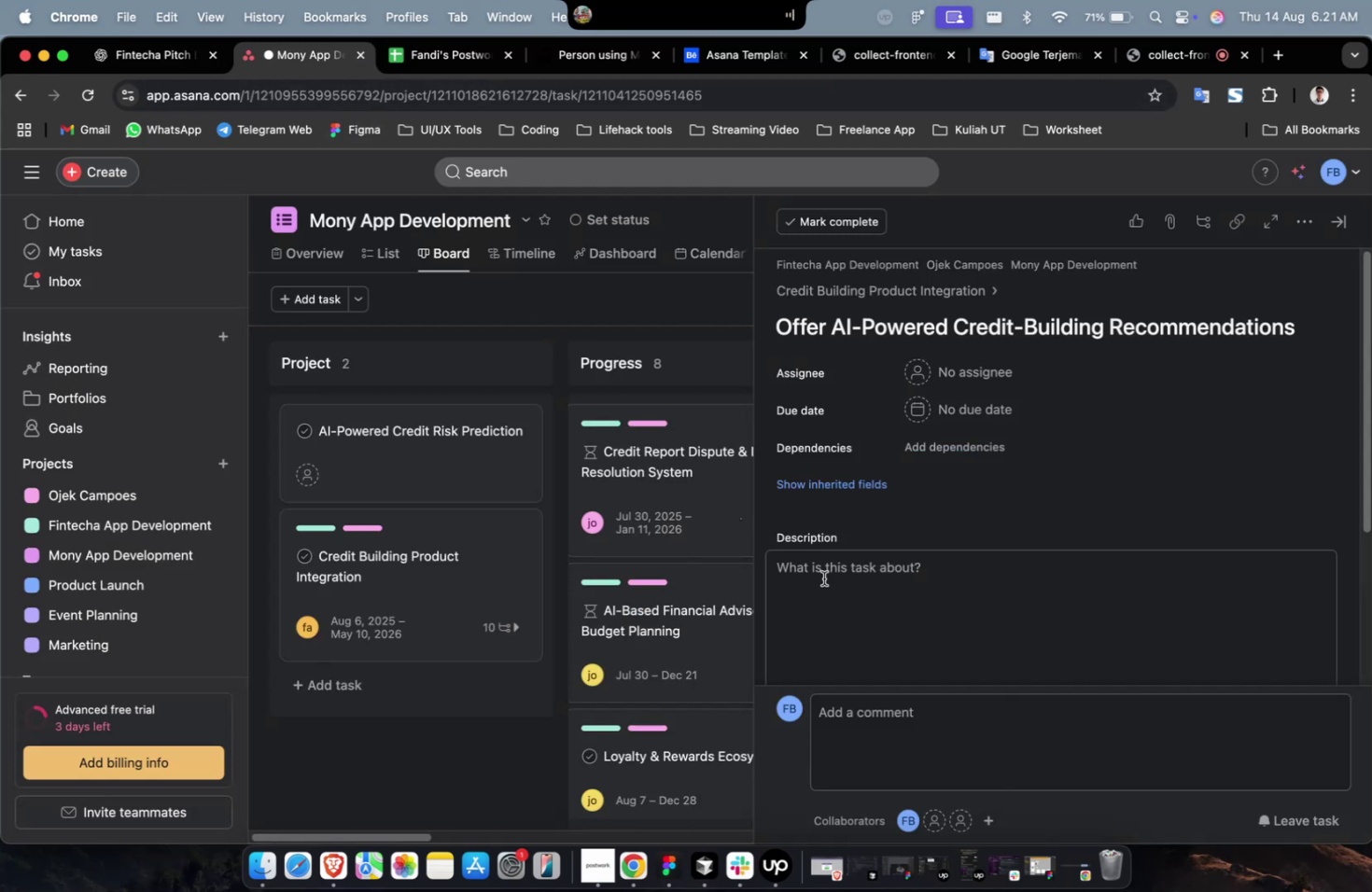 
left_click([891, 597])
 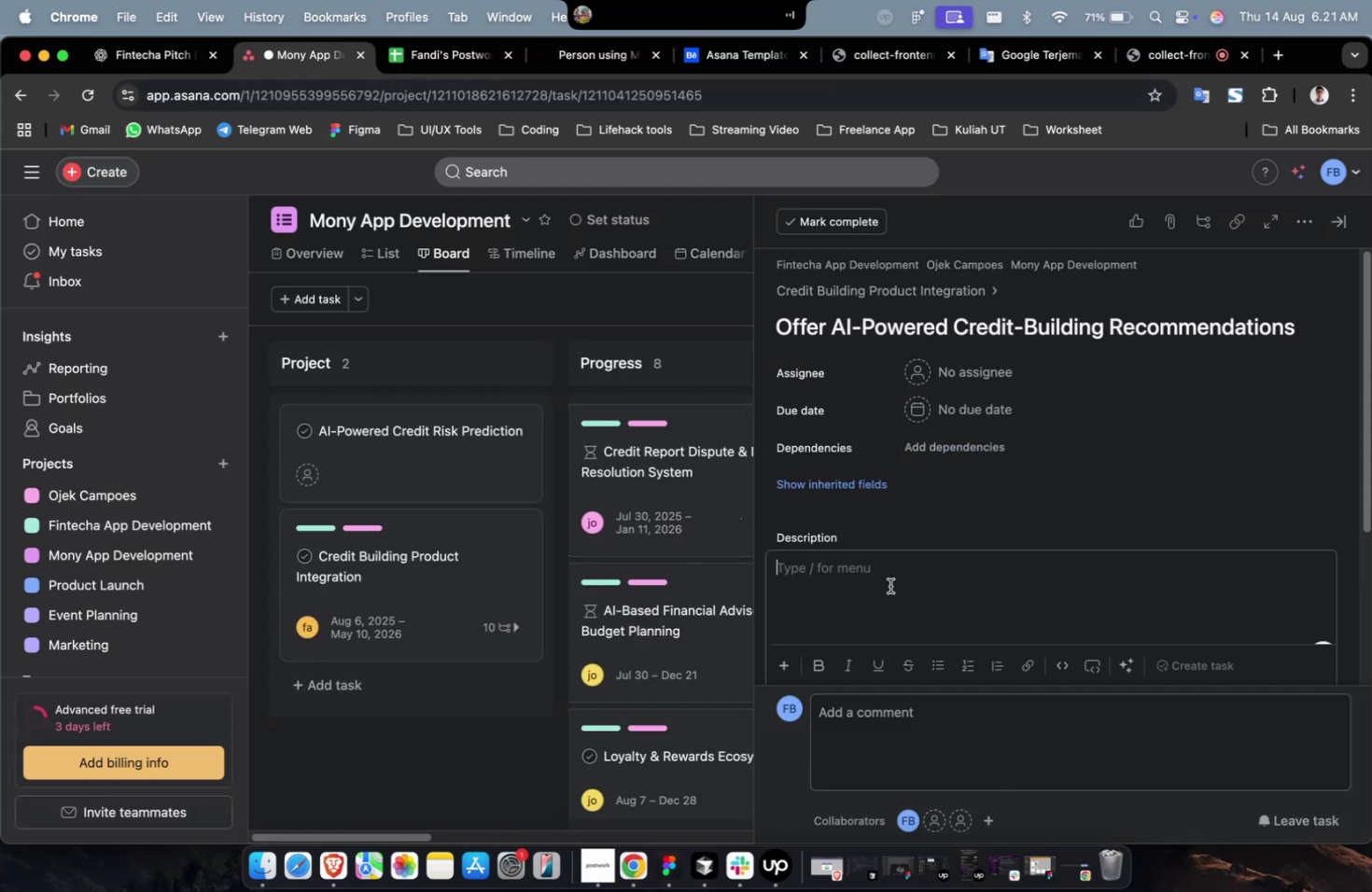 
right_click([889, 585])
 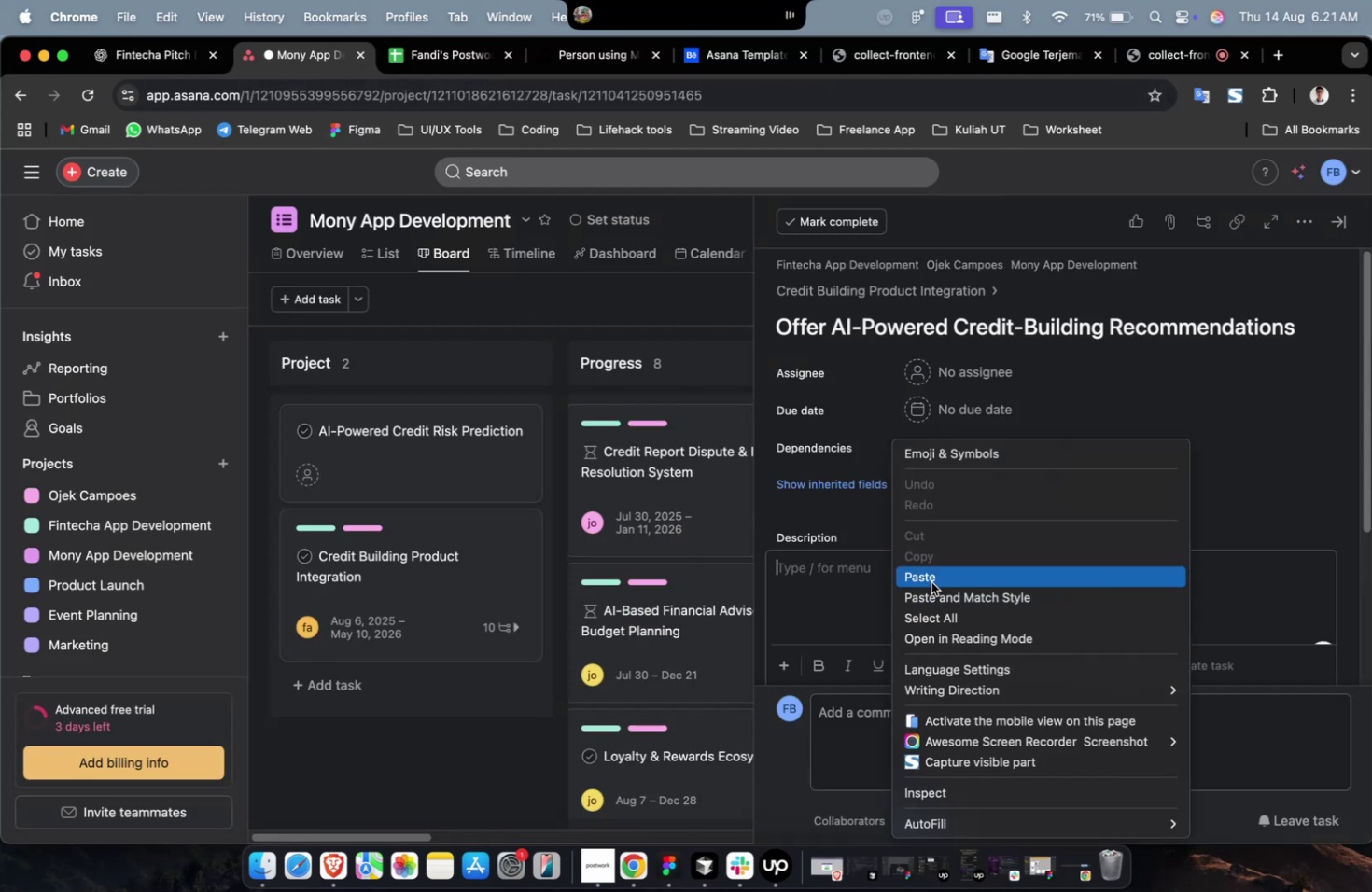 
left_click([932, 578])
 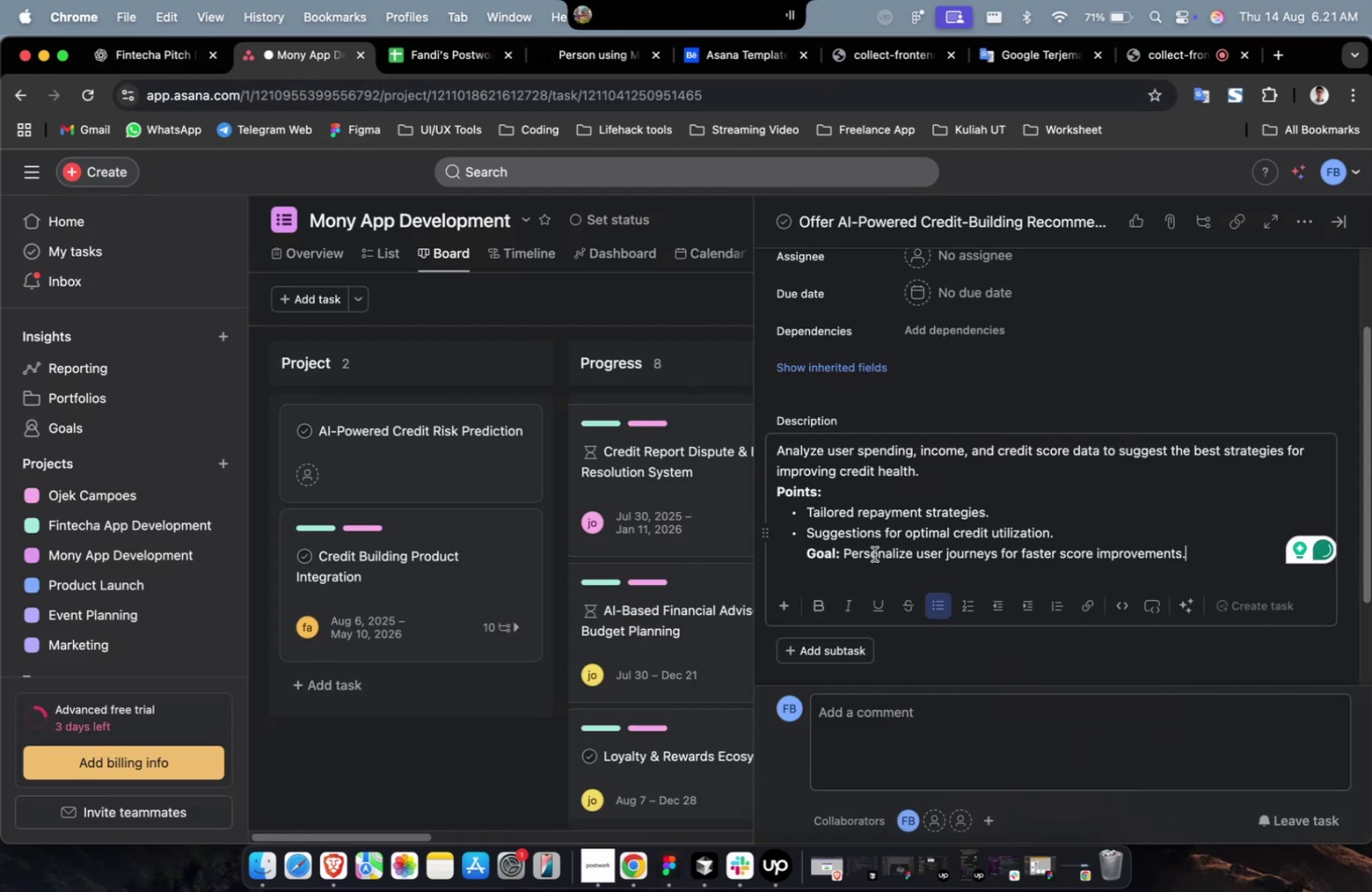 
scroll: coordinate [978, 471], scroll_direction: up, amount: 6.0
 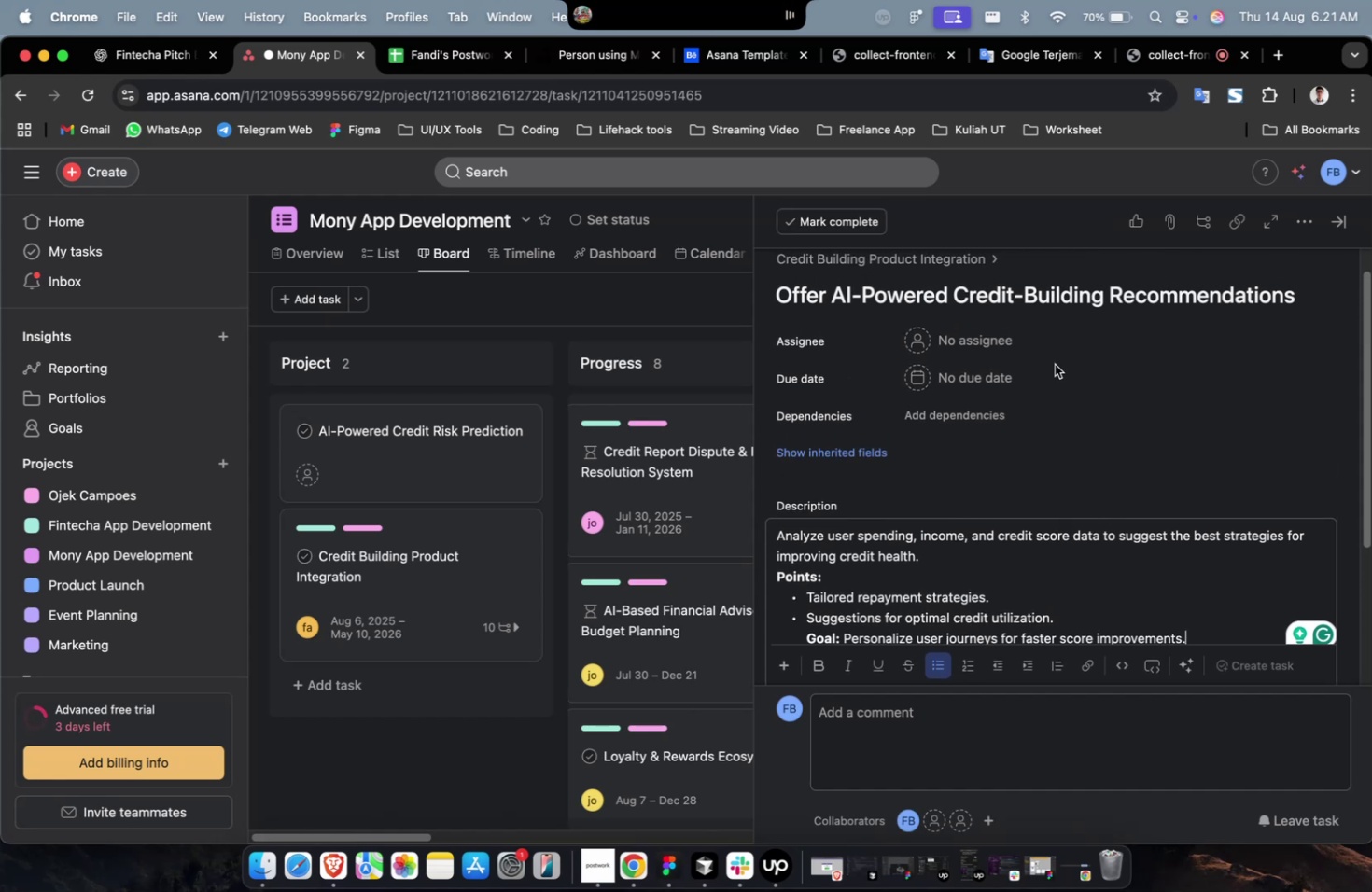 
left_click([965, 344])
 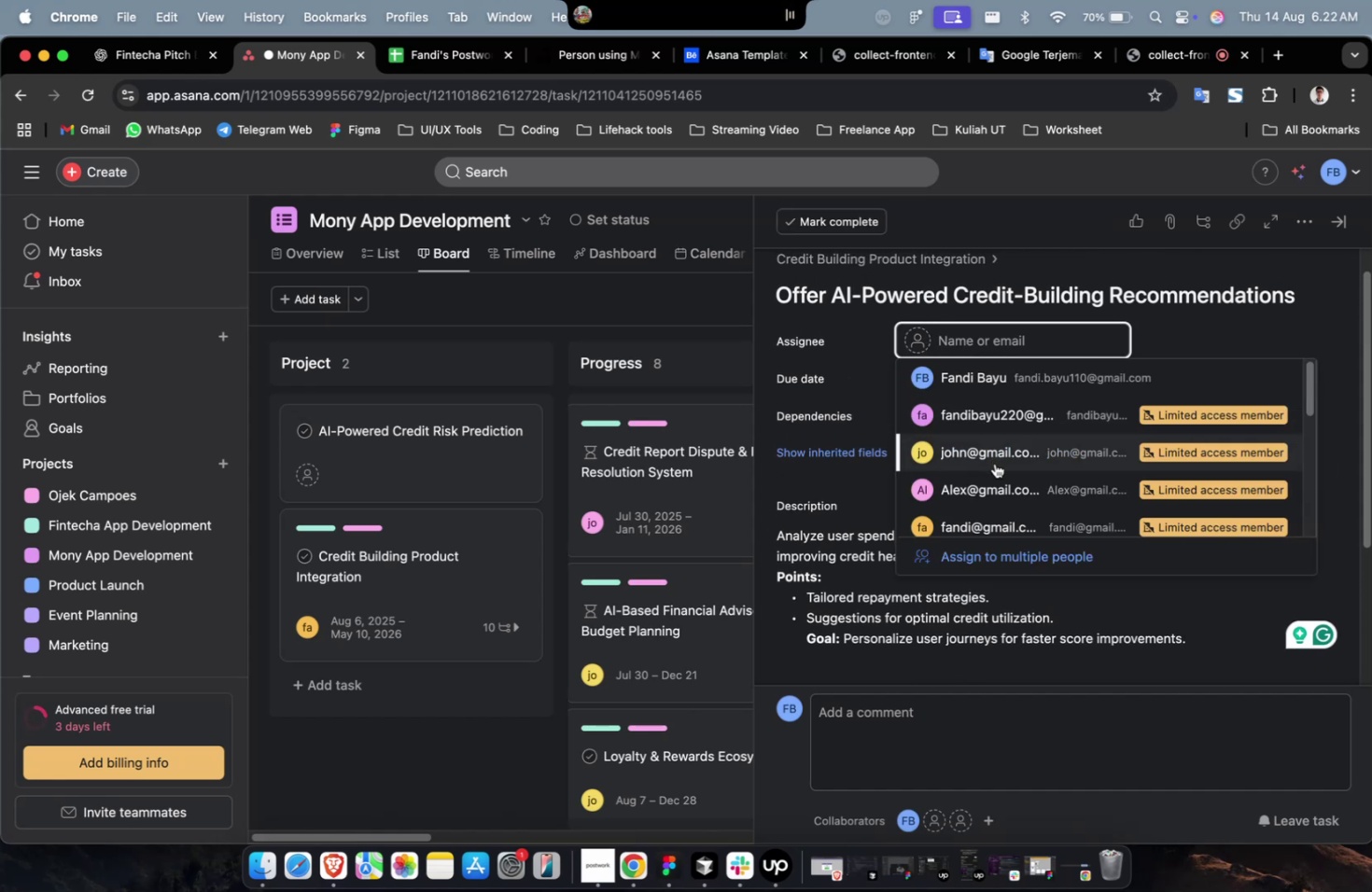 
left_click([995, 465])
 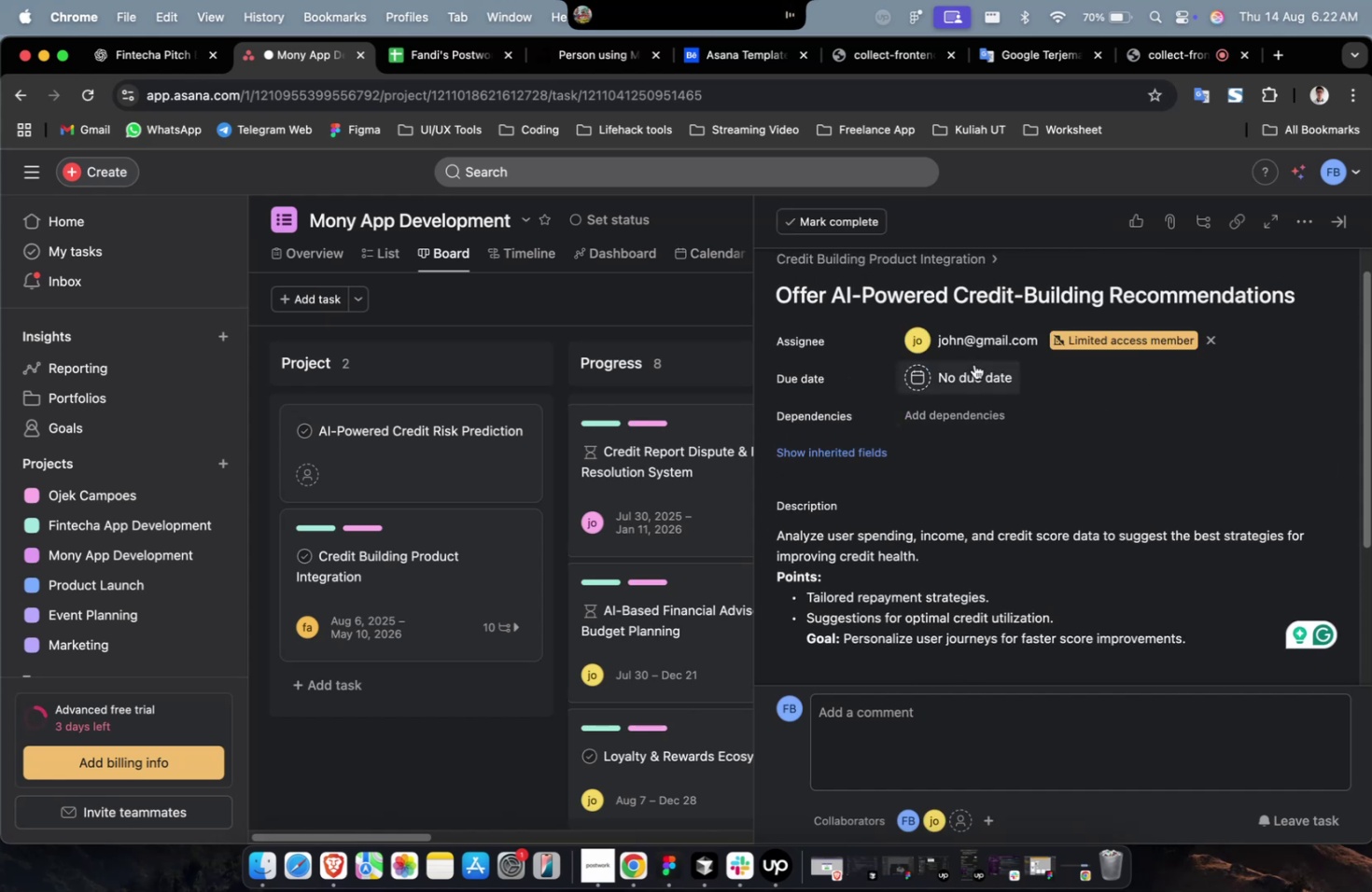 
left_click([973, 364])
 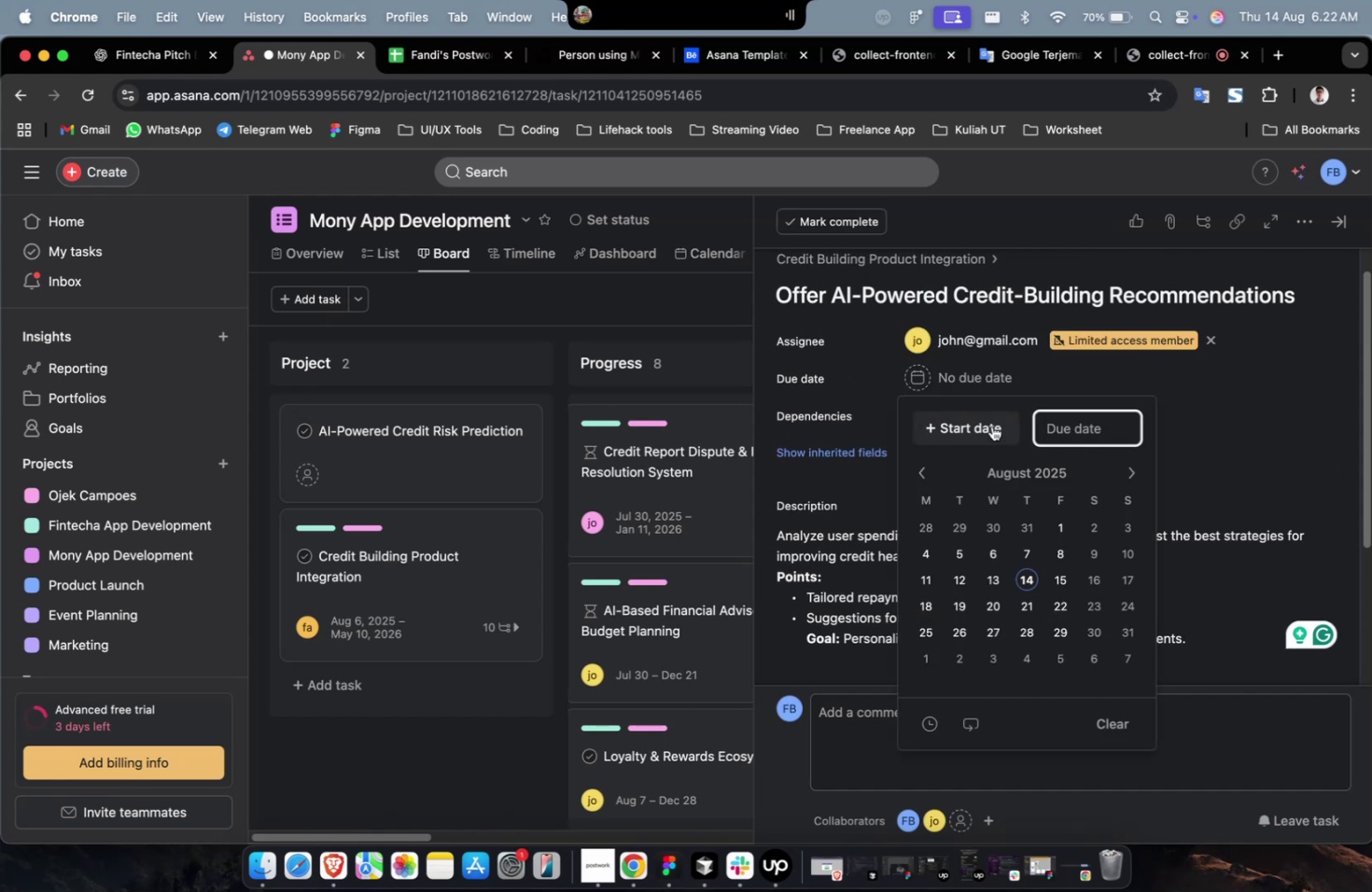 
left_click([991, 427])
 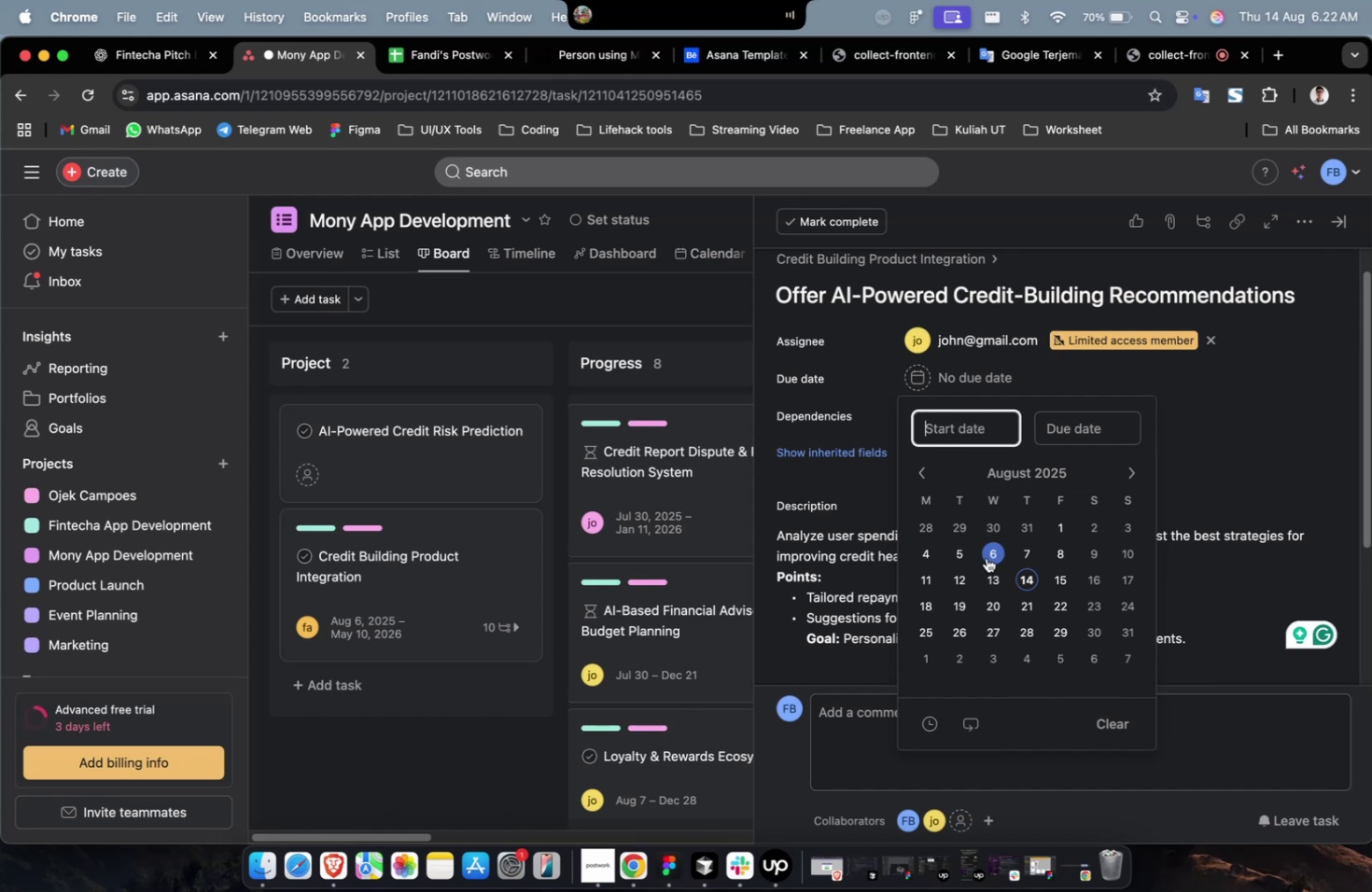 
left_click([986, 557])
 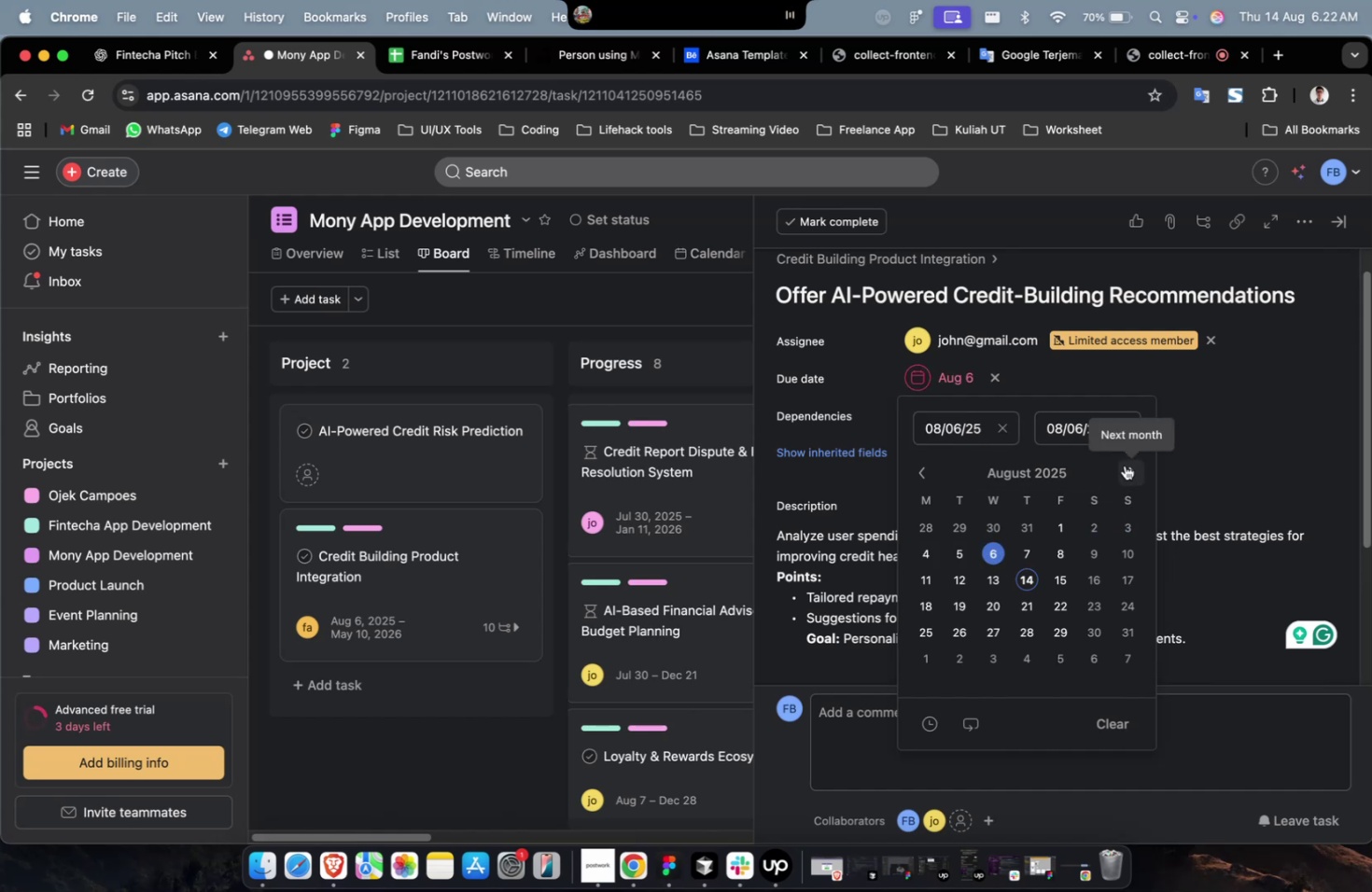 
double_click([1124, 465])
 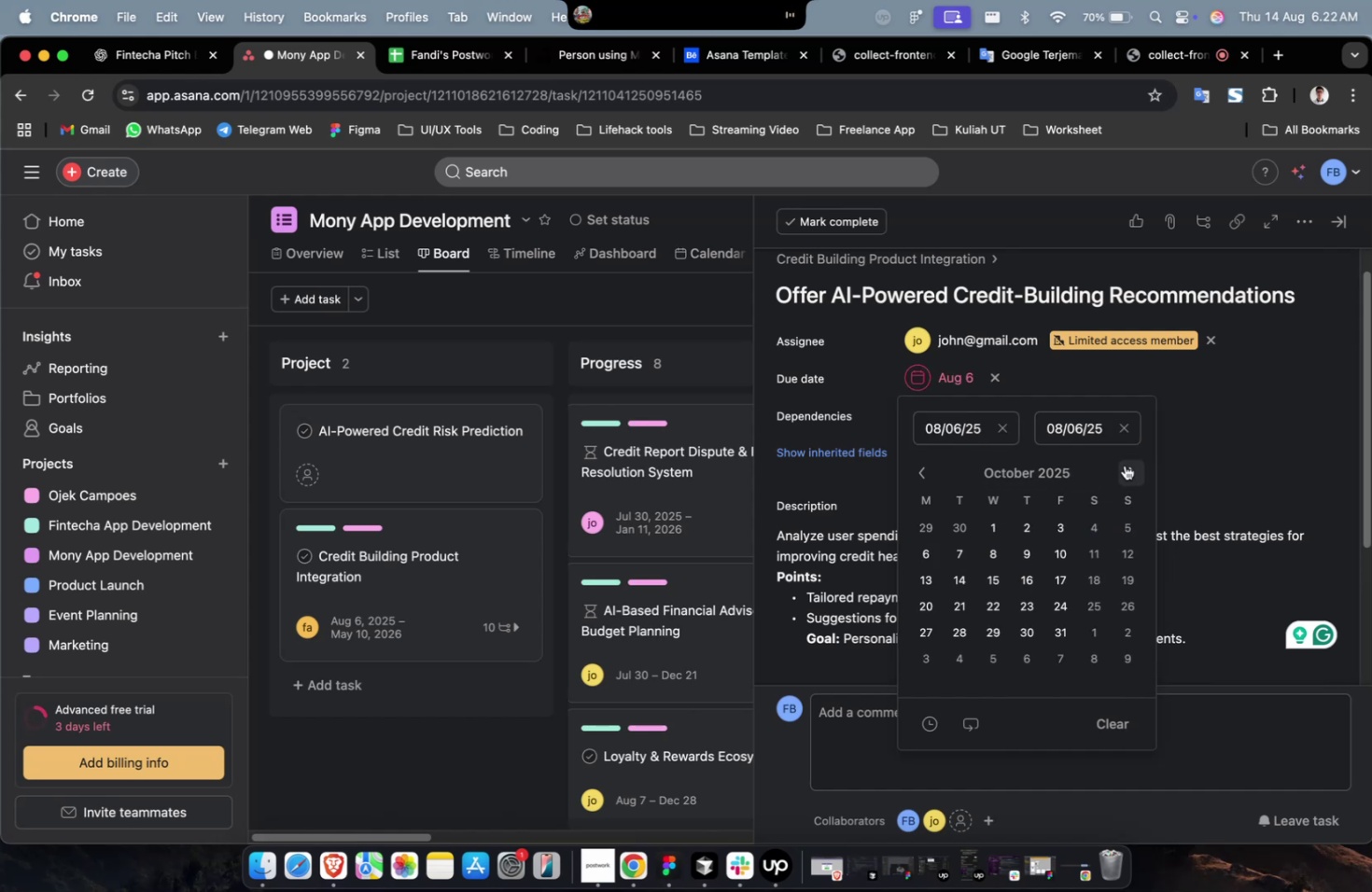 
triple_click([1124, 465])
 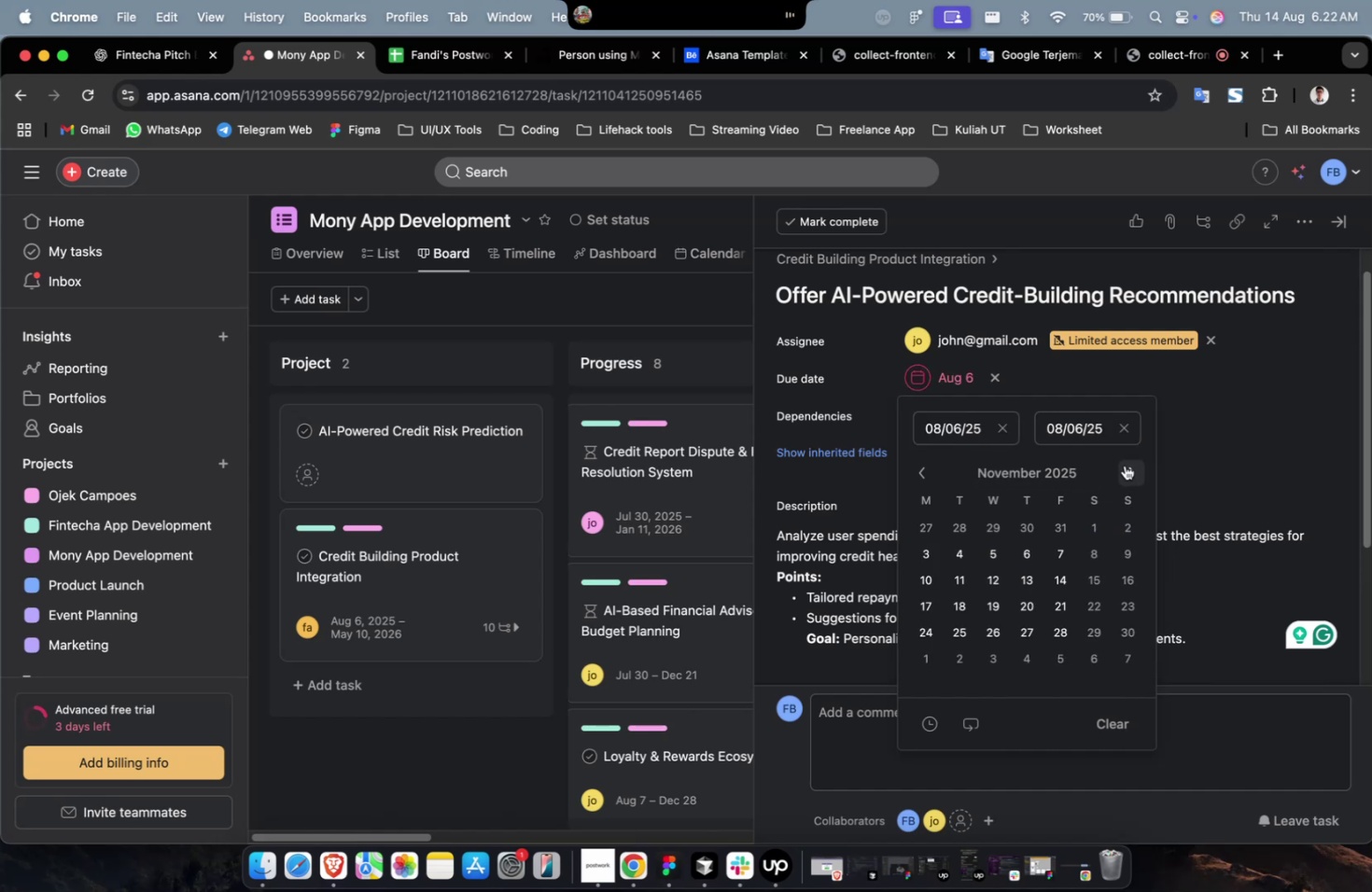 
triple_click([1124, 465])
 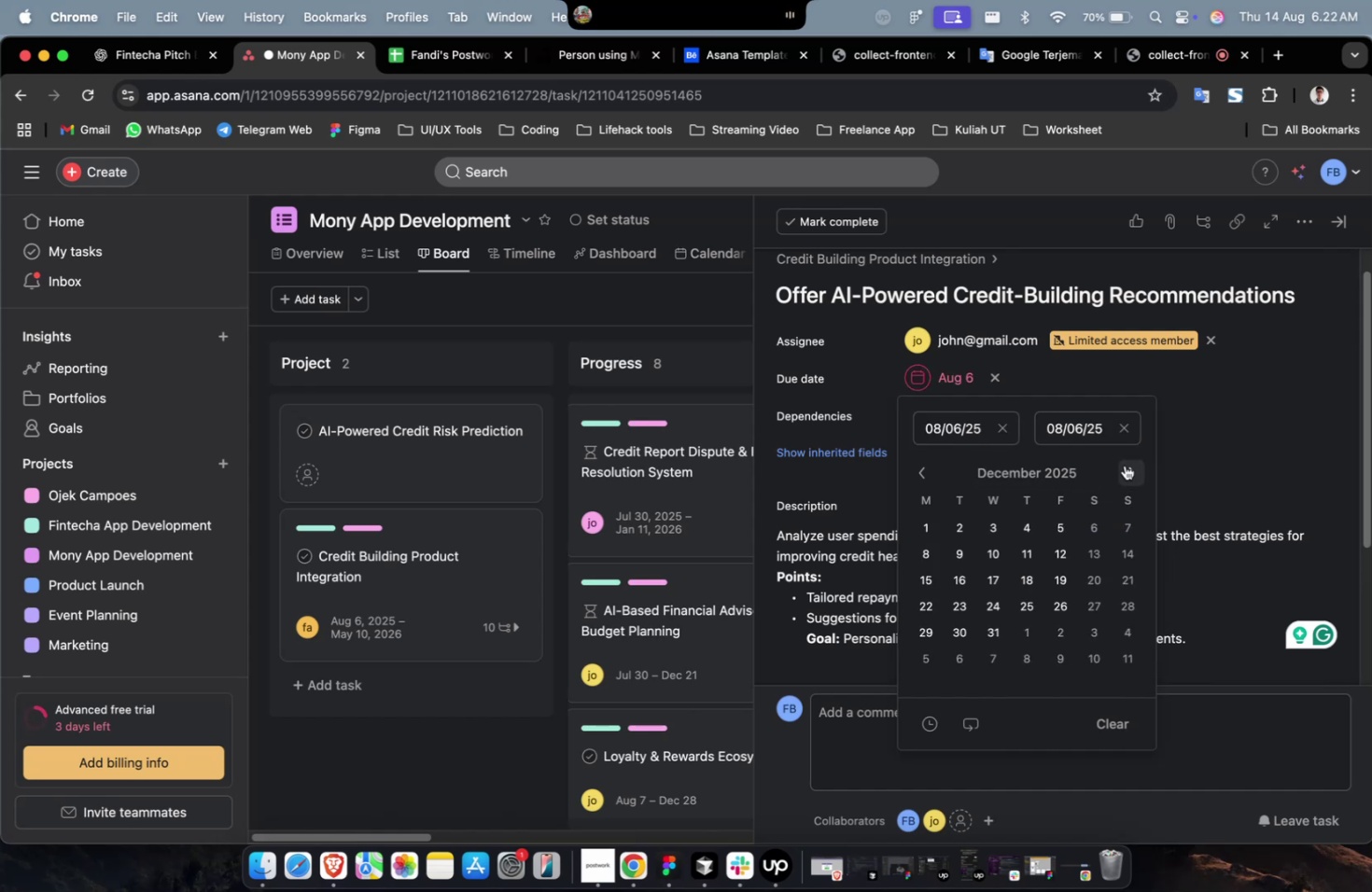 
triple_click([1124, 465])
 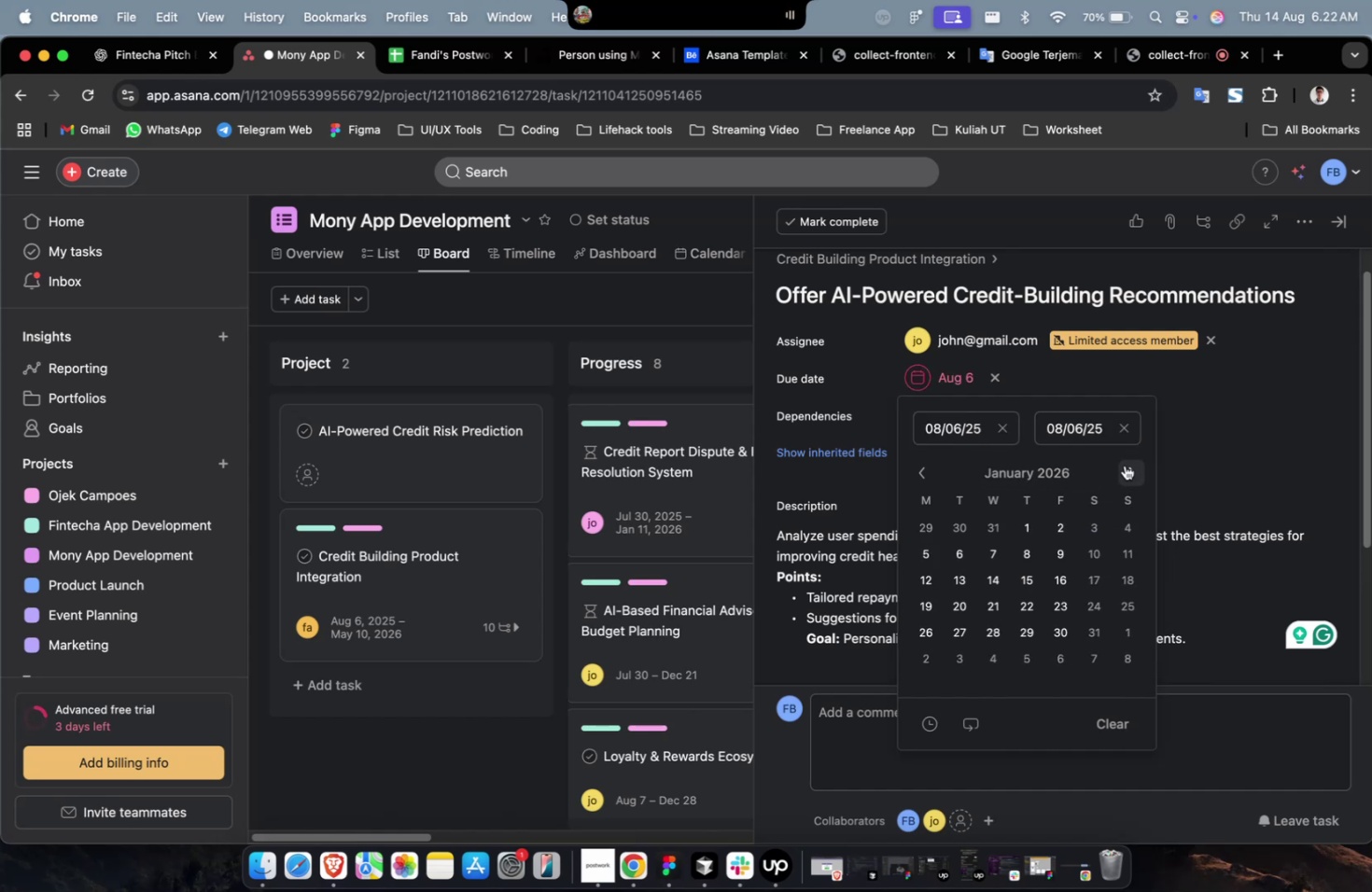 
triple_click([1124, 465])
 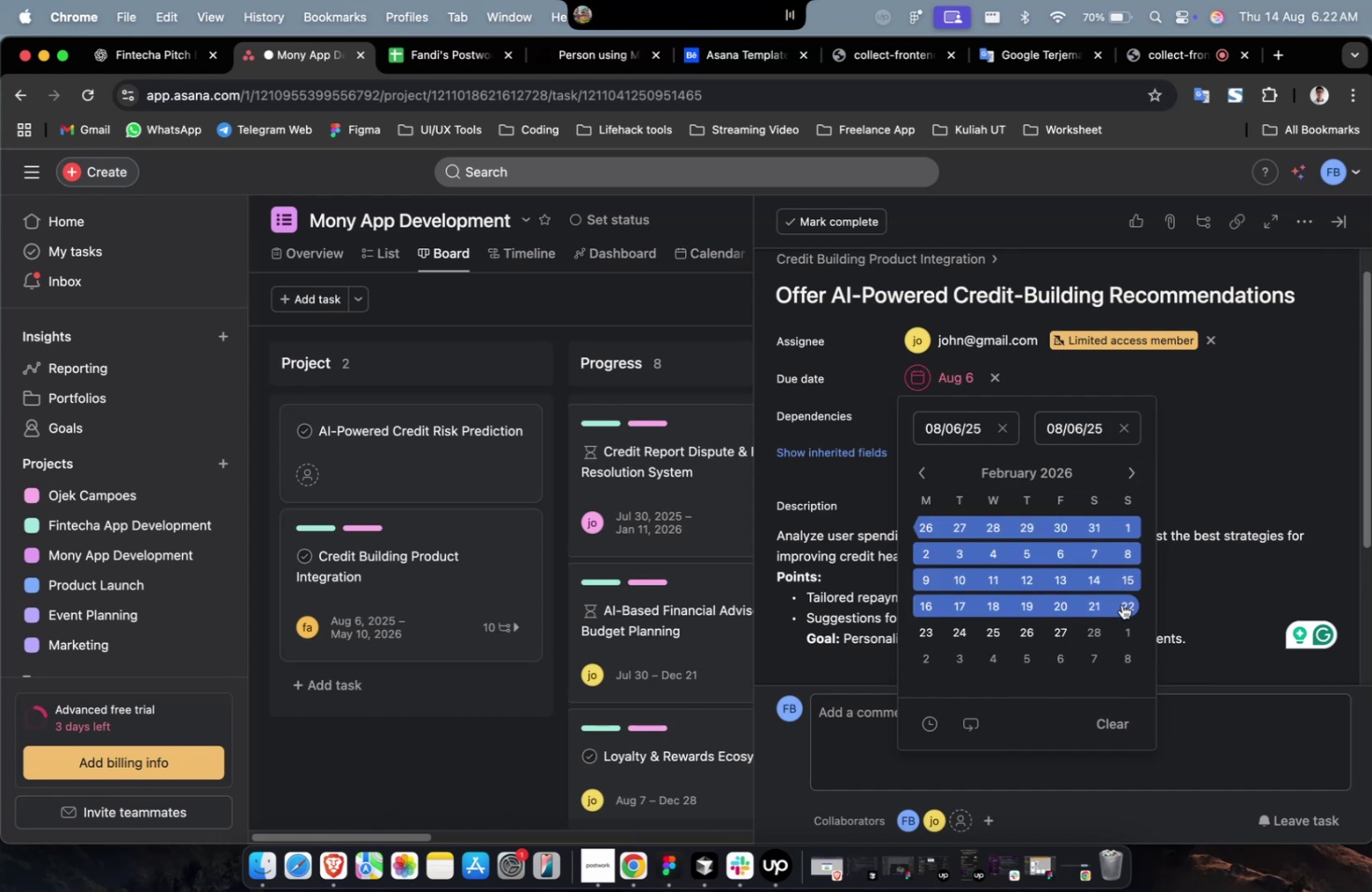 
left_click([1120, 604])
 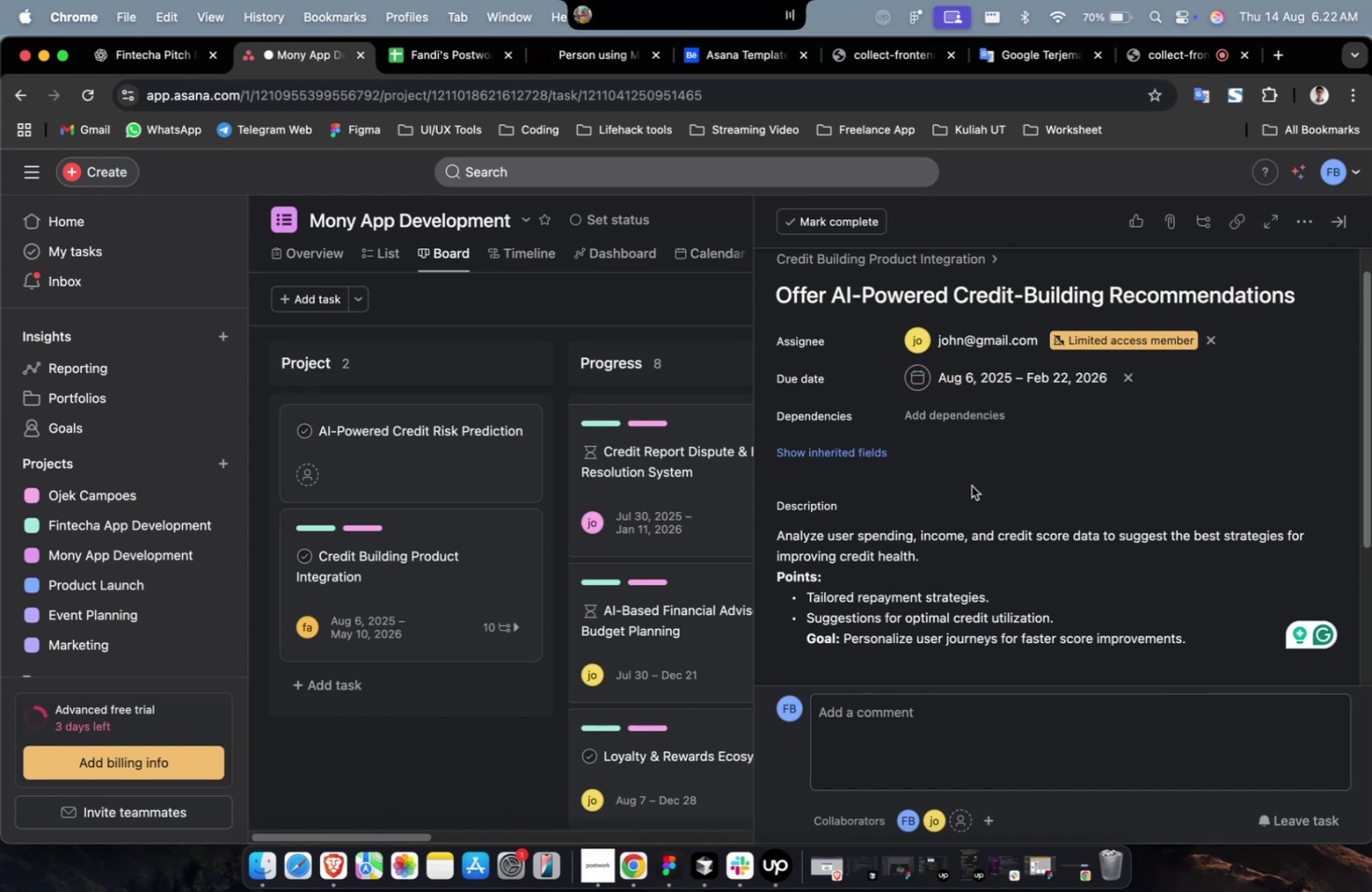 
left_click([831, 449])
 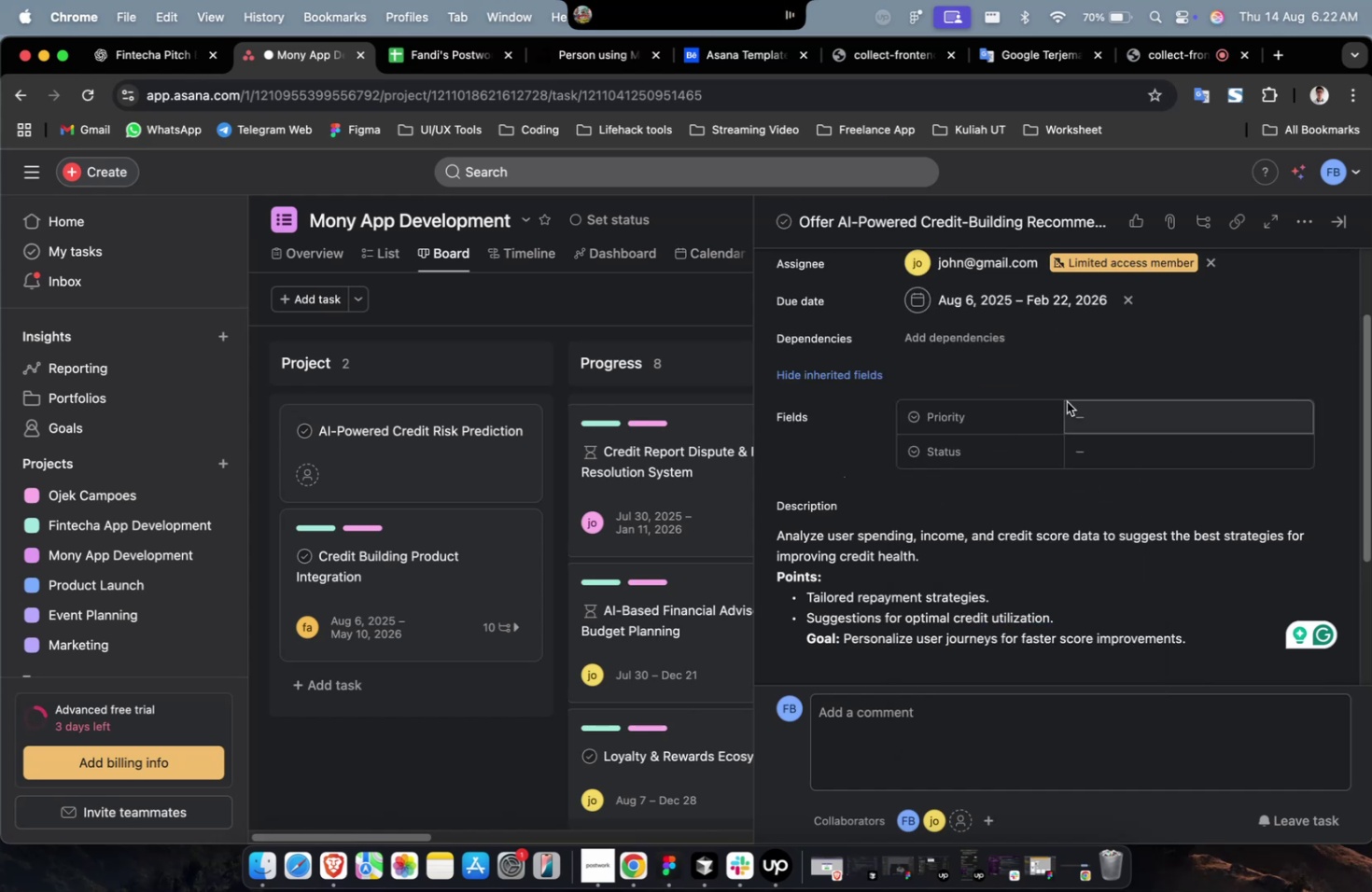 
left_click([1103, 413])
 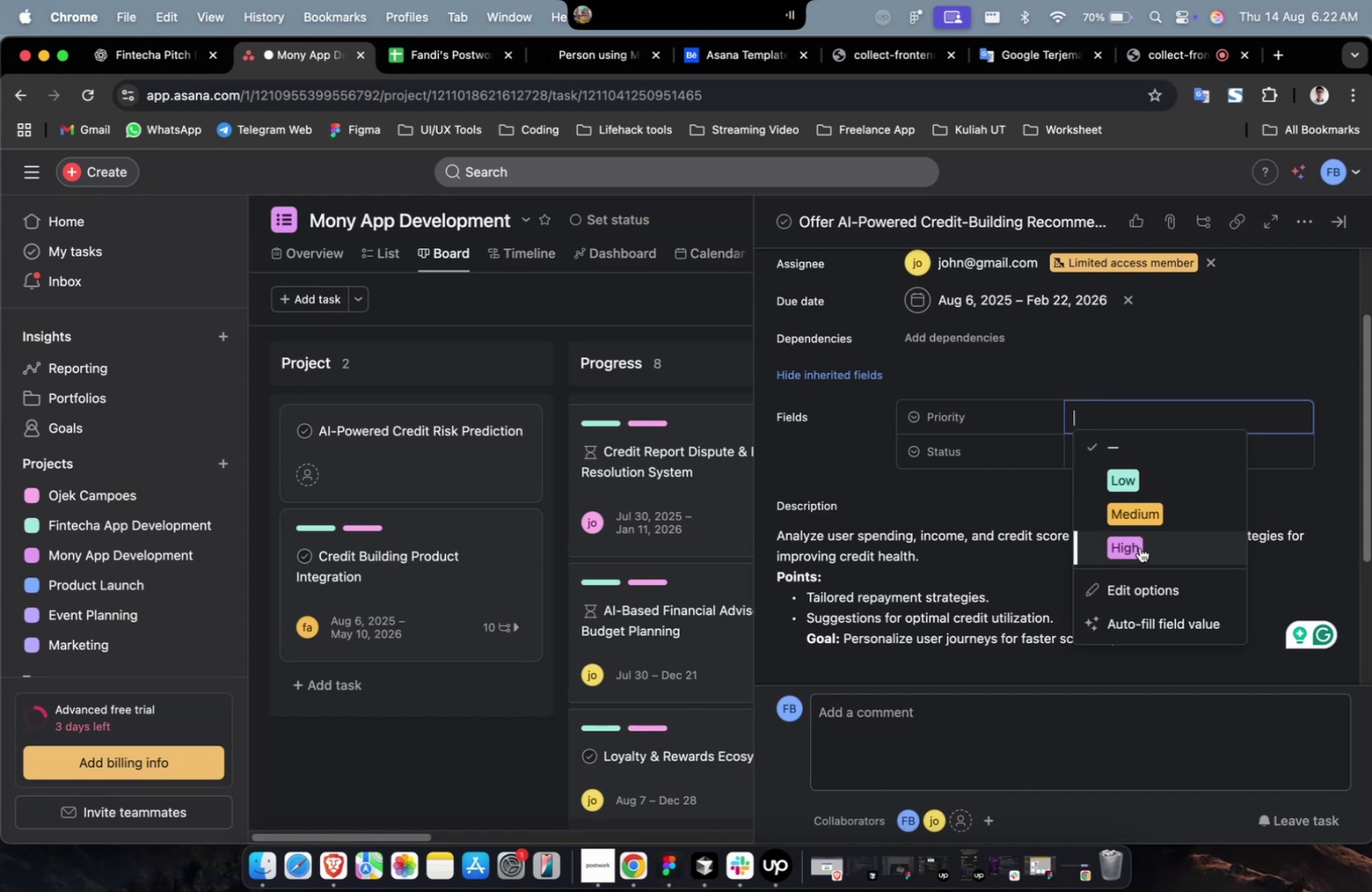 
left_click([1139, 547])
 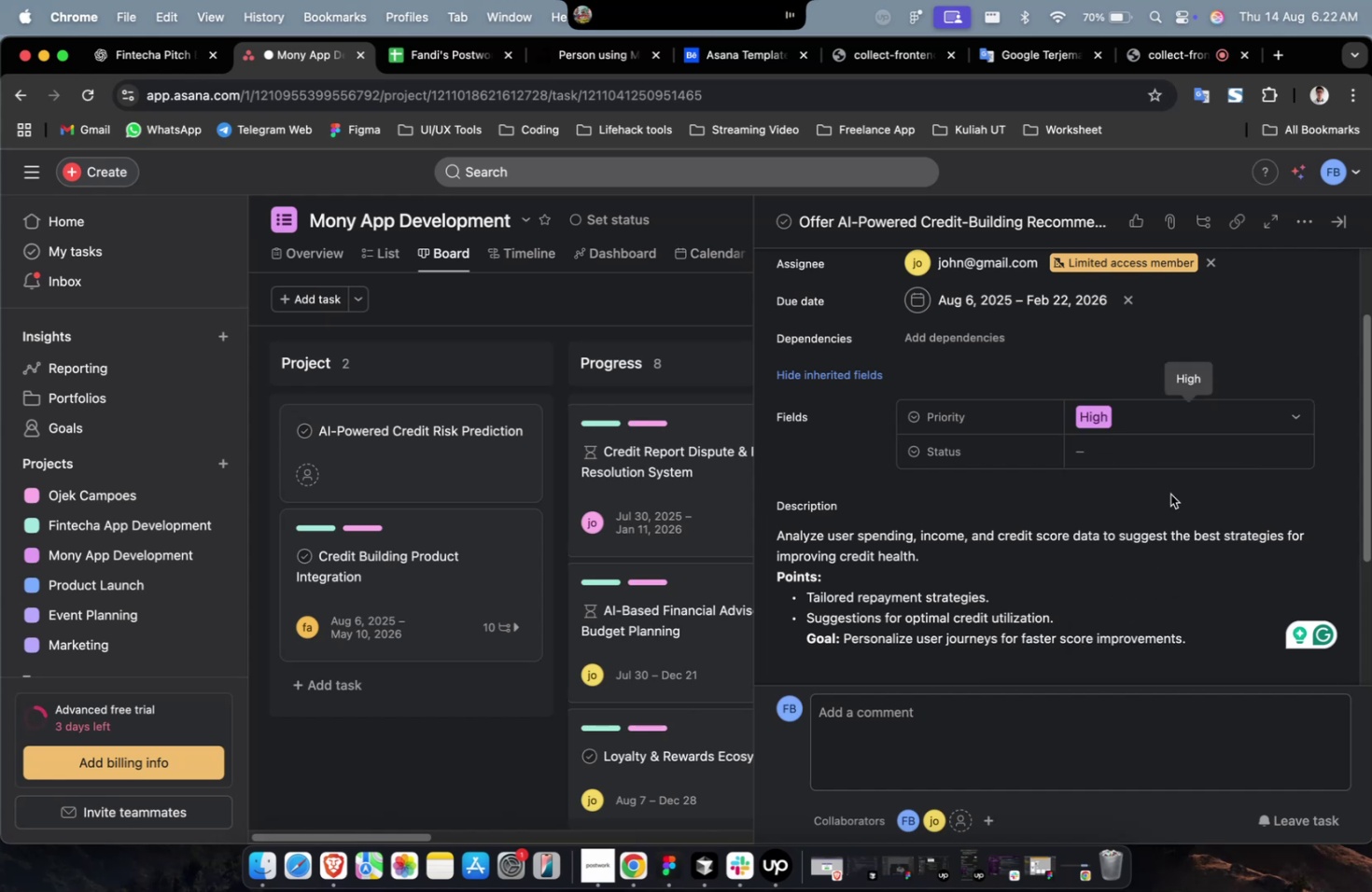 
left_click([1177, 479])
 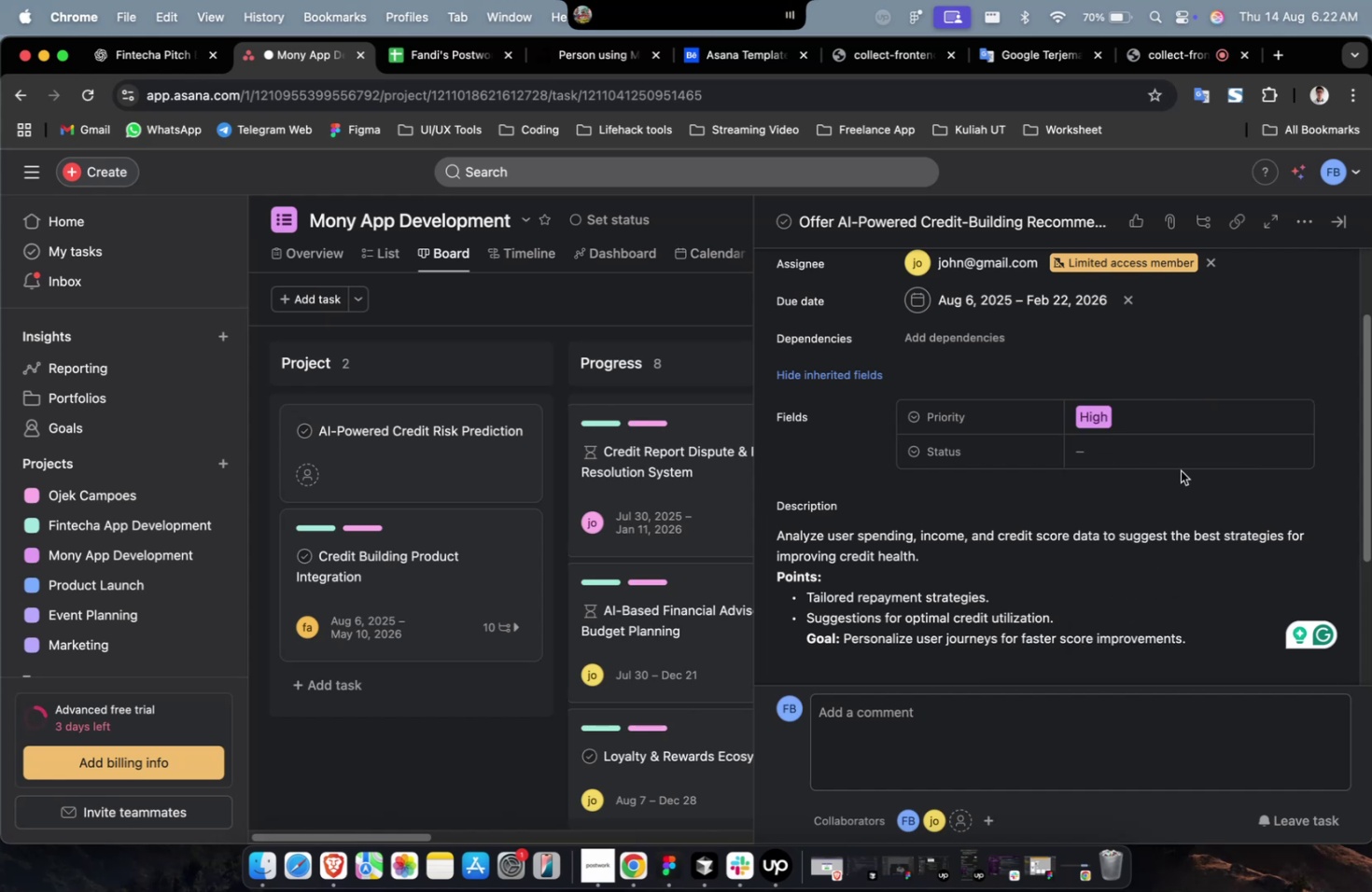 
wait(8.47)
 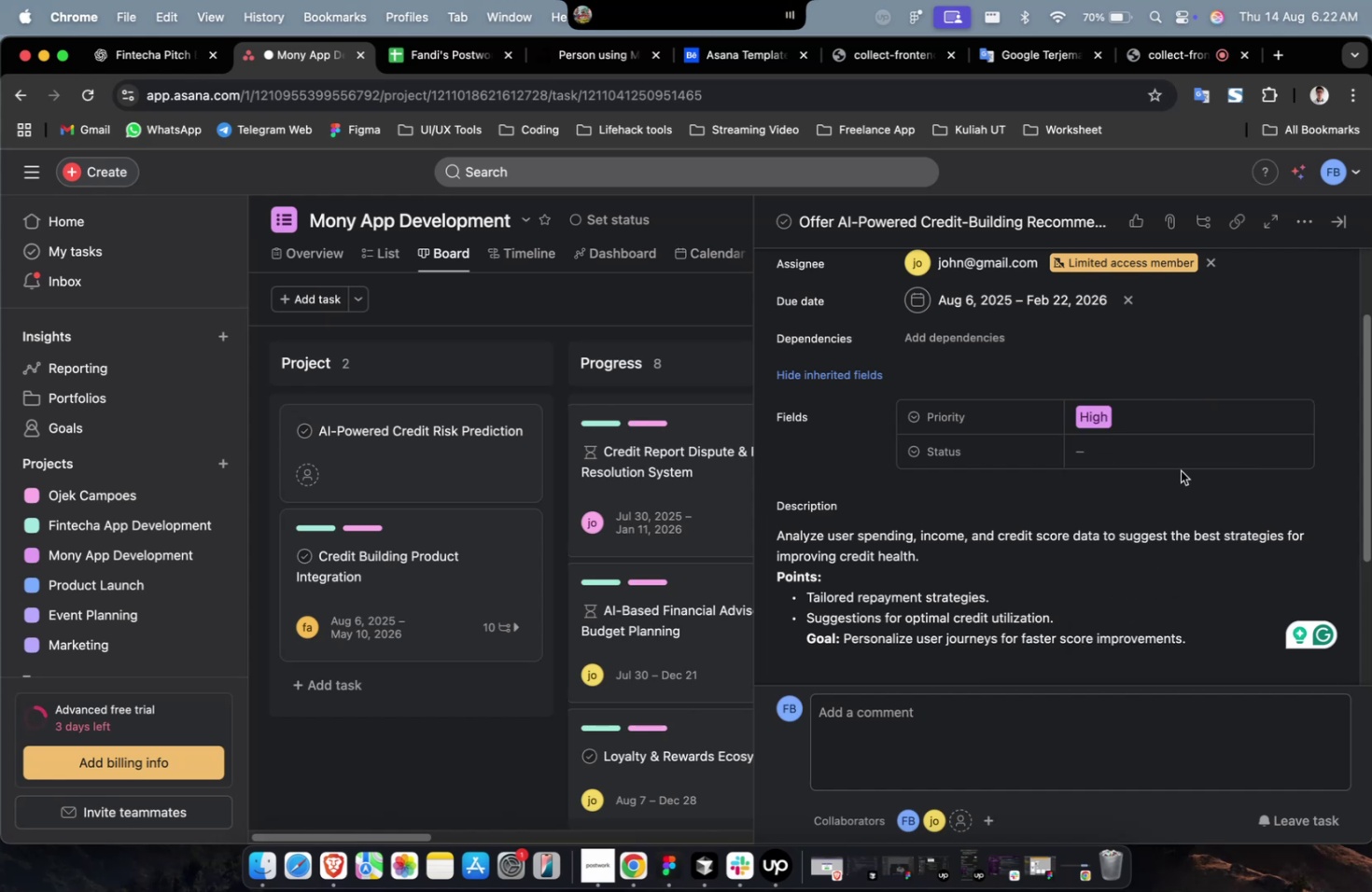 
left_click([1181, 457])
 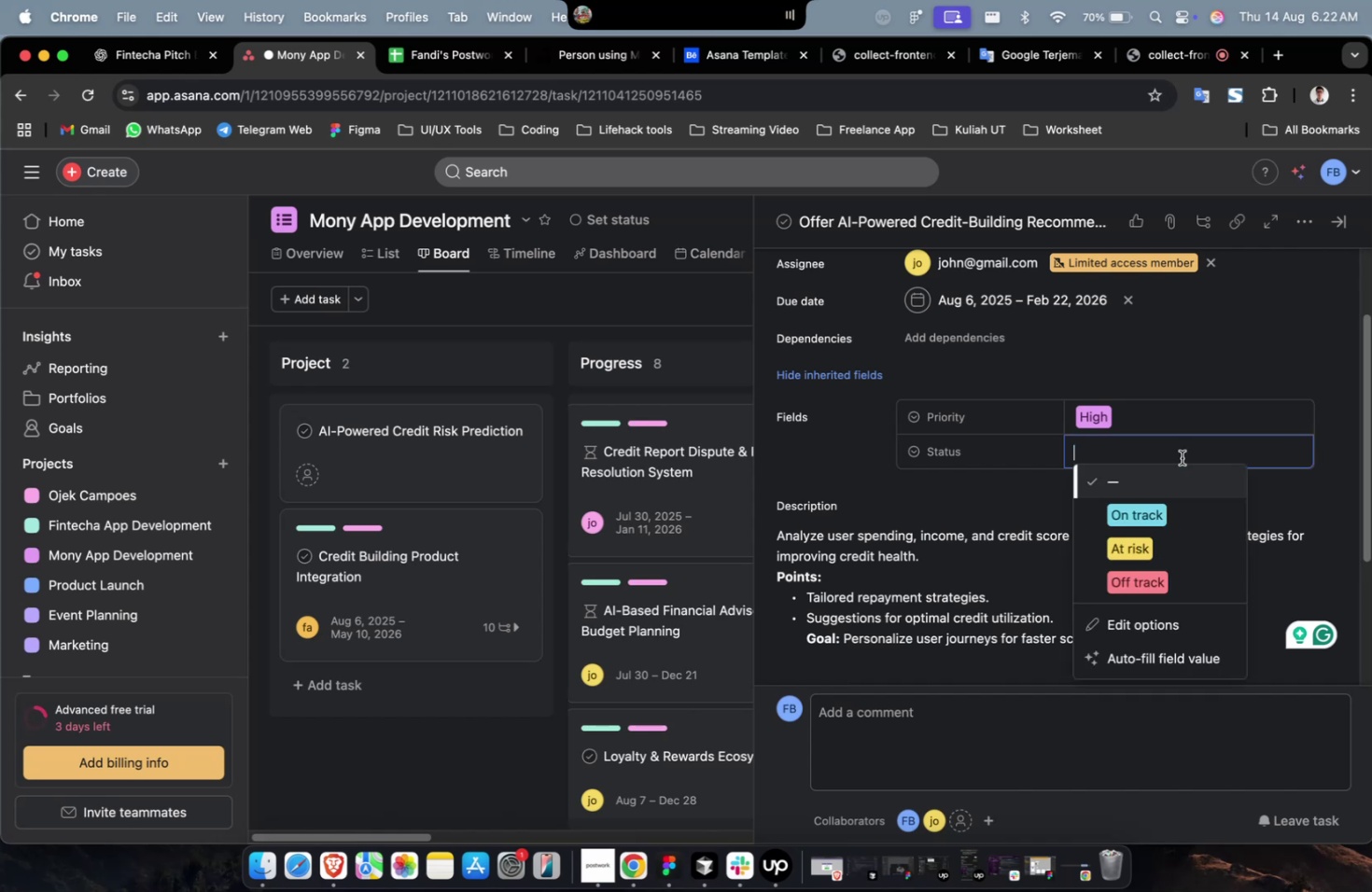 
wait(8.33)
 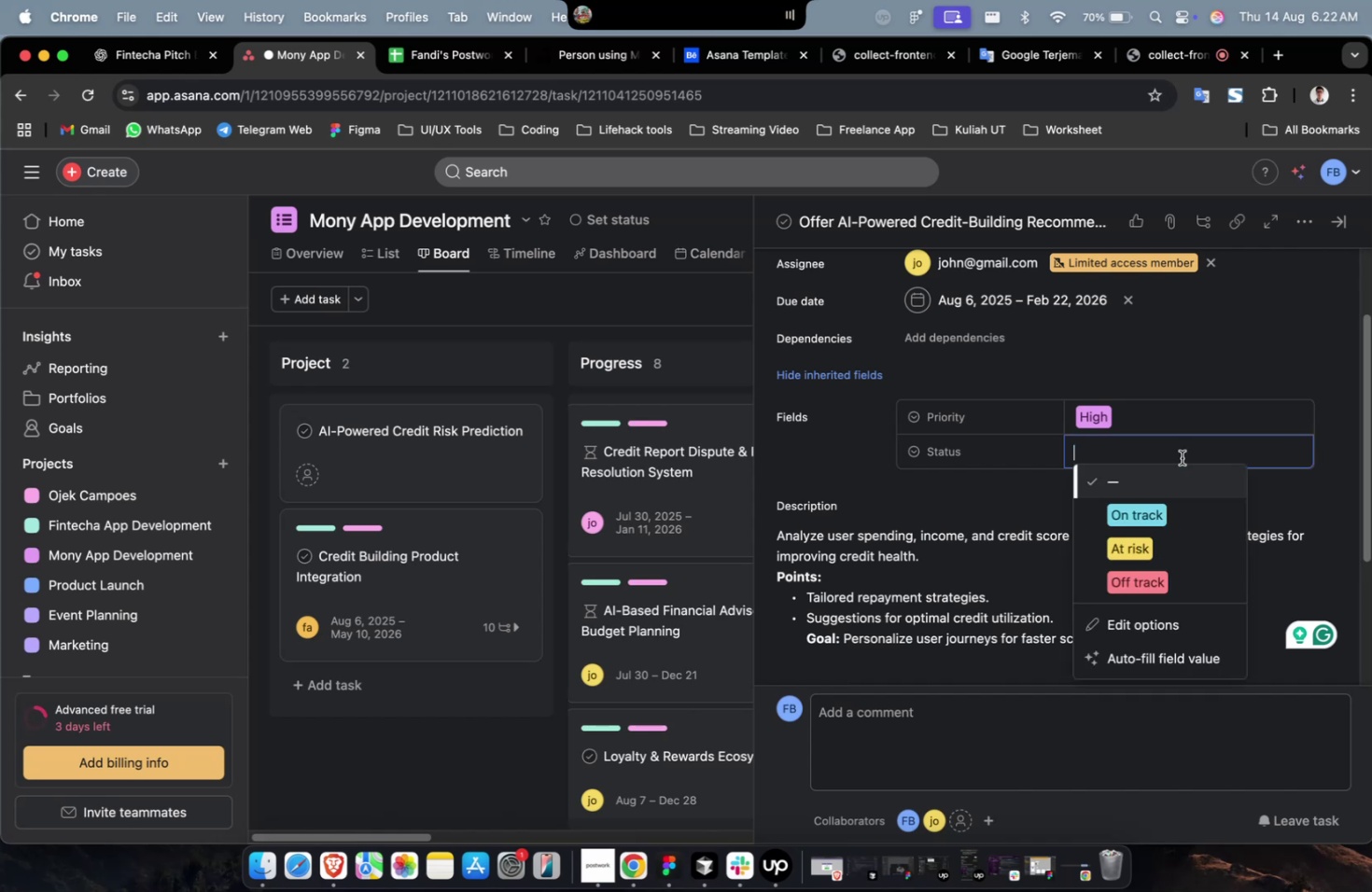 
left_click([1179, 539])
 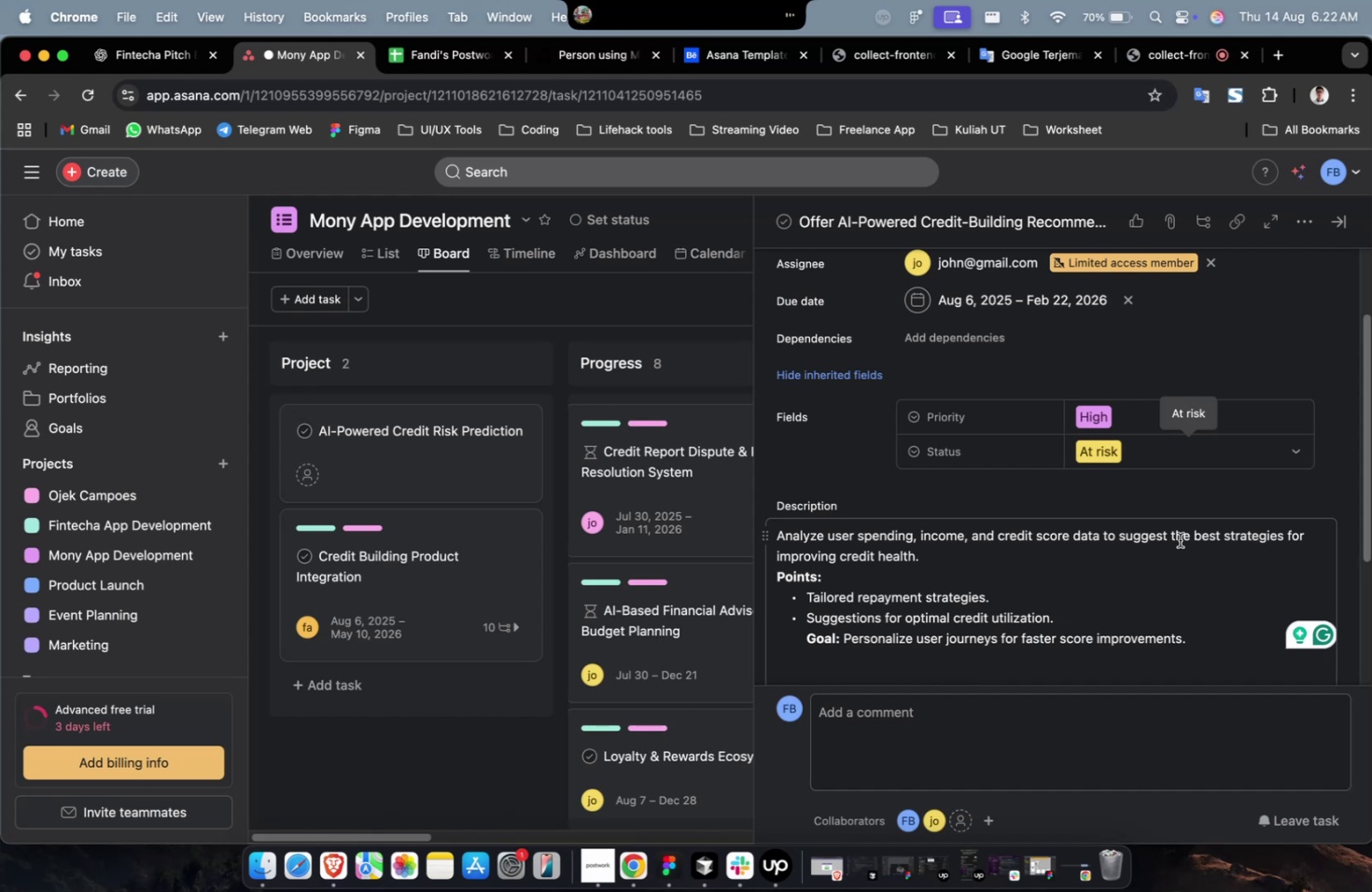 
scroll: coordinate [1179, 539], scroll_direction: up, amount: 3.0
 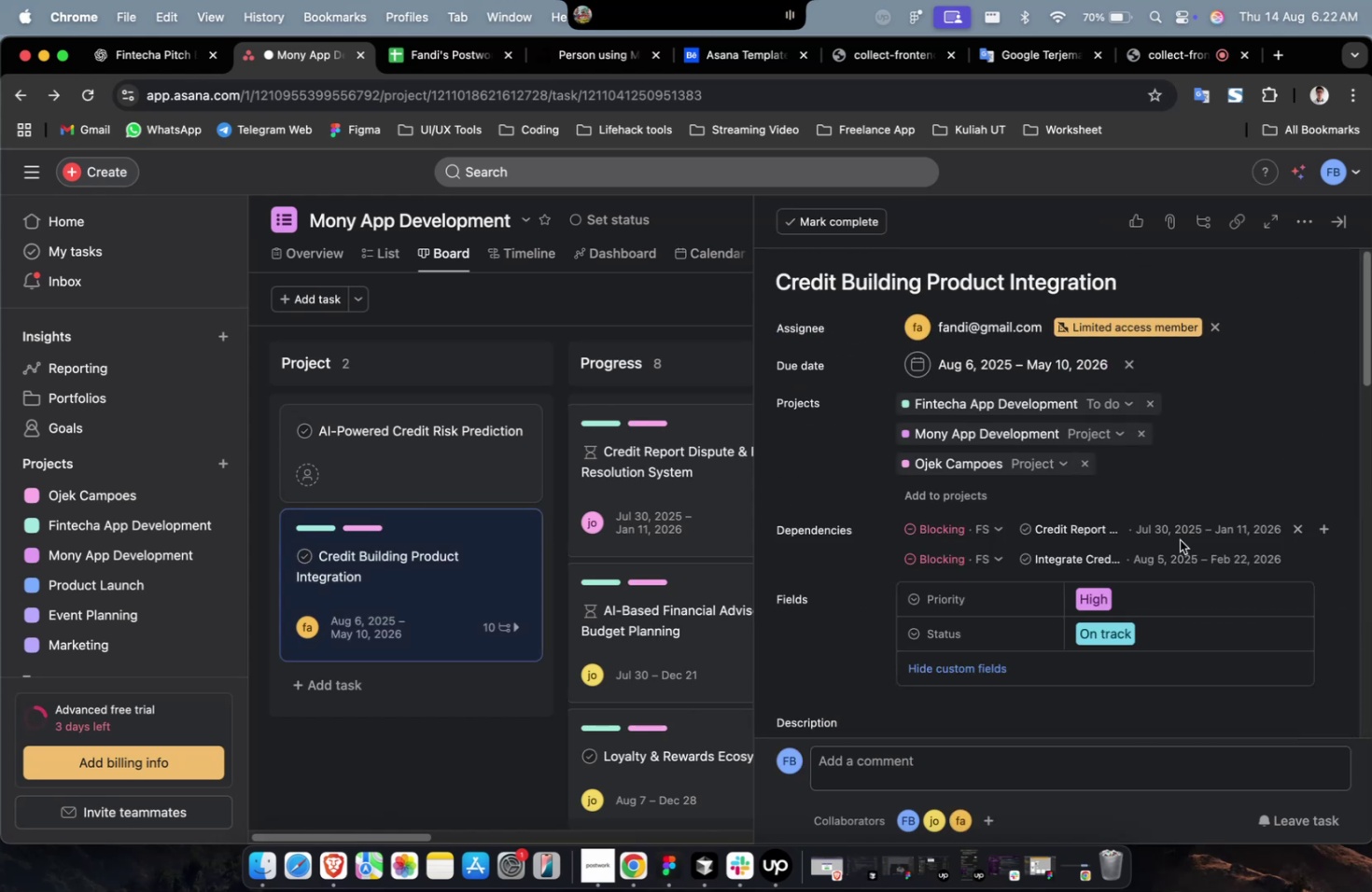 
scroll: coordinate [1175, 540], scroll_direction: down, amount: 24.0
 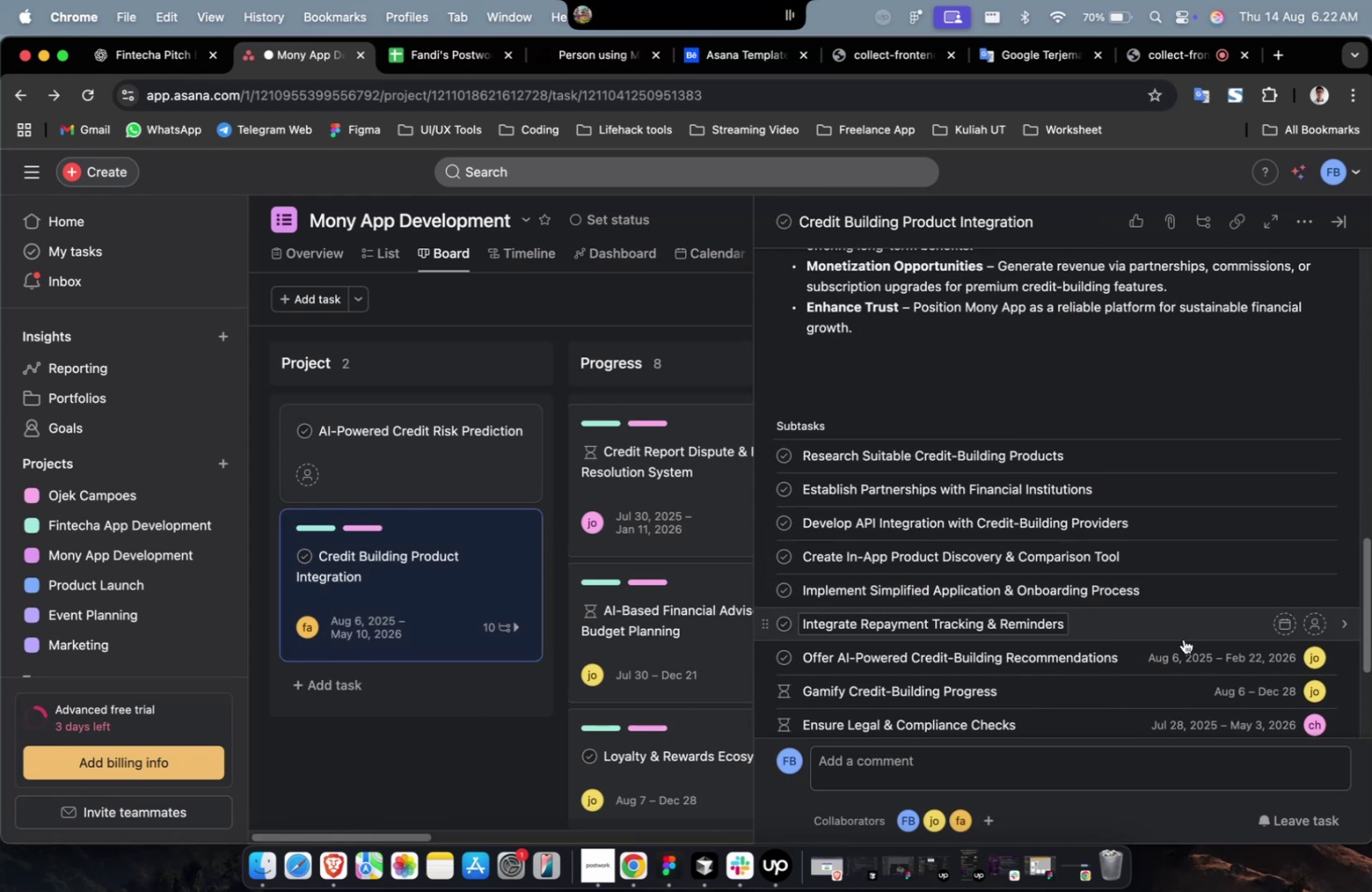 
left_click([1182, 639])
 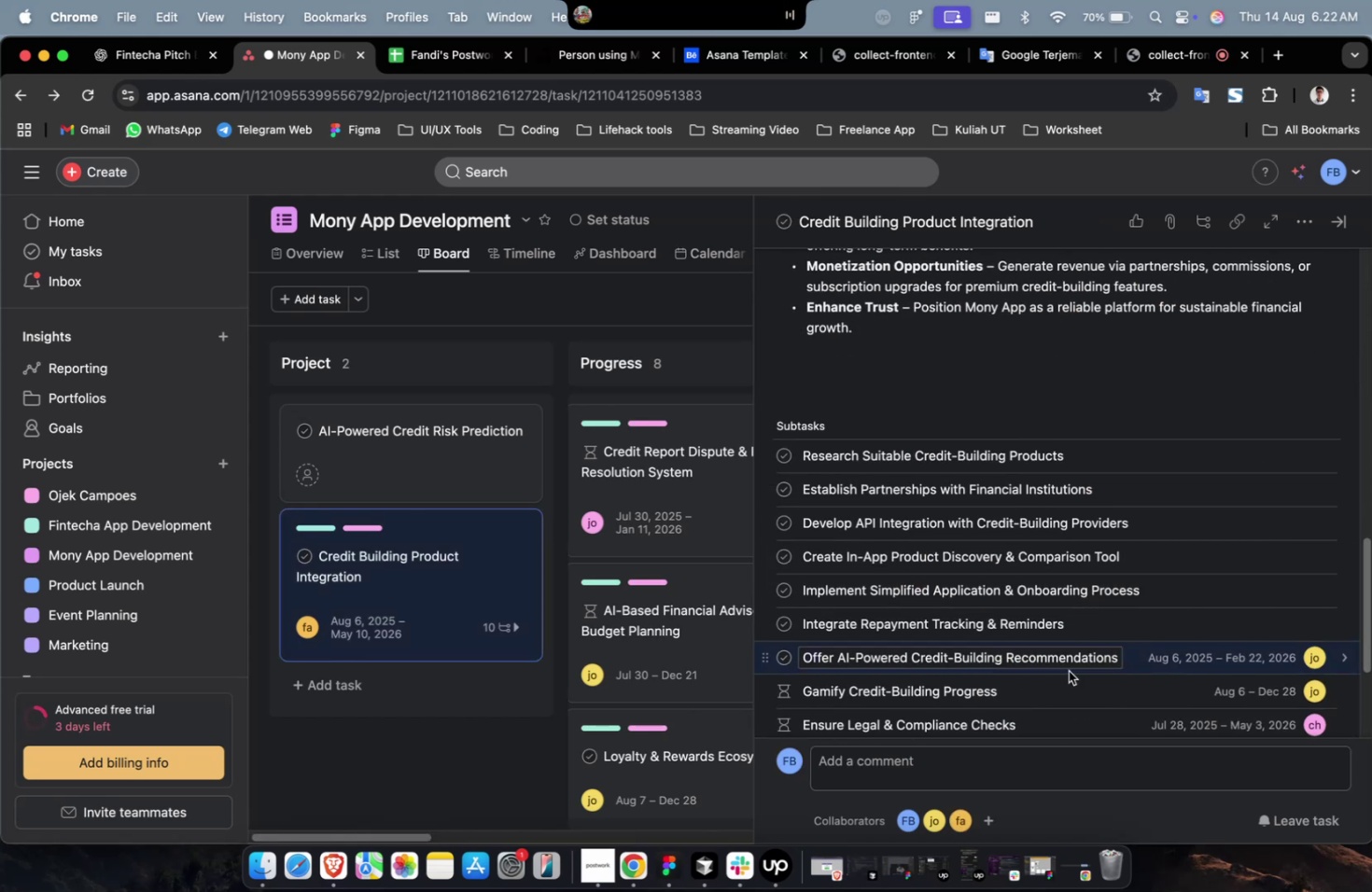 
left_click([1113, 662])
 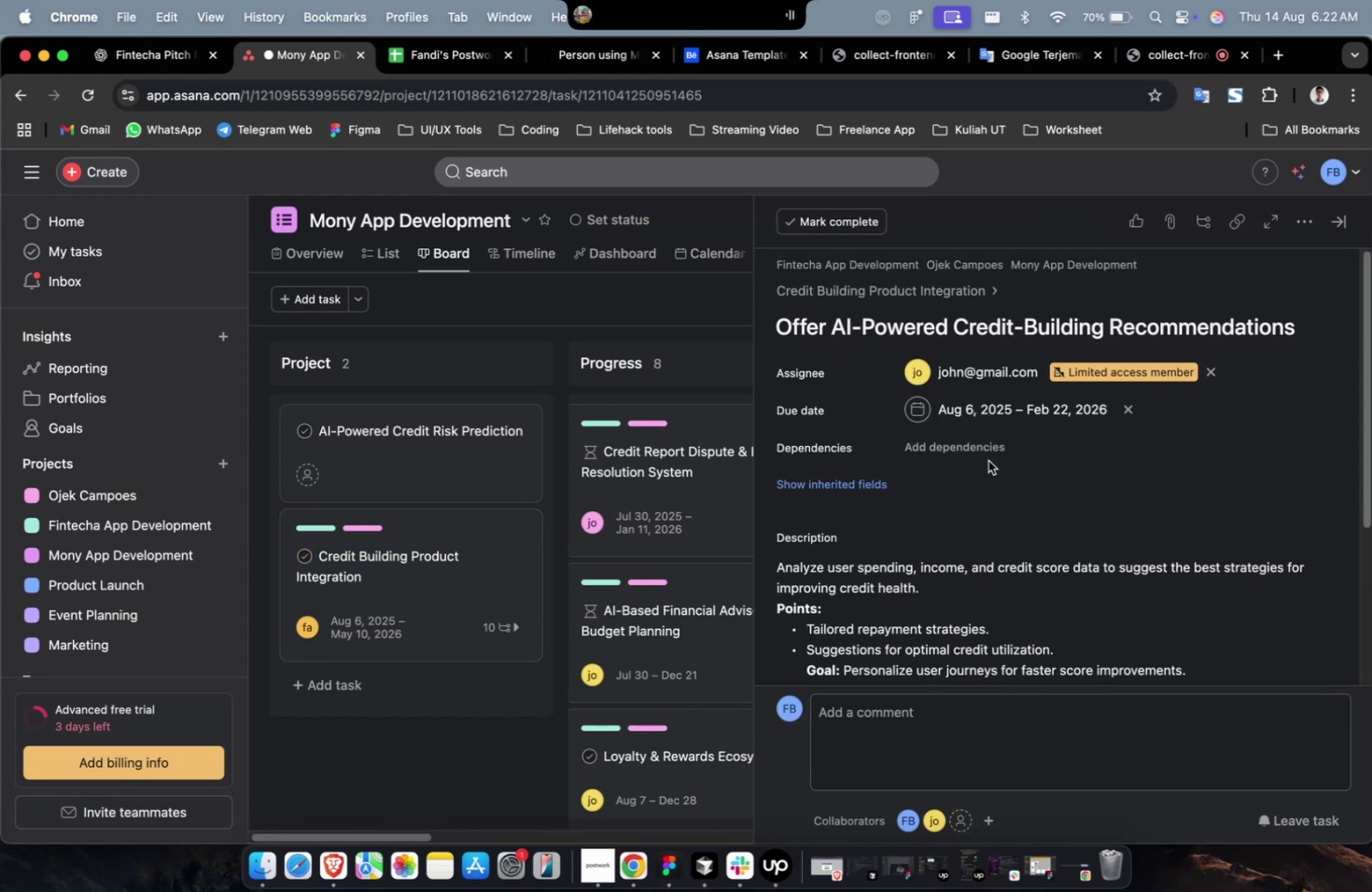 
double_click([982, 454])
 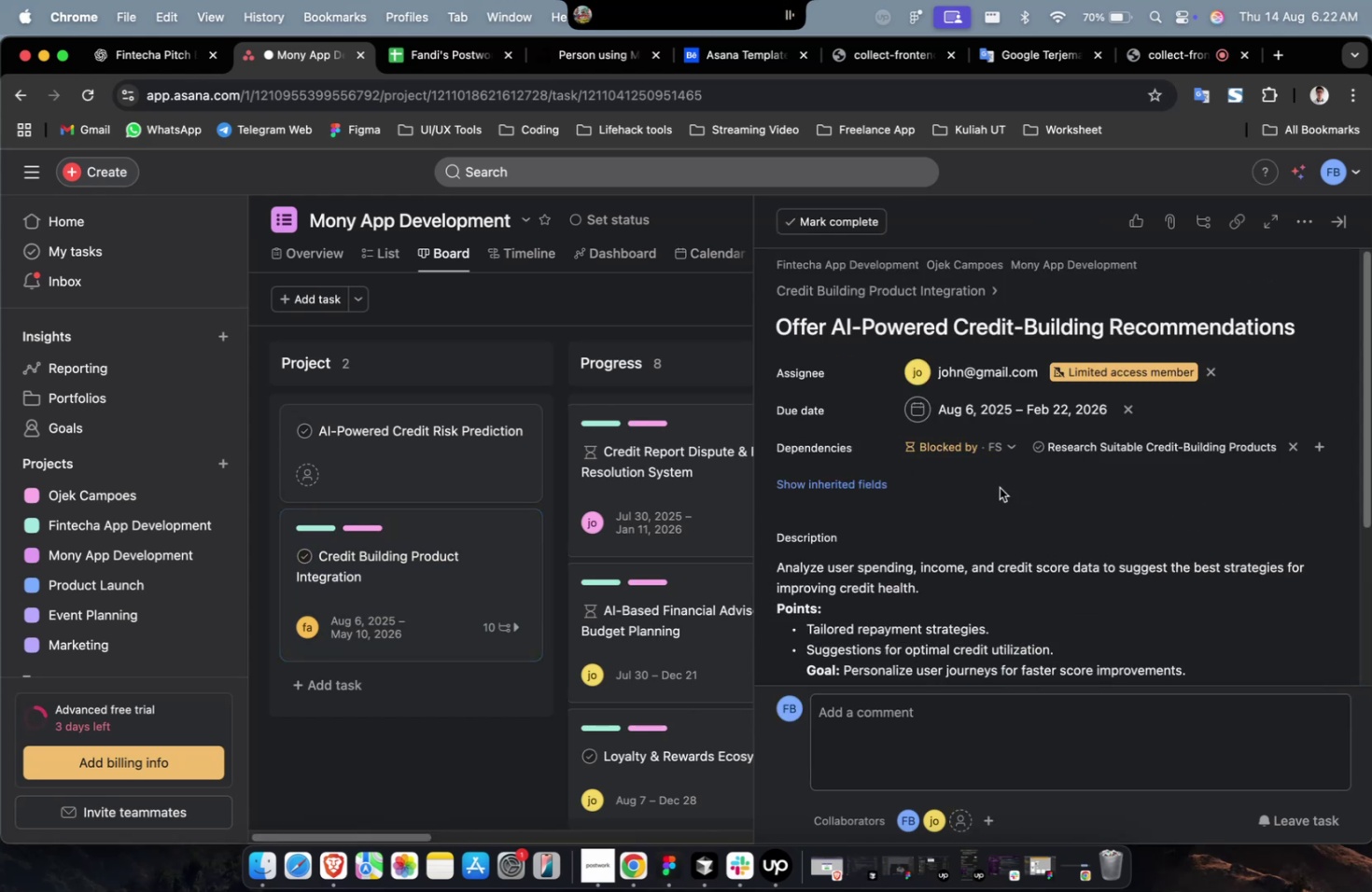 
scroll: coordinate [999, 487], scroll_direction: down, amount: 36.0
 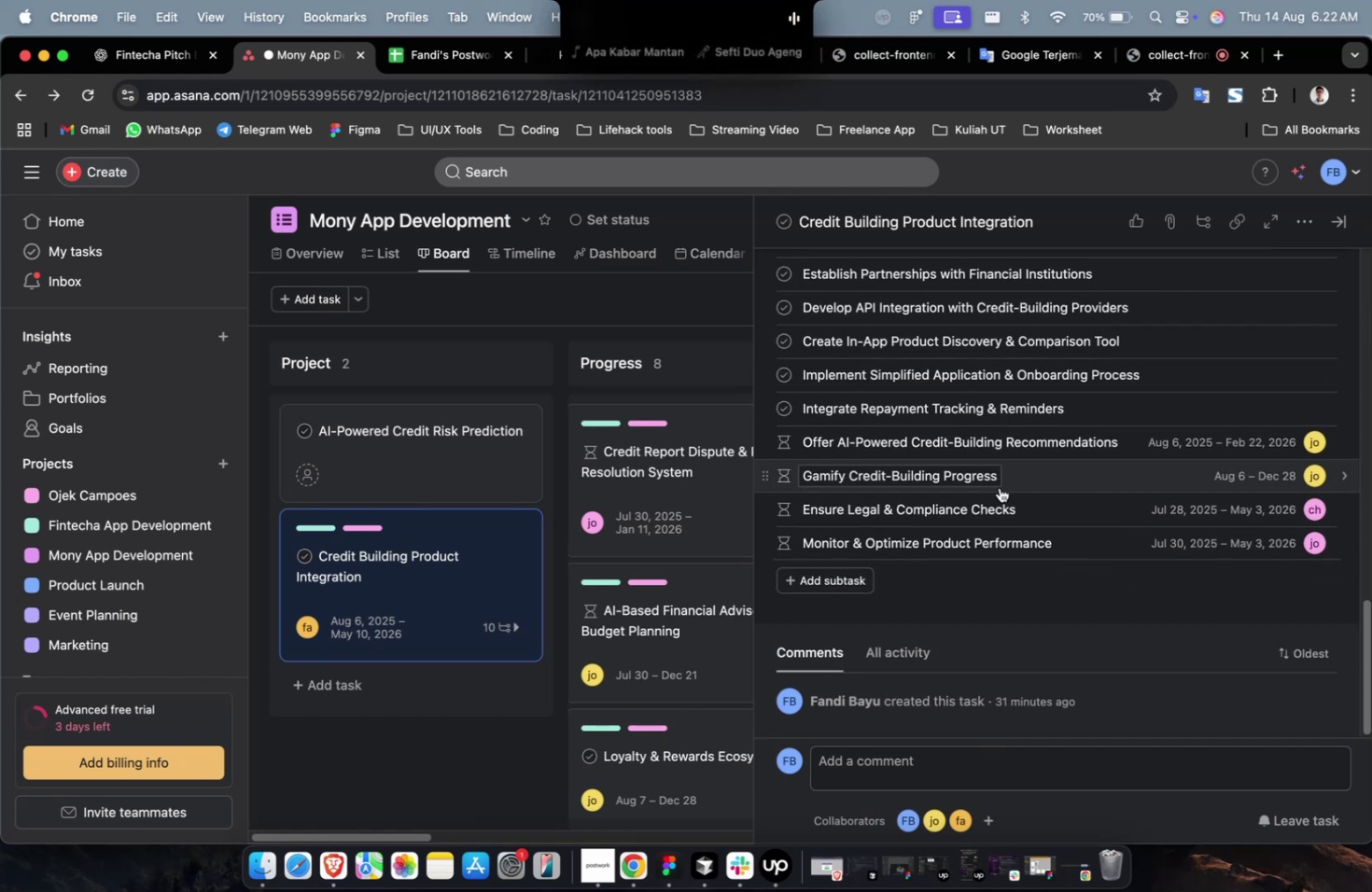 
left_click([1166, 410])
 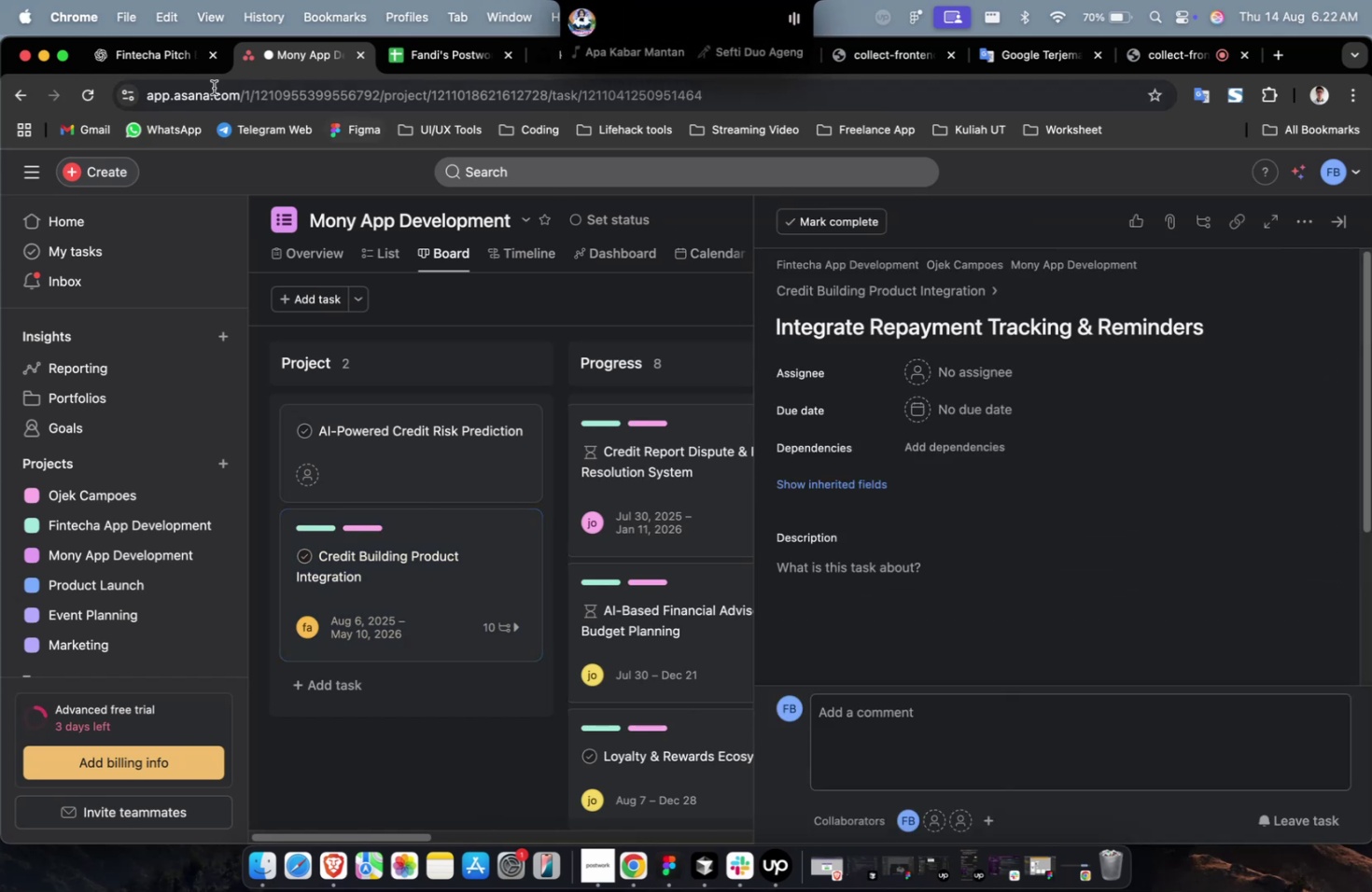 
left_click([161, 70])
 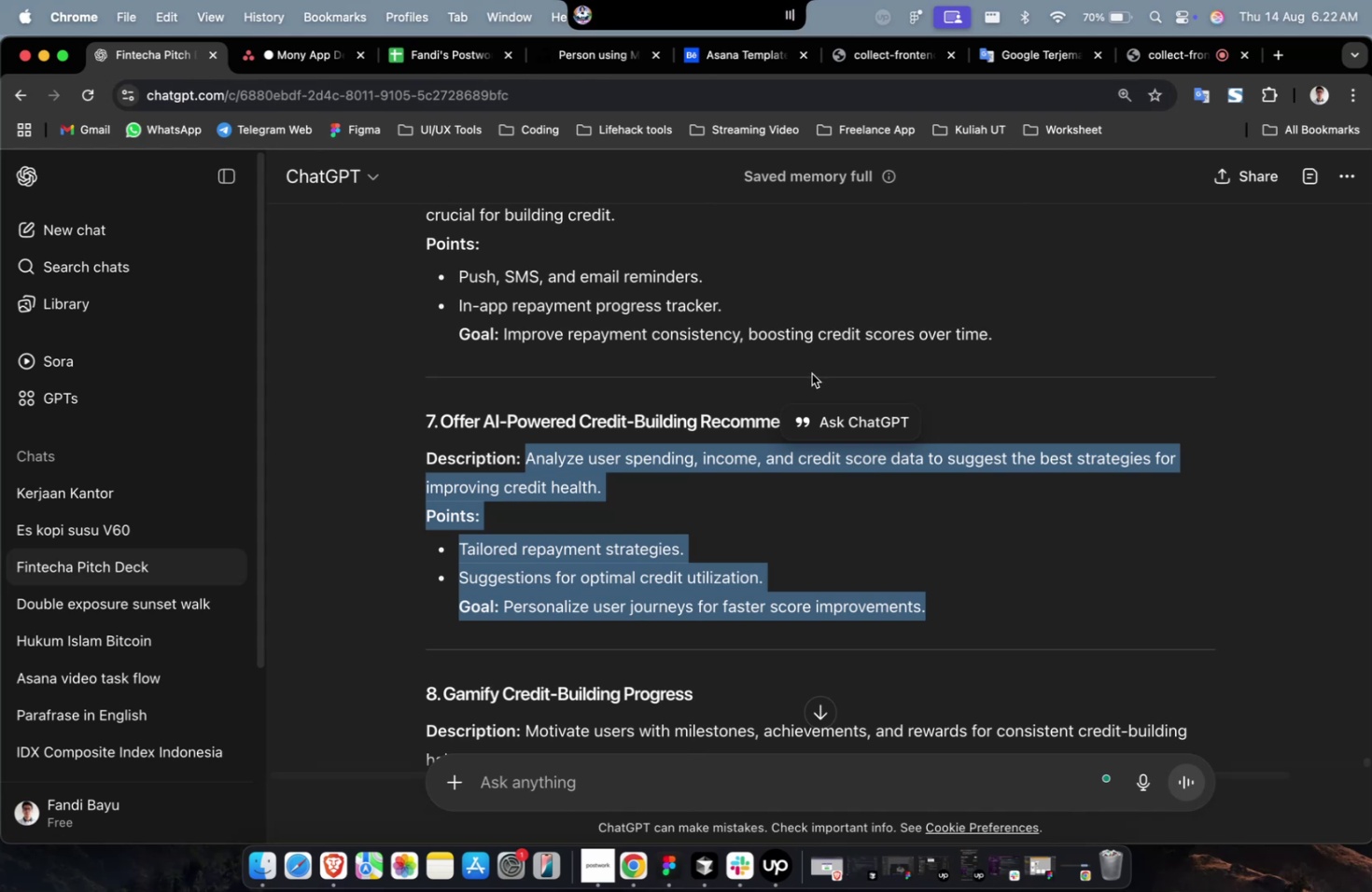 
left_click([849, 383])
 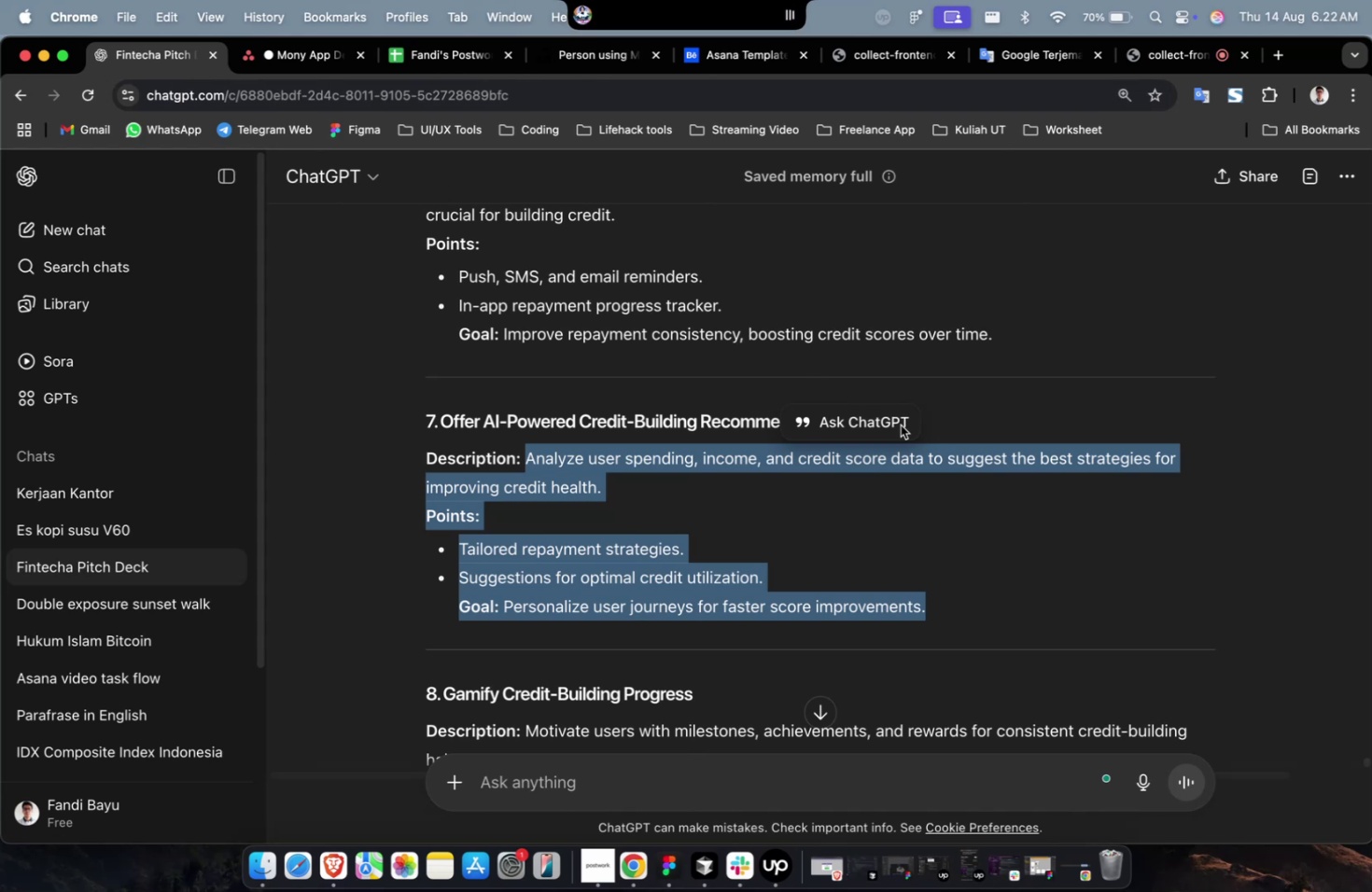 
scroll: coordinate [931, 446], scroll_direction: up, amount: 8.0
 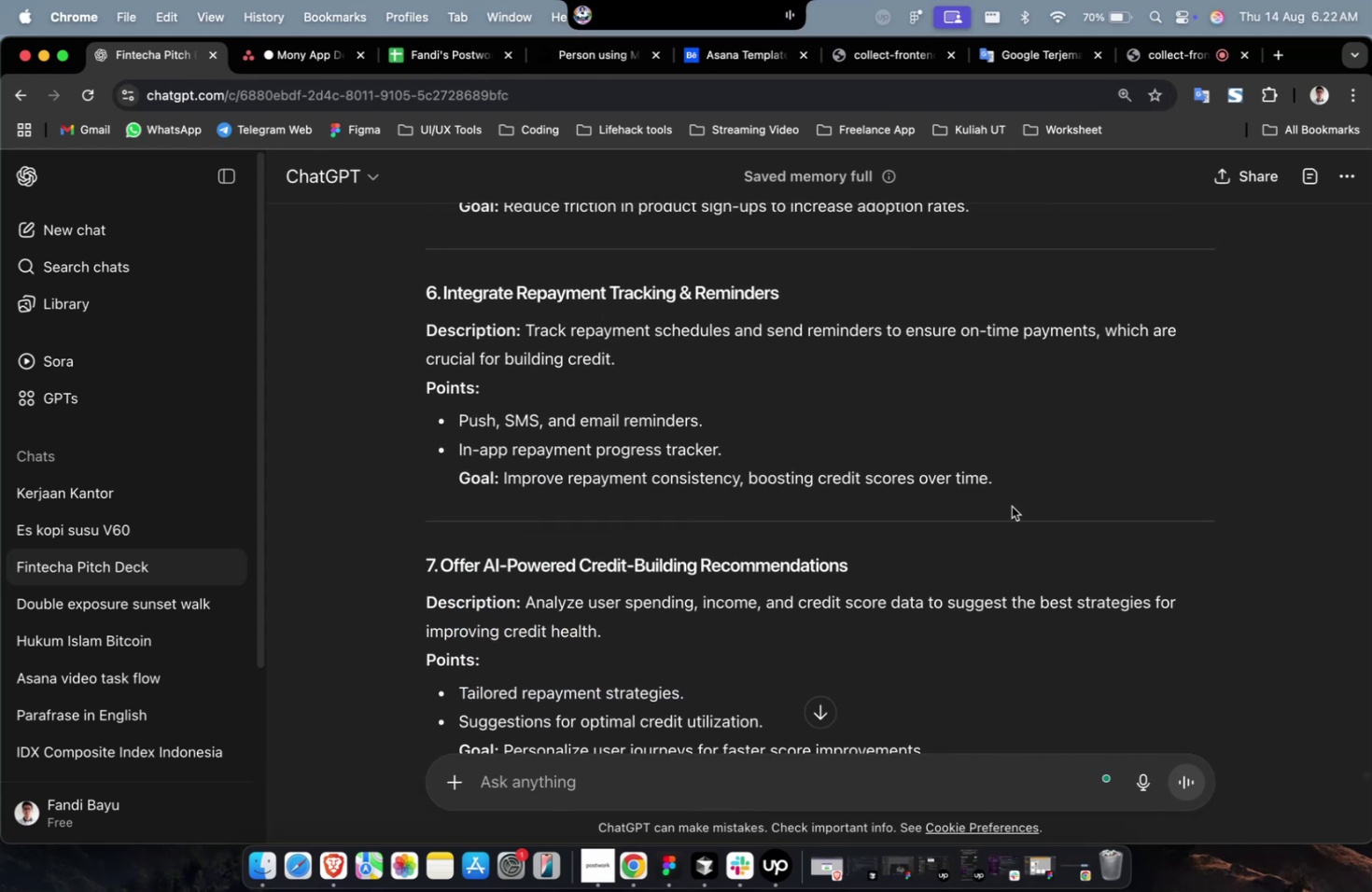 
left_click_drag(start_coordinate=[1017, 485], to_coordinate=[527, 338])
 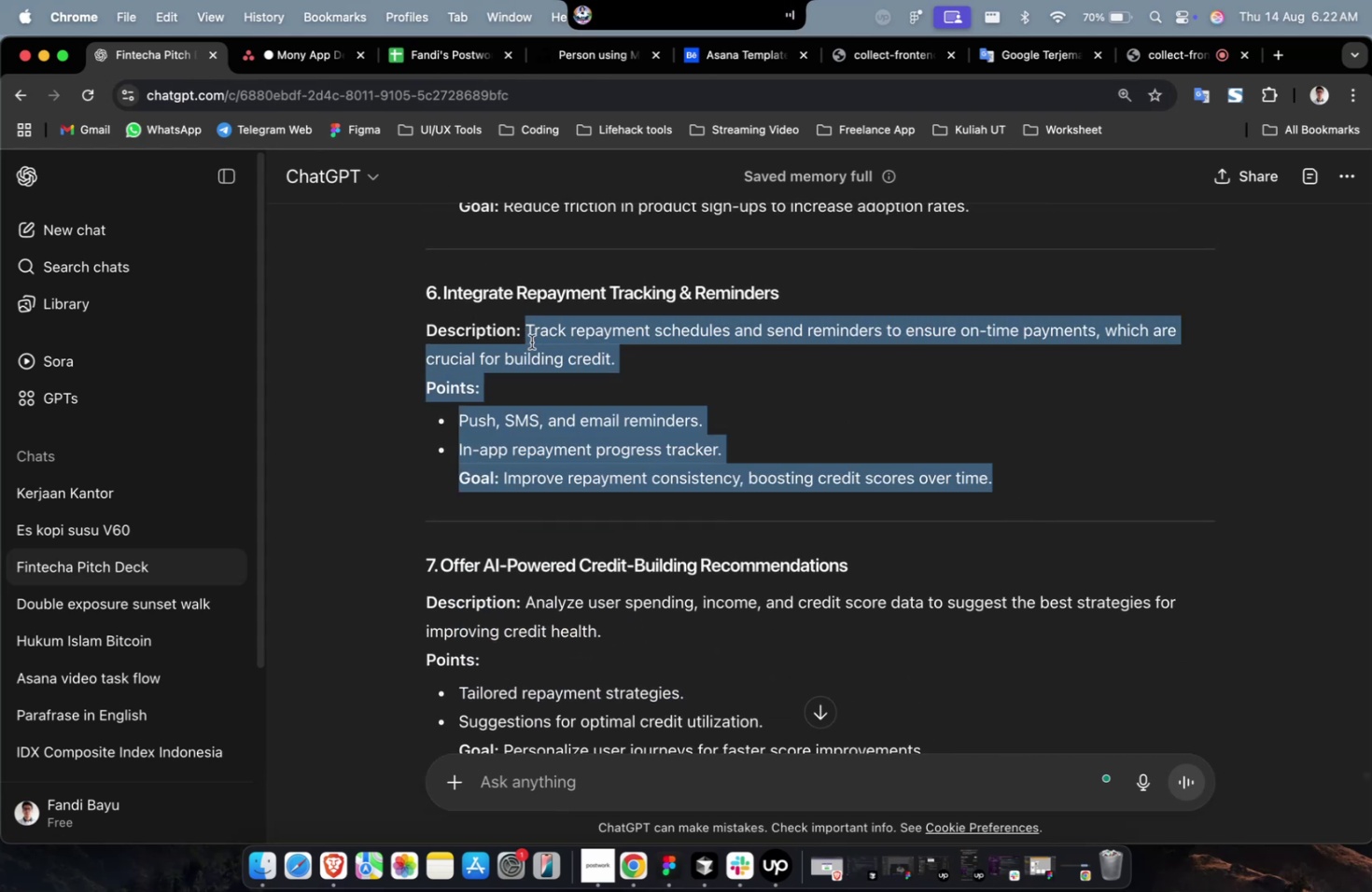 
right_click([531, 341])
 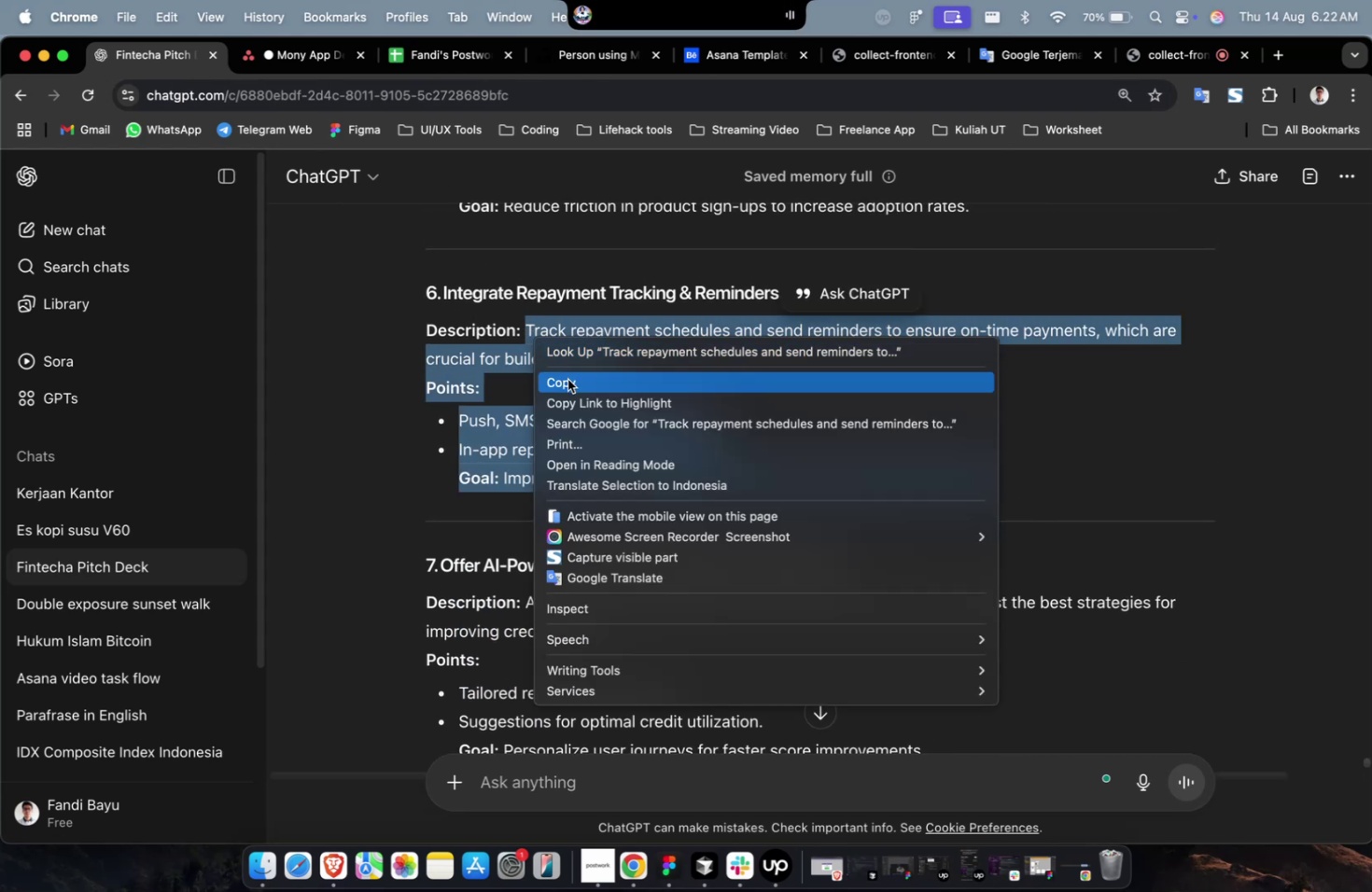 
left_click([568, 384])
 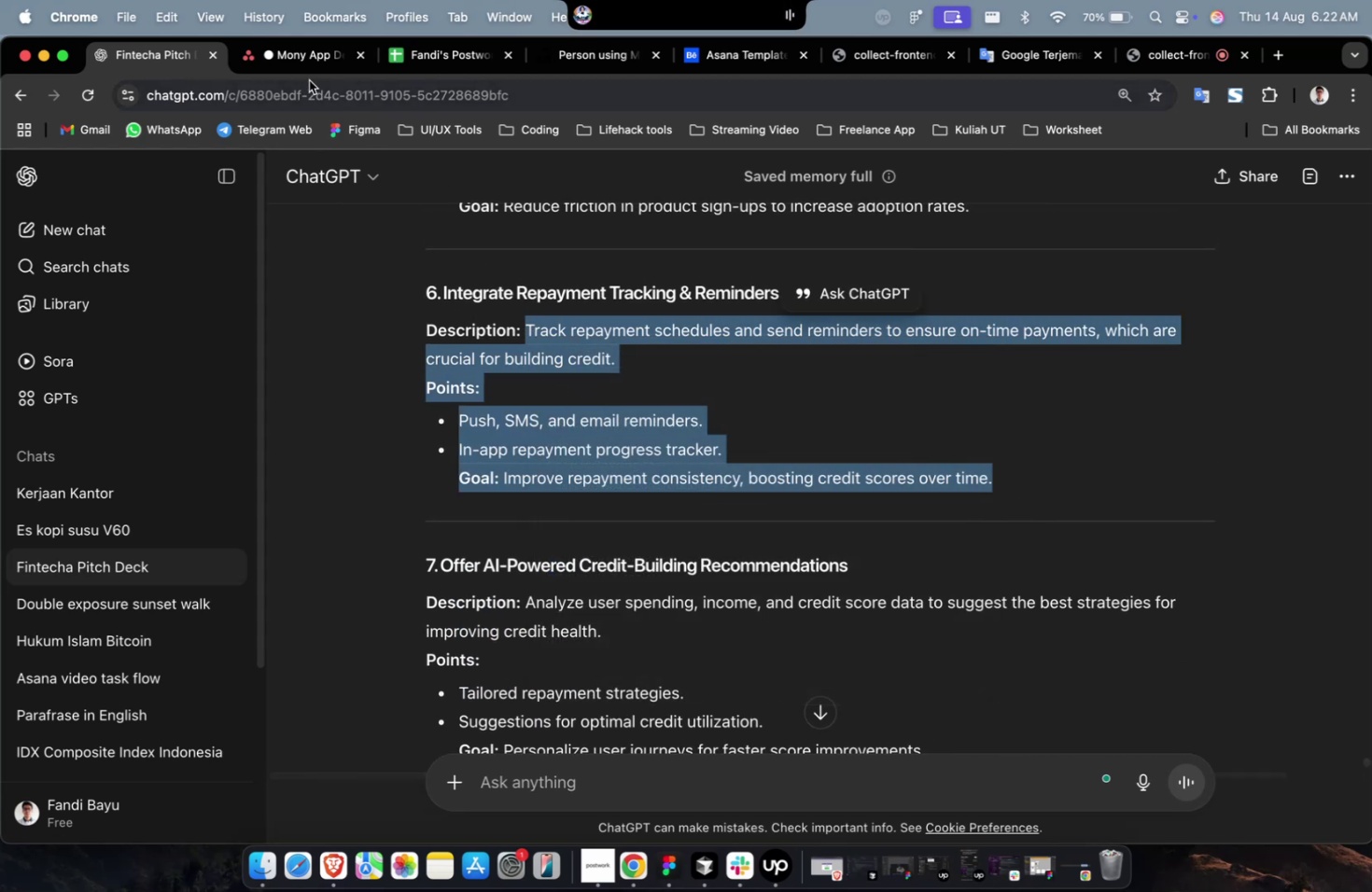 
left_click([300, 66])
 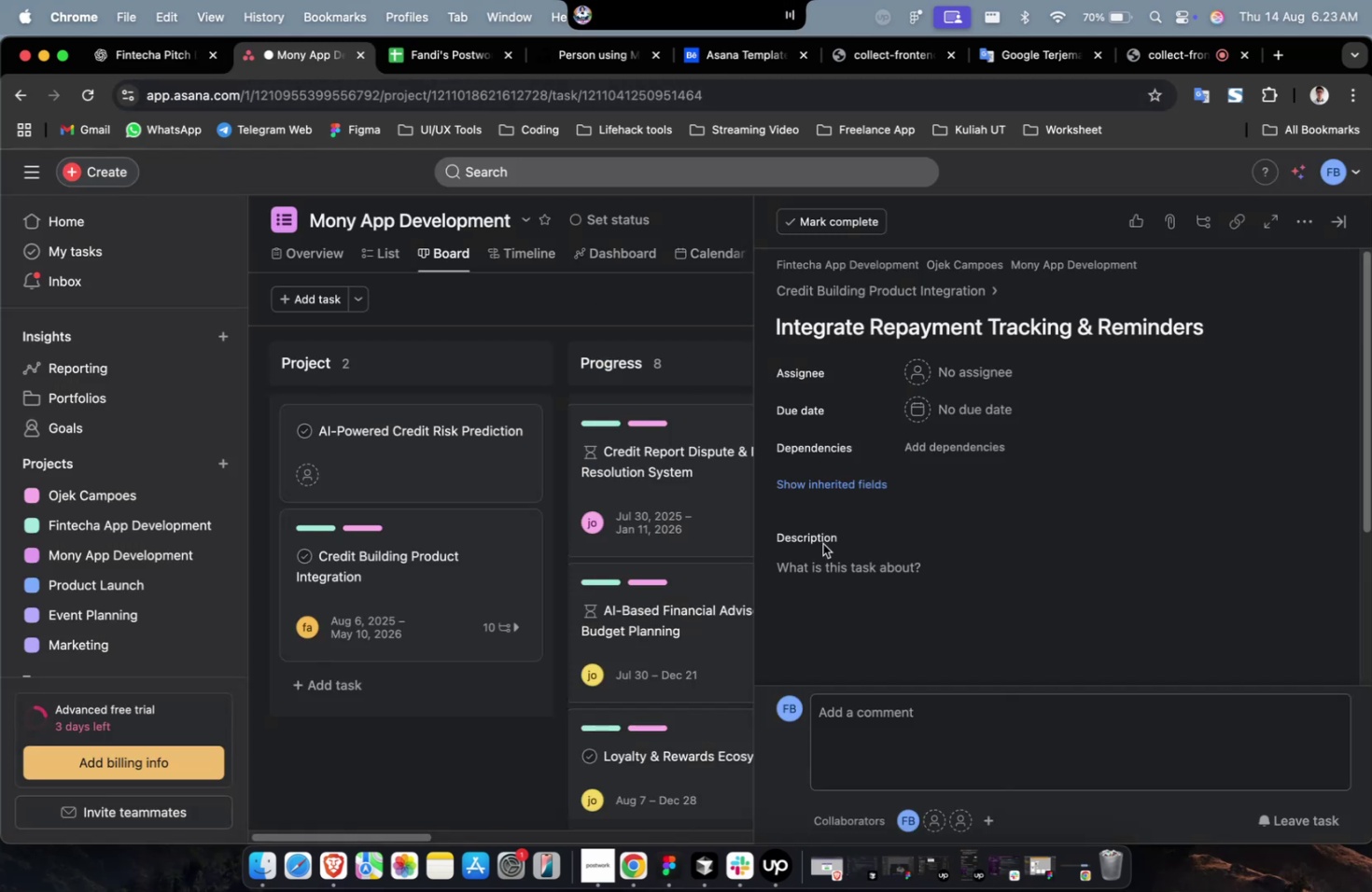 
left_click([839, 574])
 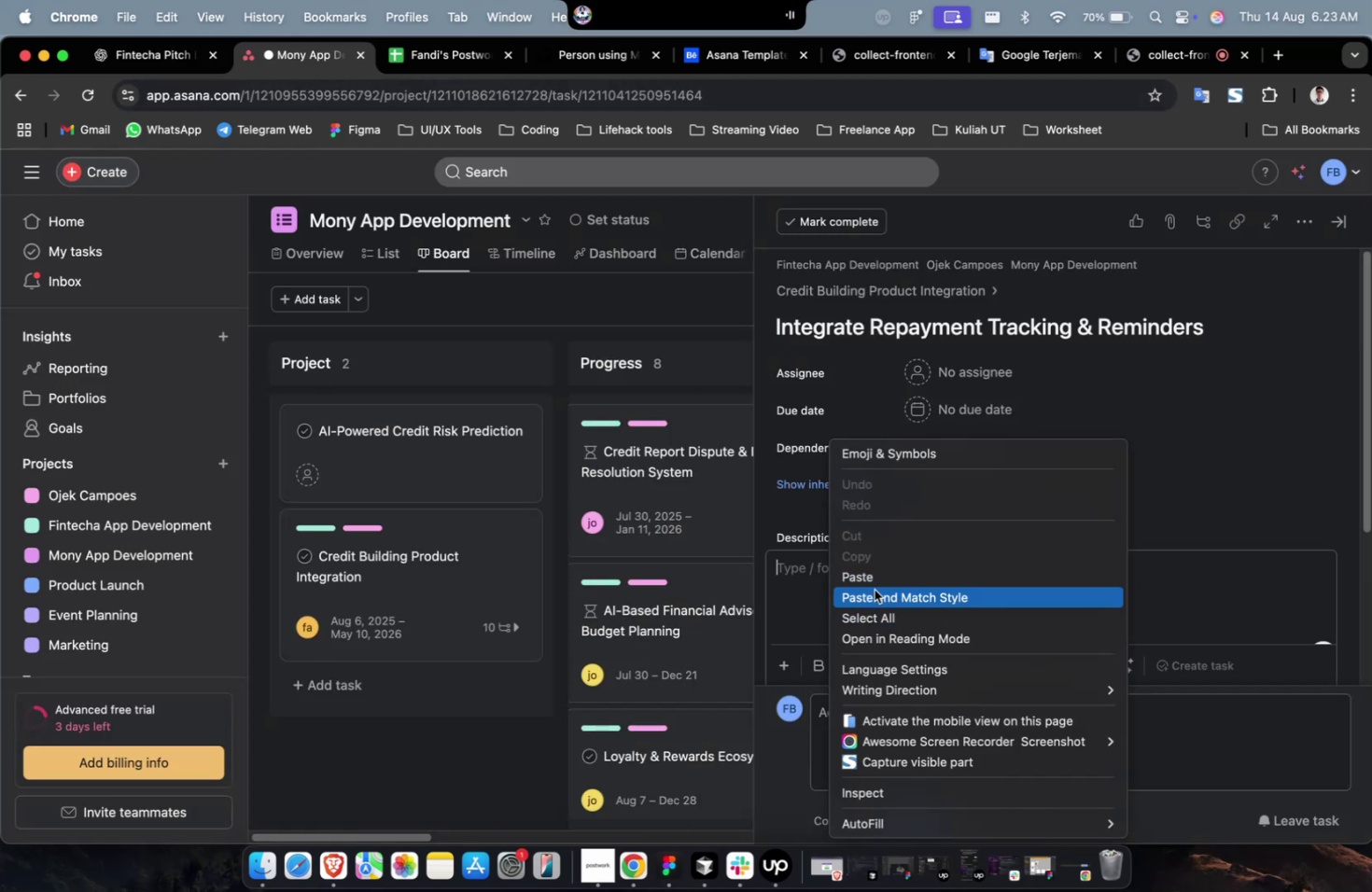 
left_click([875, 580])
 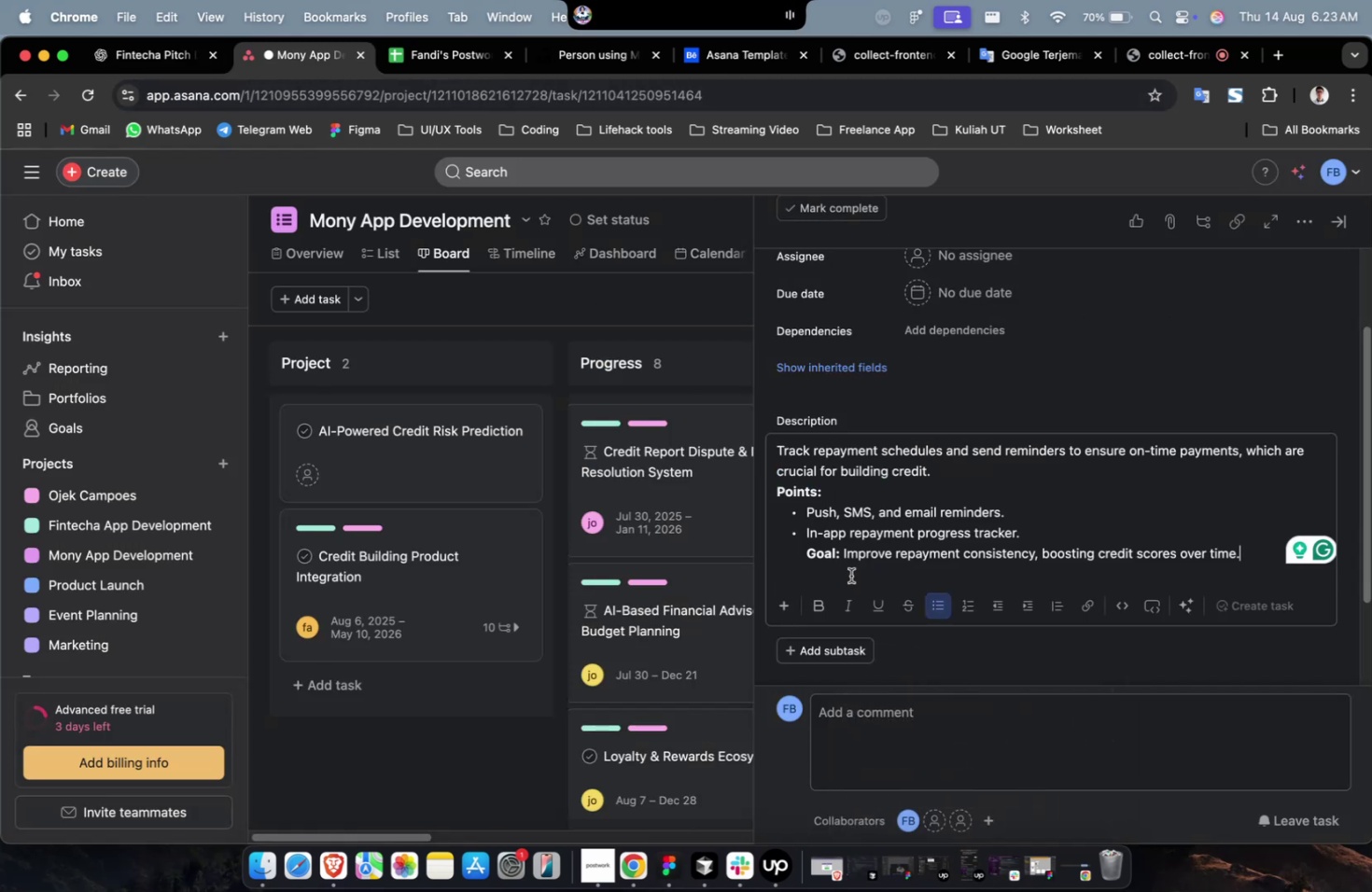 
scroll: coordinate [850, 575], scroll_direction: up, amount: 8.0
 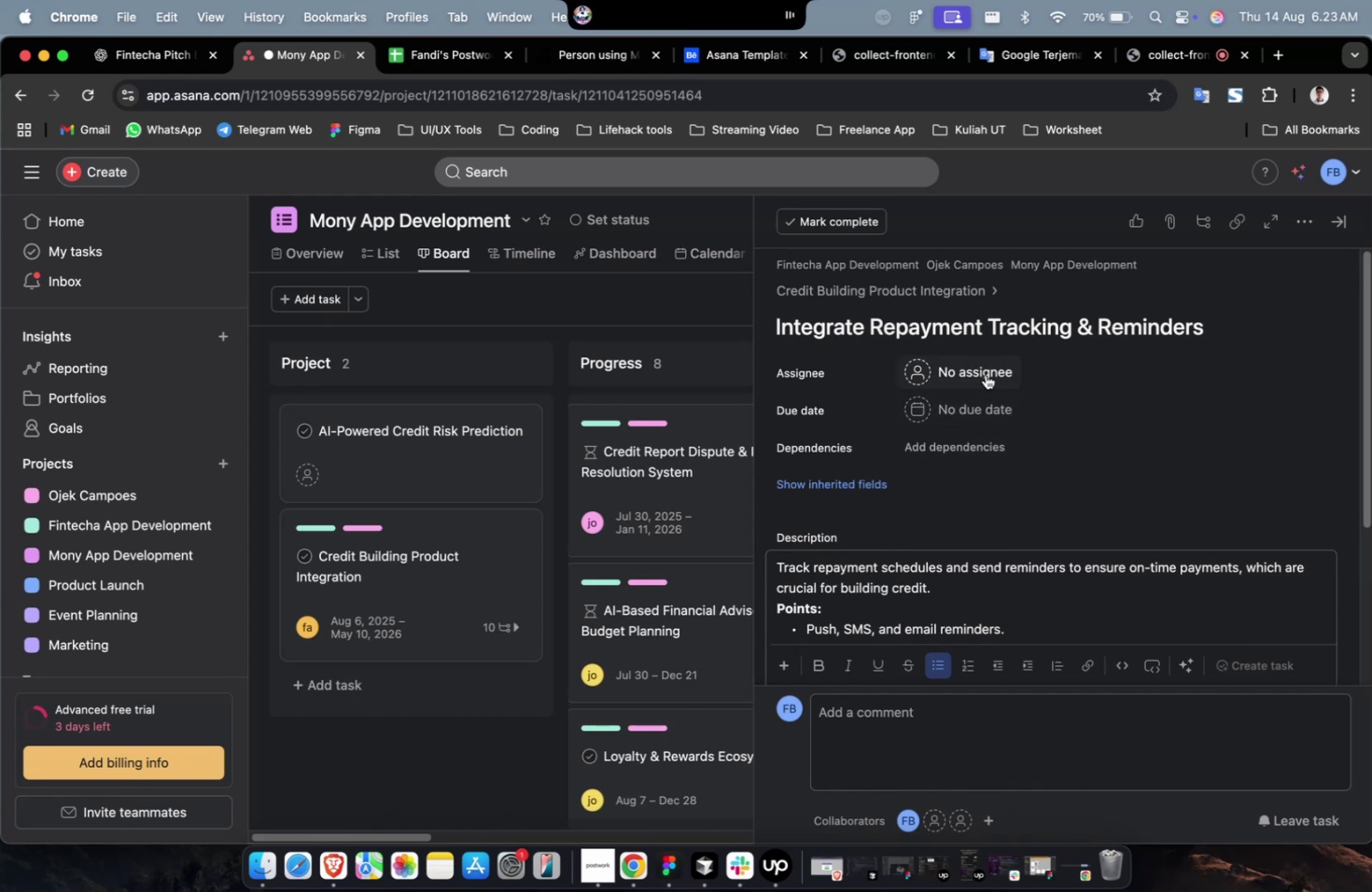 
left_click([986, 368])
 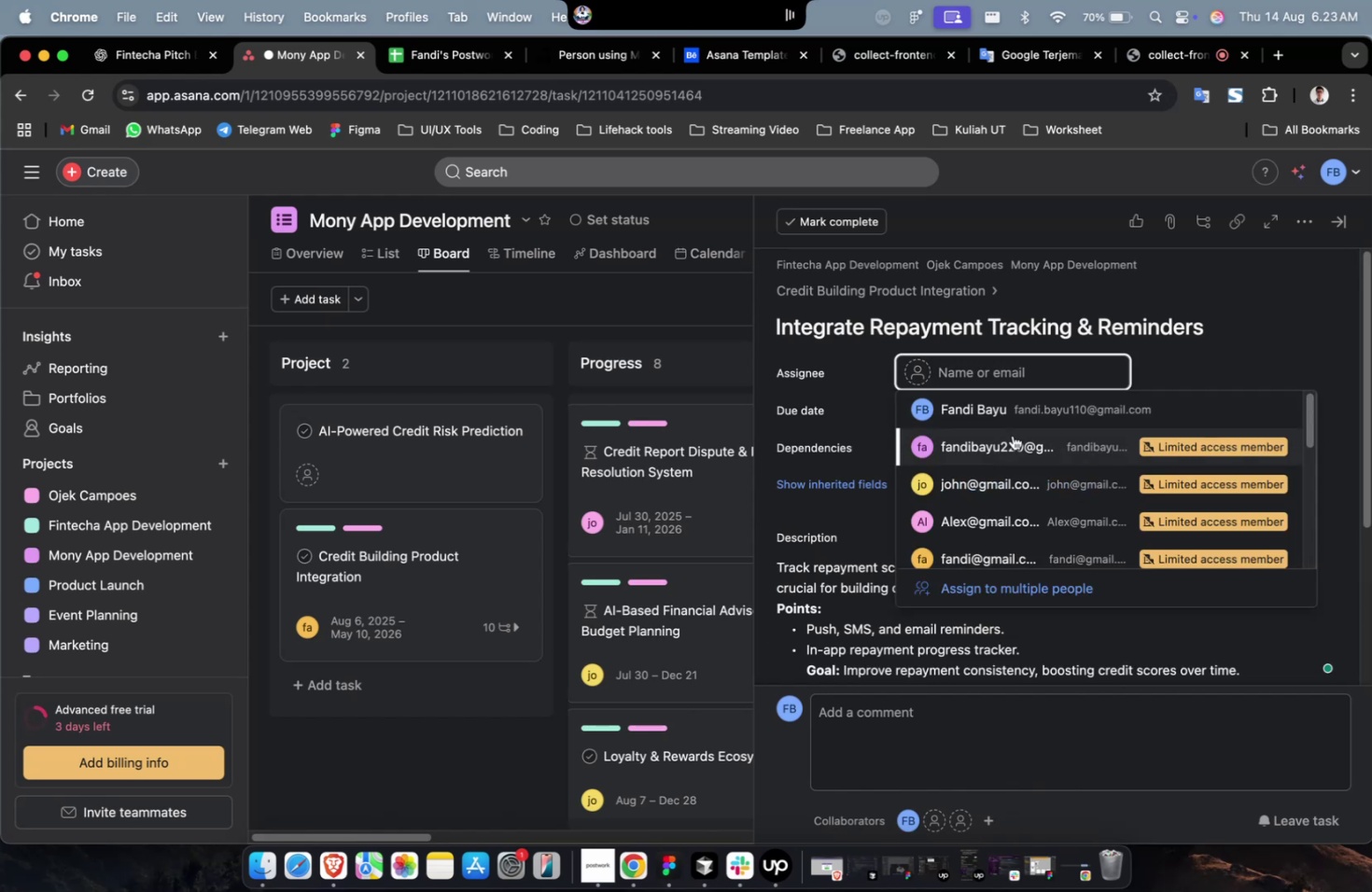 
left_click([1014, 439])
 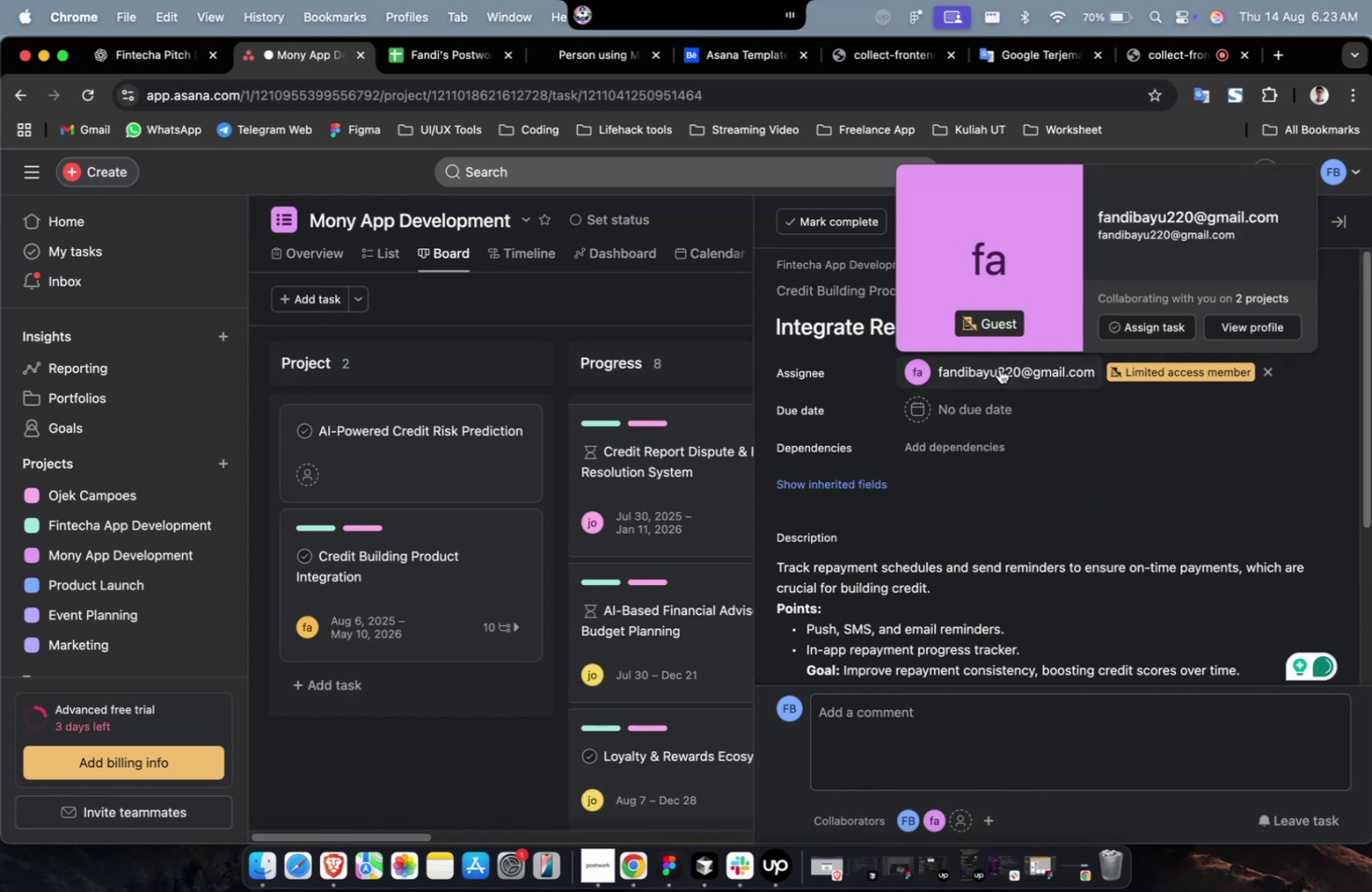 
left_click([997, 369])
 